 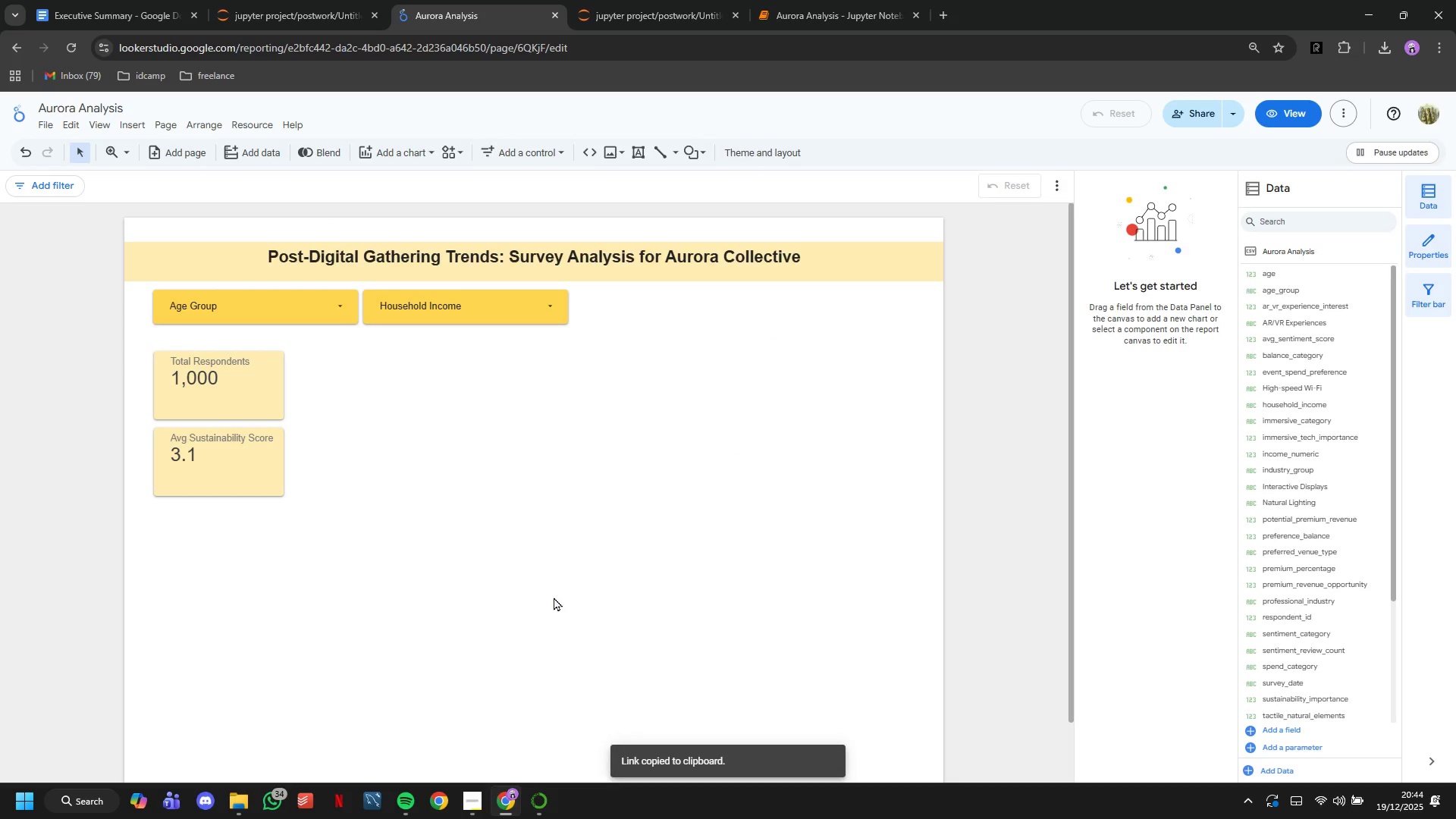 
scroll: coordinate [370, 472], scroll_direction: up, amount: 3.0
 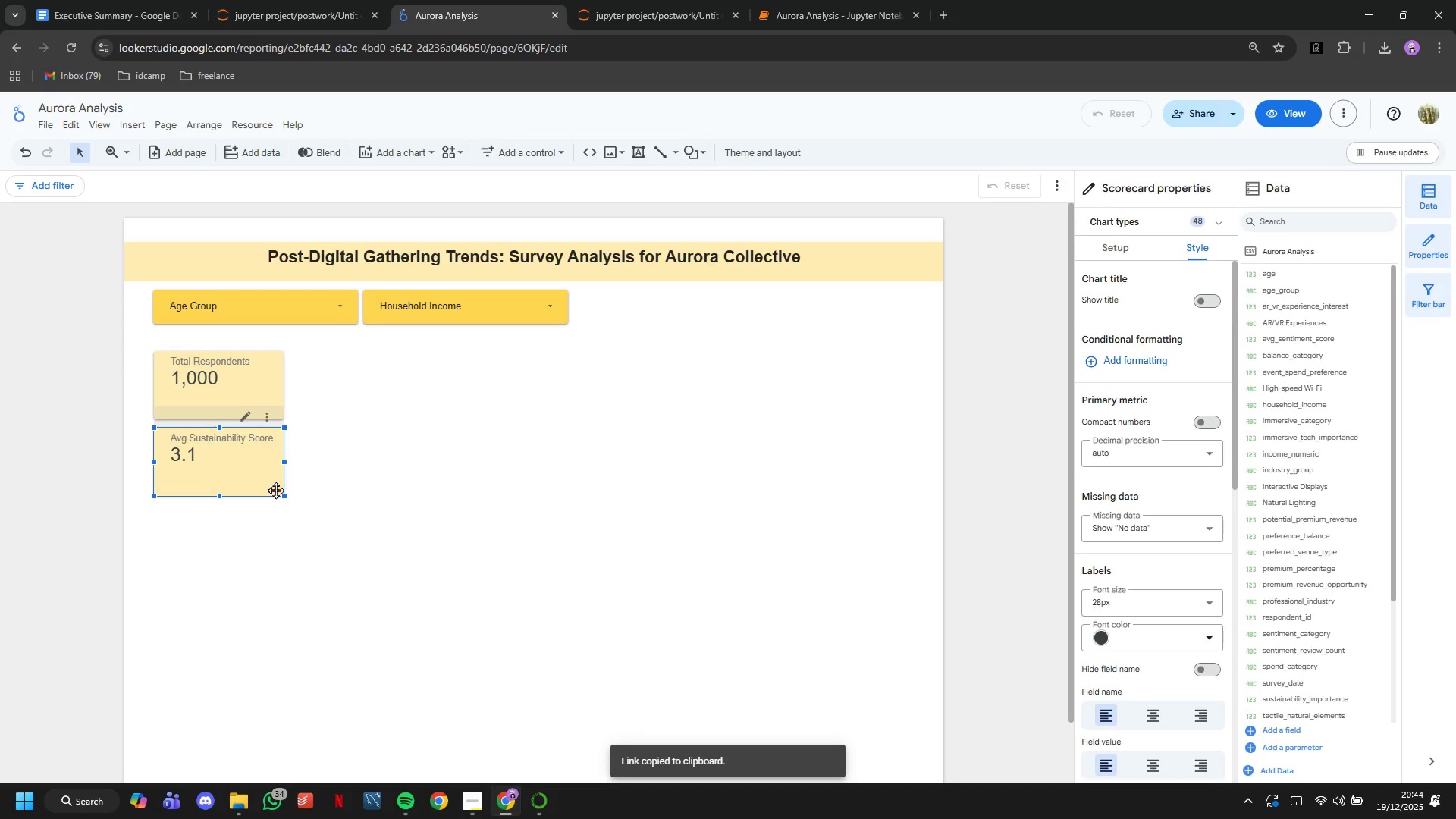 
key(Control+C)
 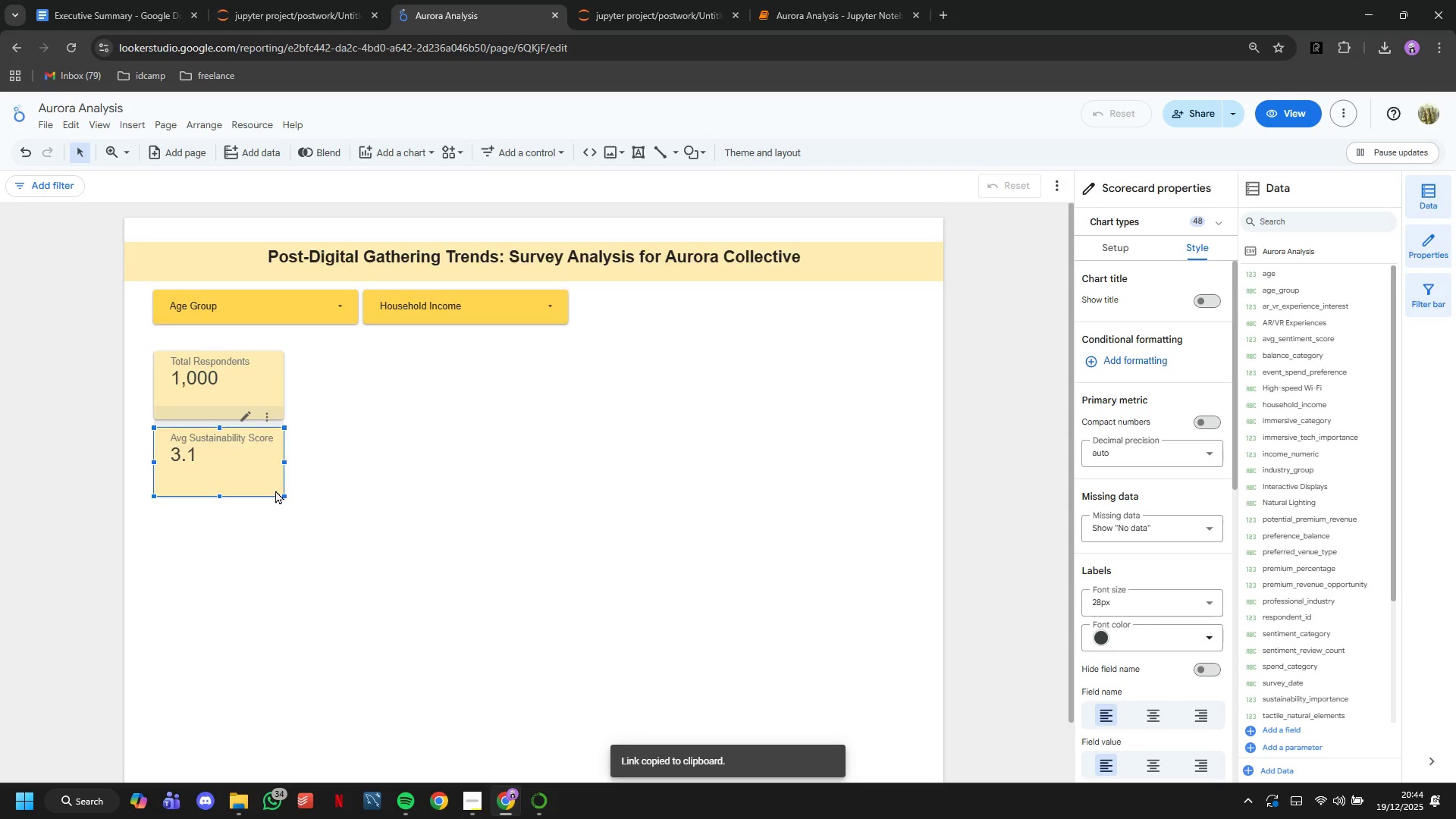 
key(Control+V)
 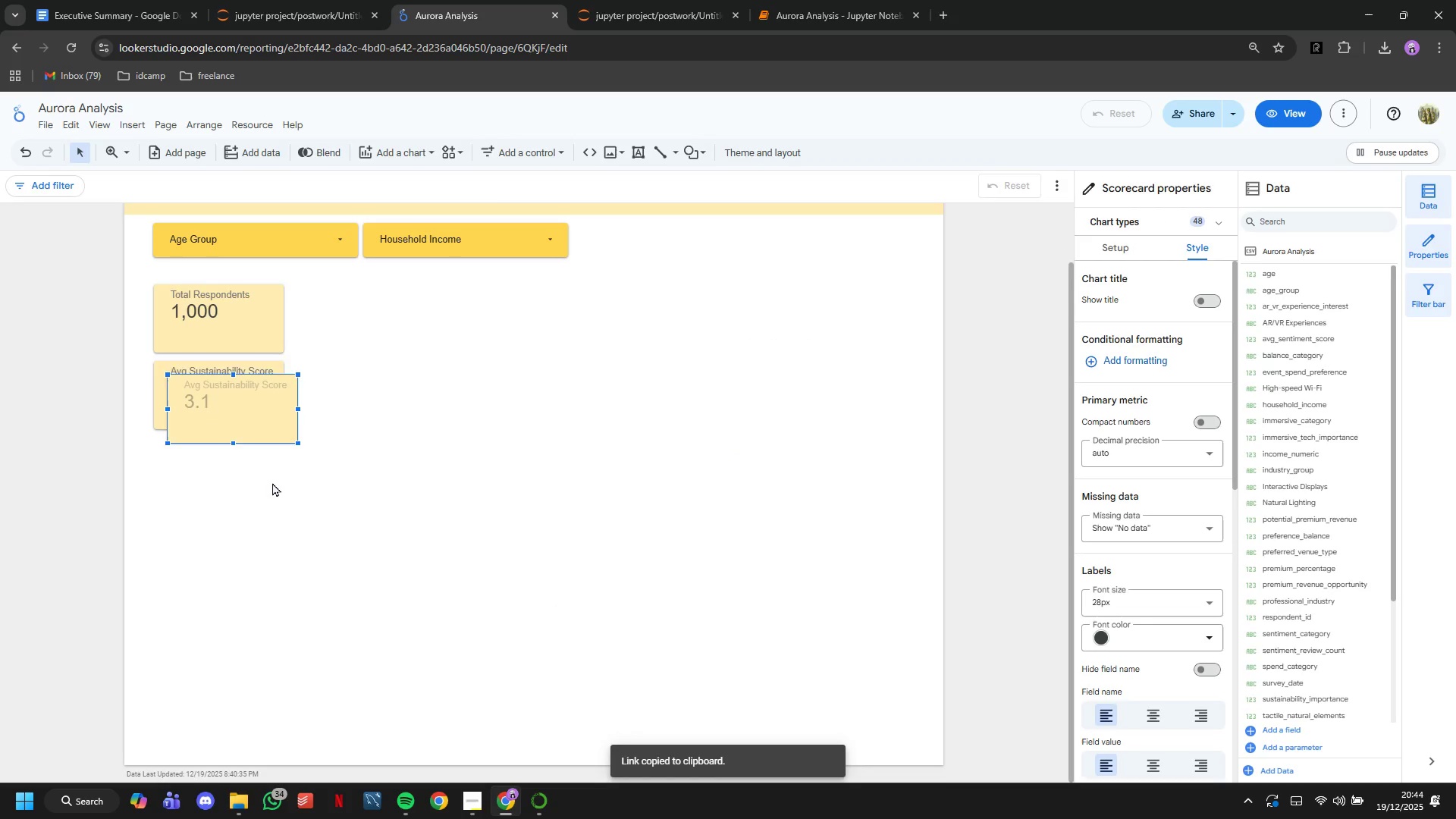 
scroll: coordinate [272, 482], scroll_direction: up, amount: 1.0
 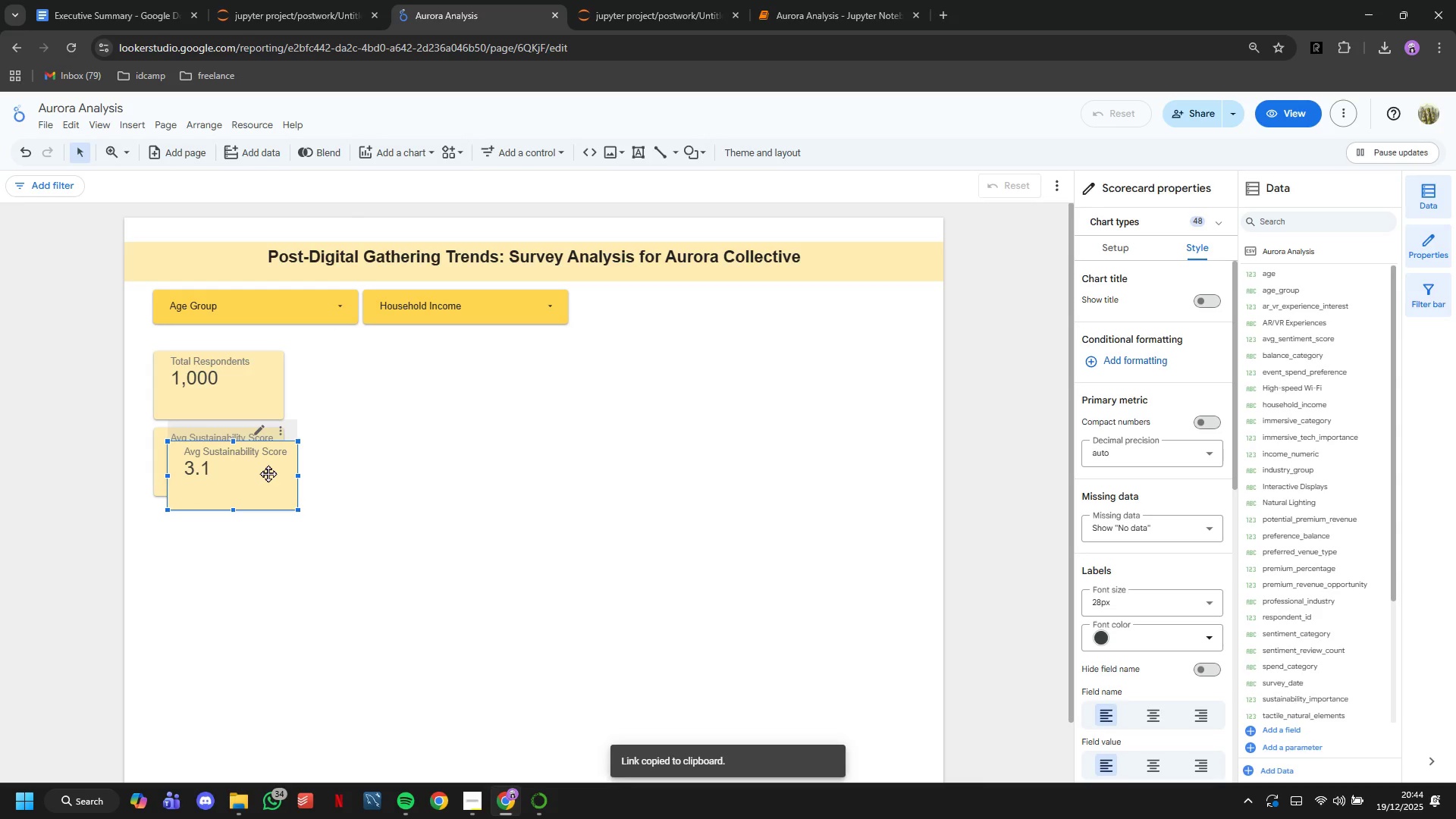 
left_click_drag(start_coordinate=[268, 473], to_coordinate=[397, 382])
 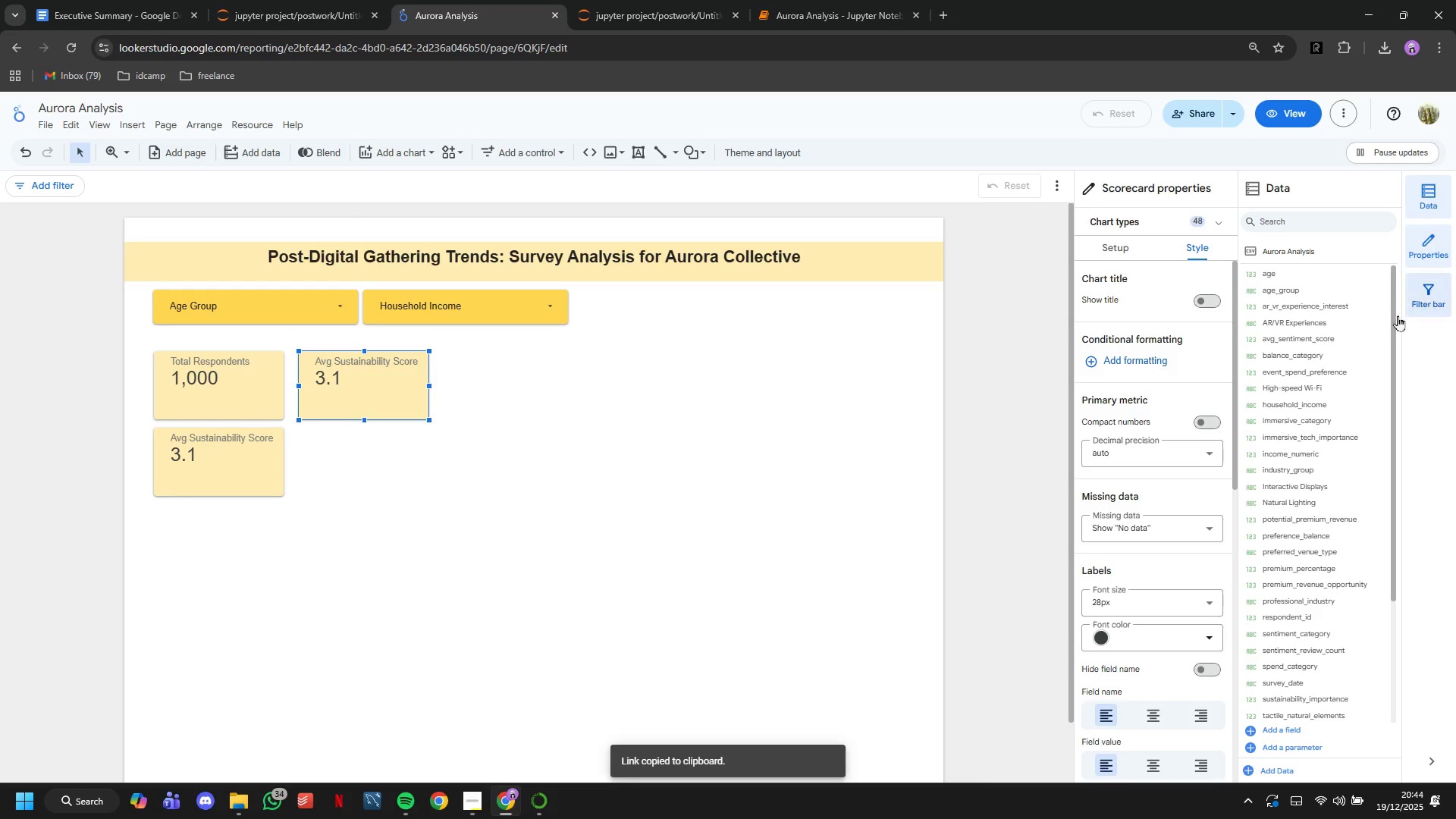 
left_click([1132, 248])
 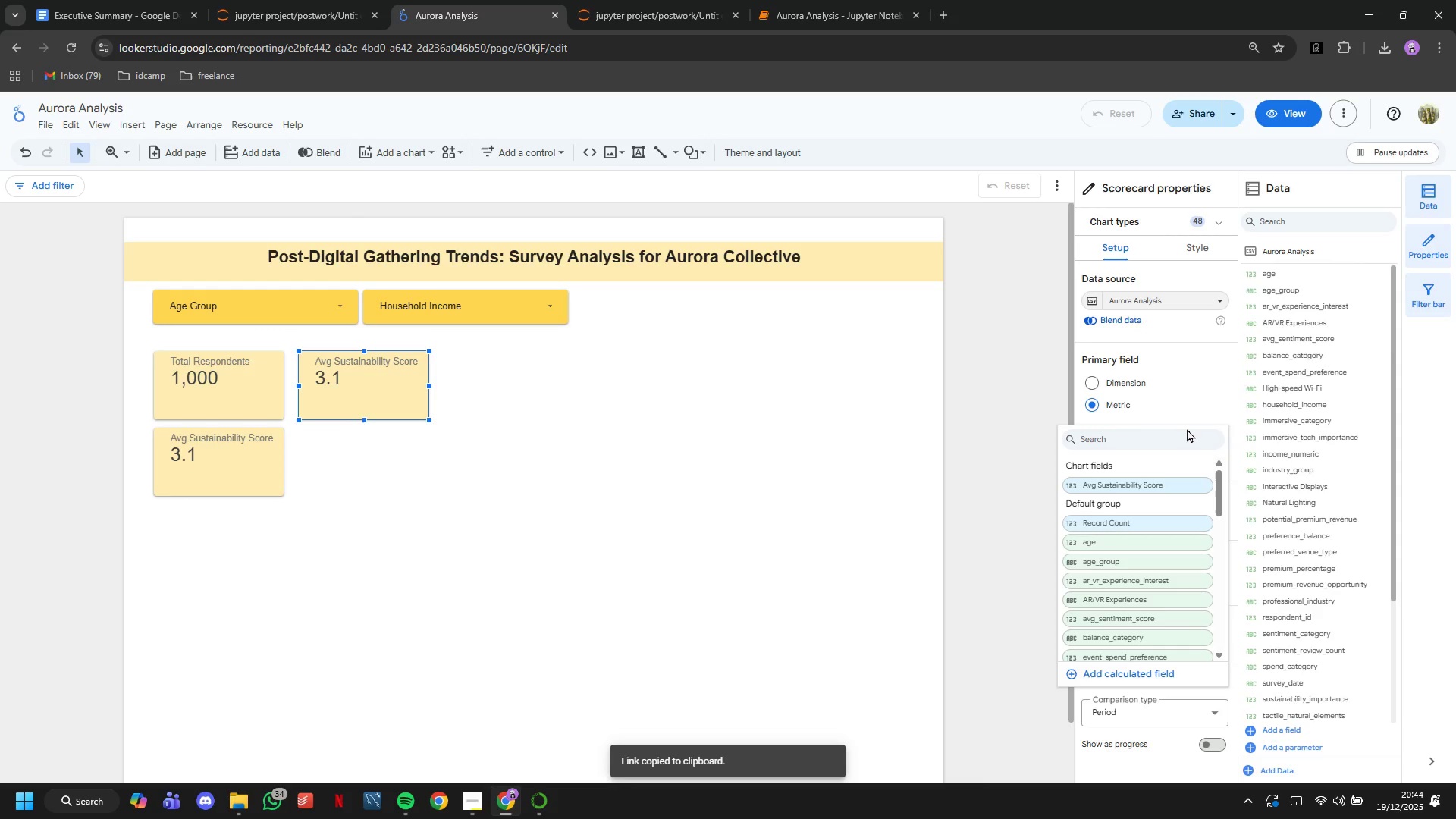 
type(tec)
 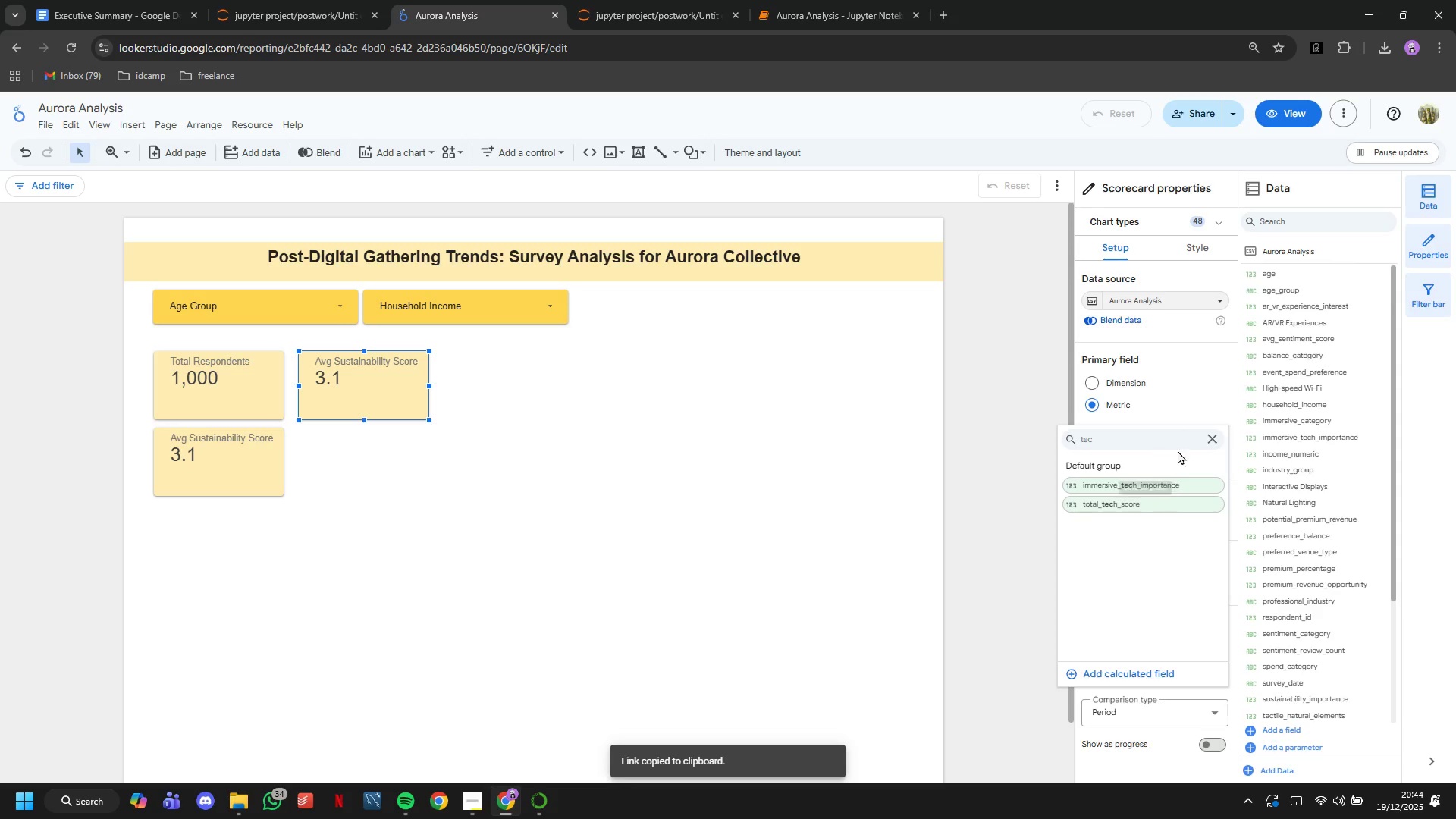 
wait(5.61)
 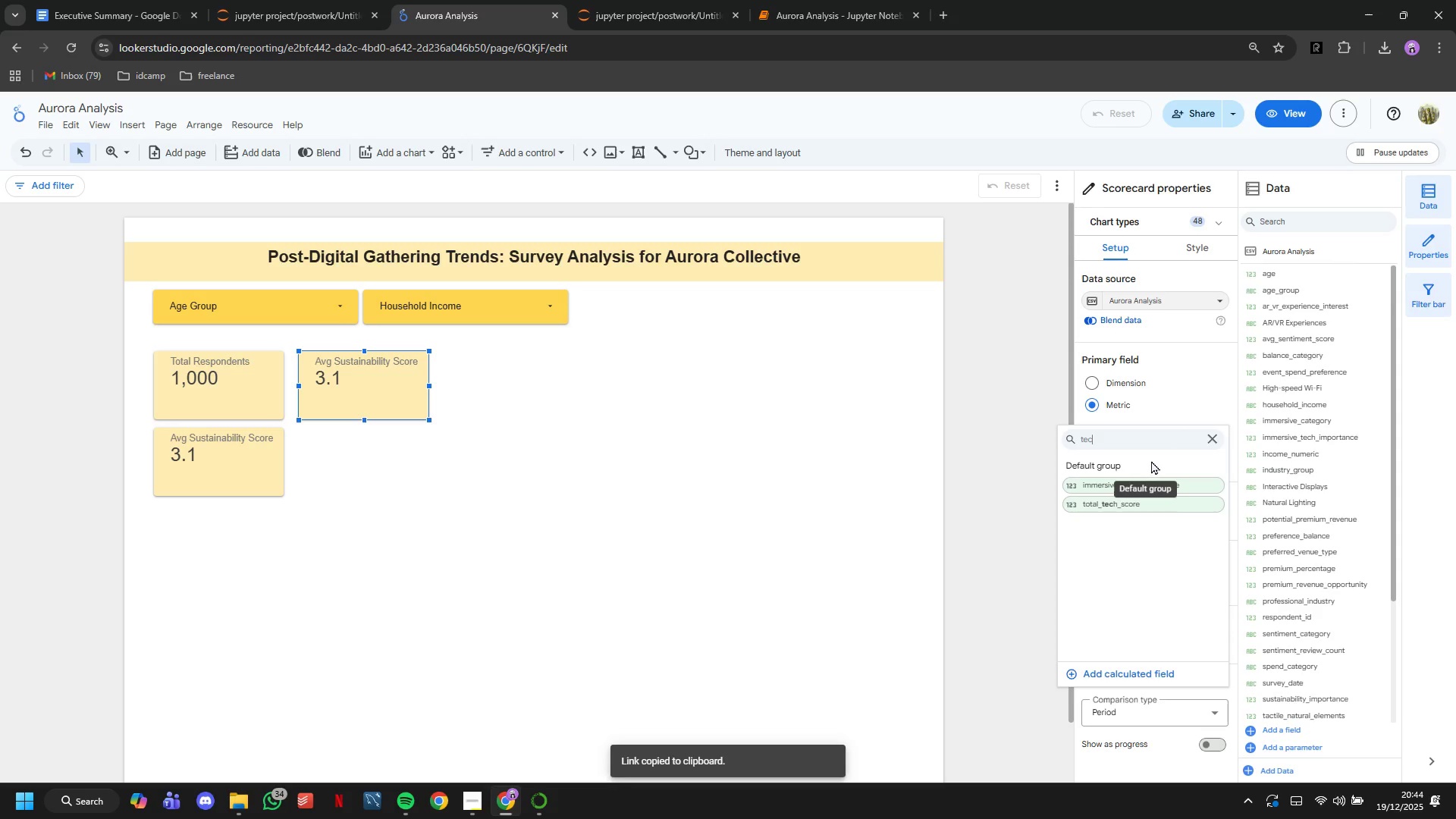 
left_click([1200, 480])
 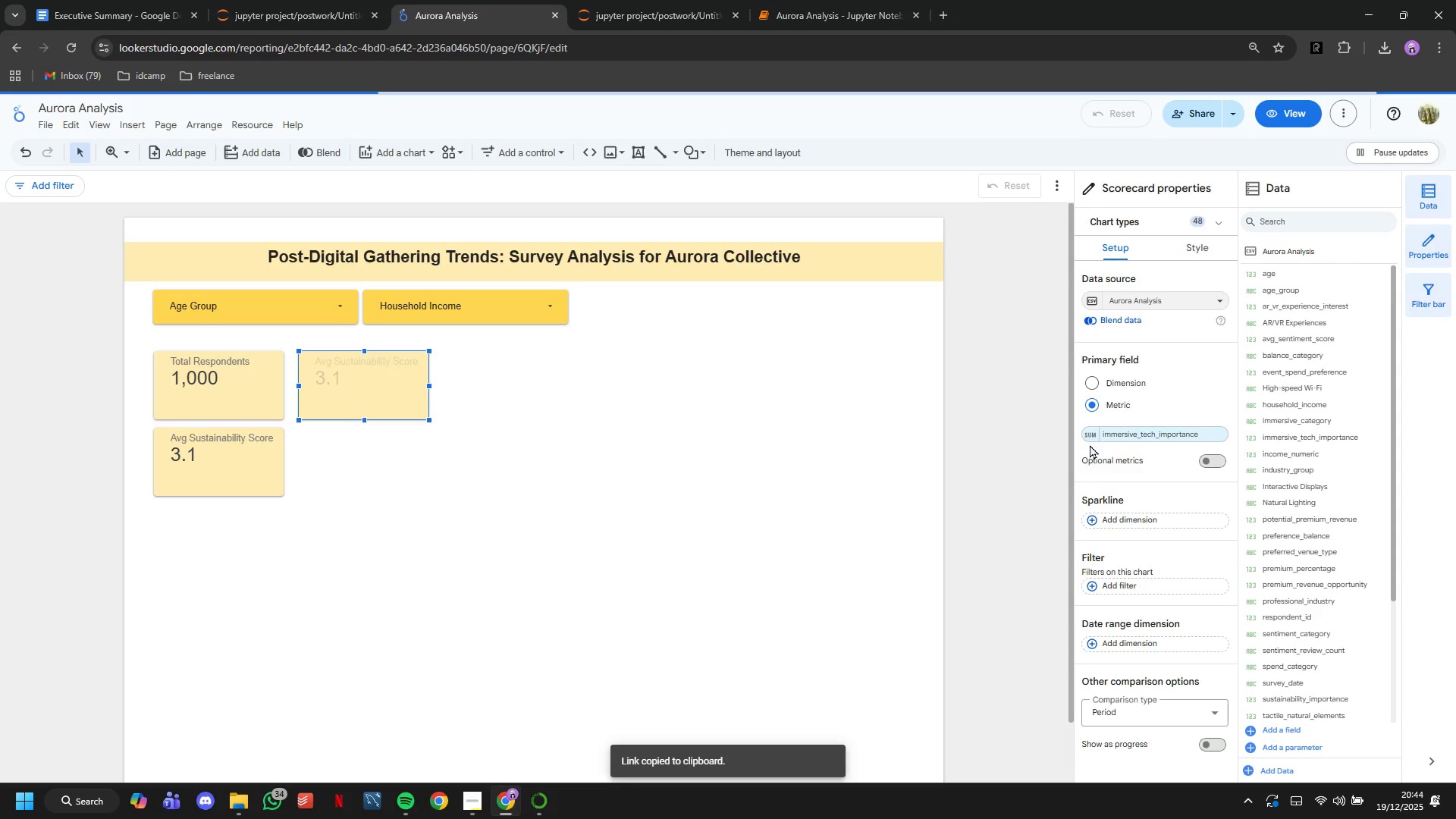 
left_click([1087, 441])
 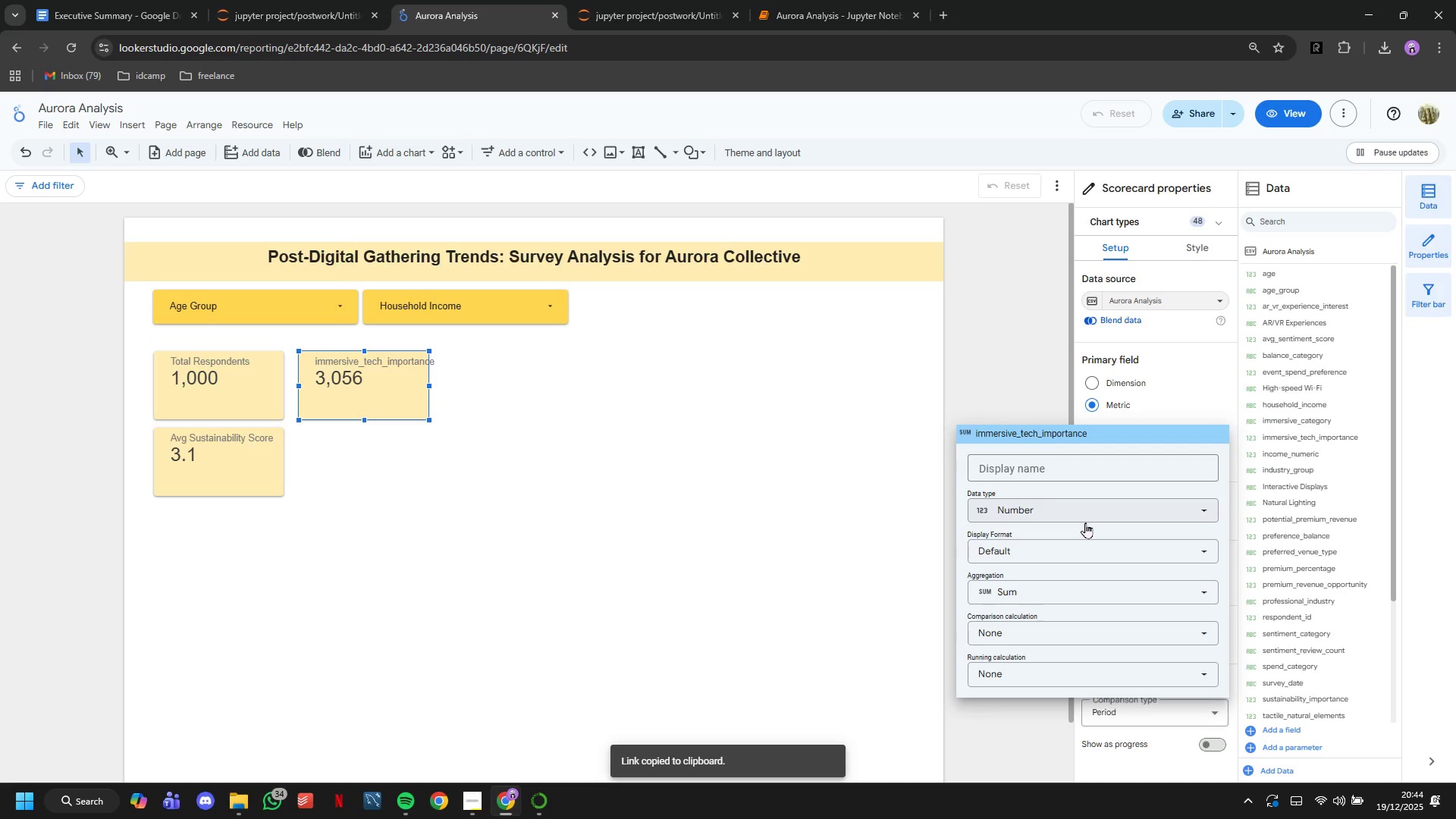 
wait(6.69)
 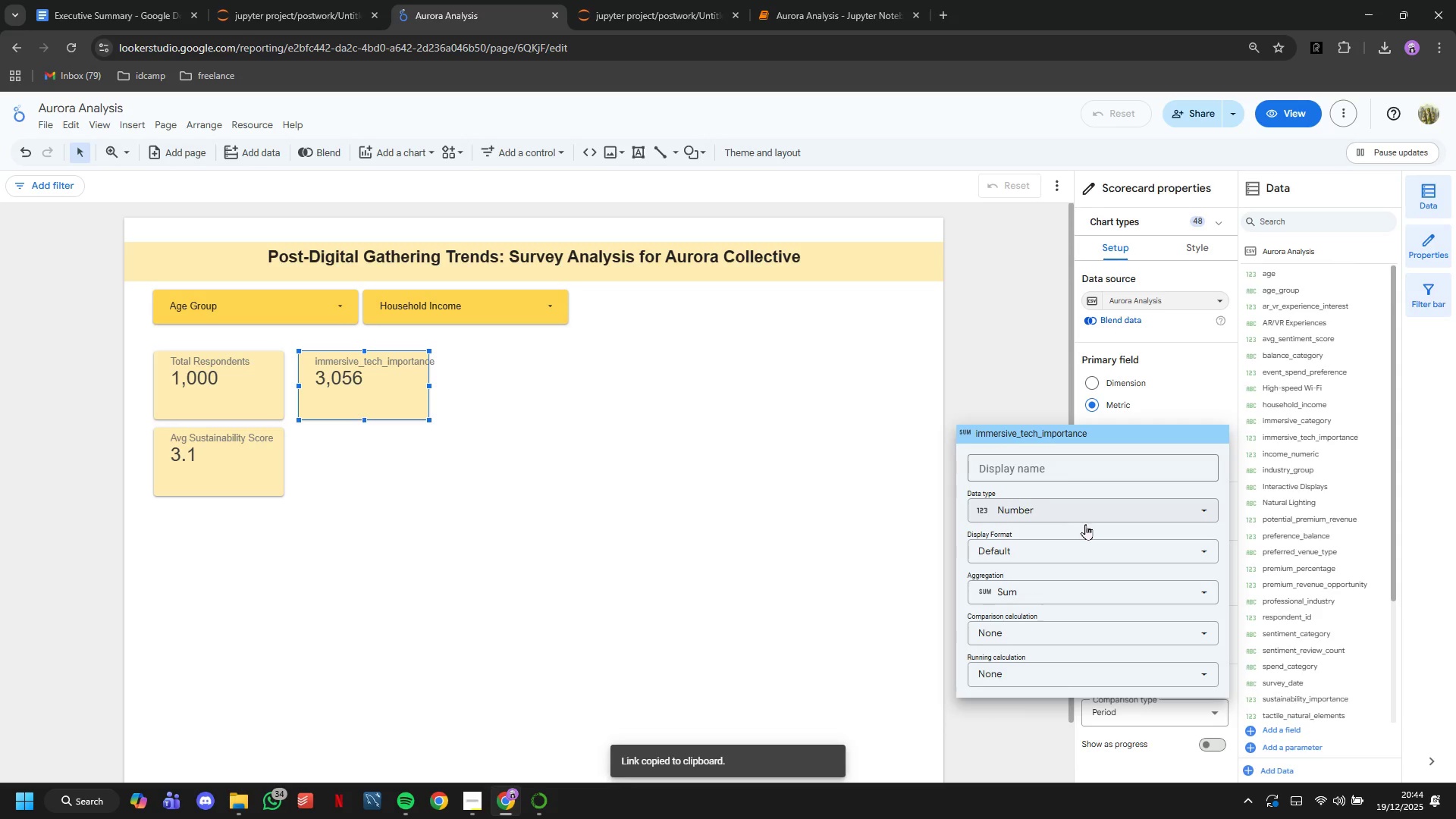 
left_click([1026, 594])
 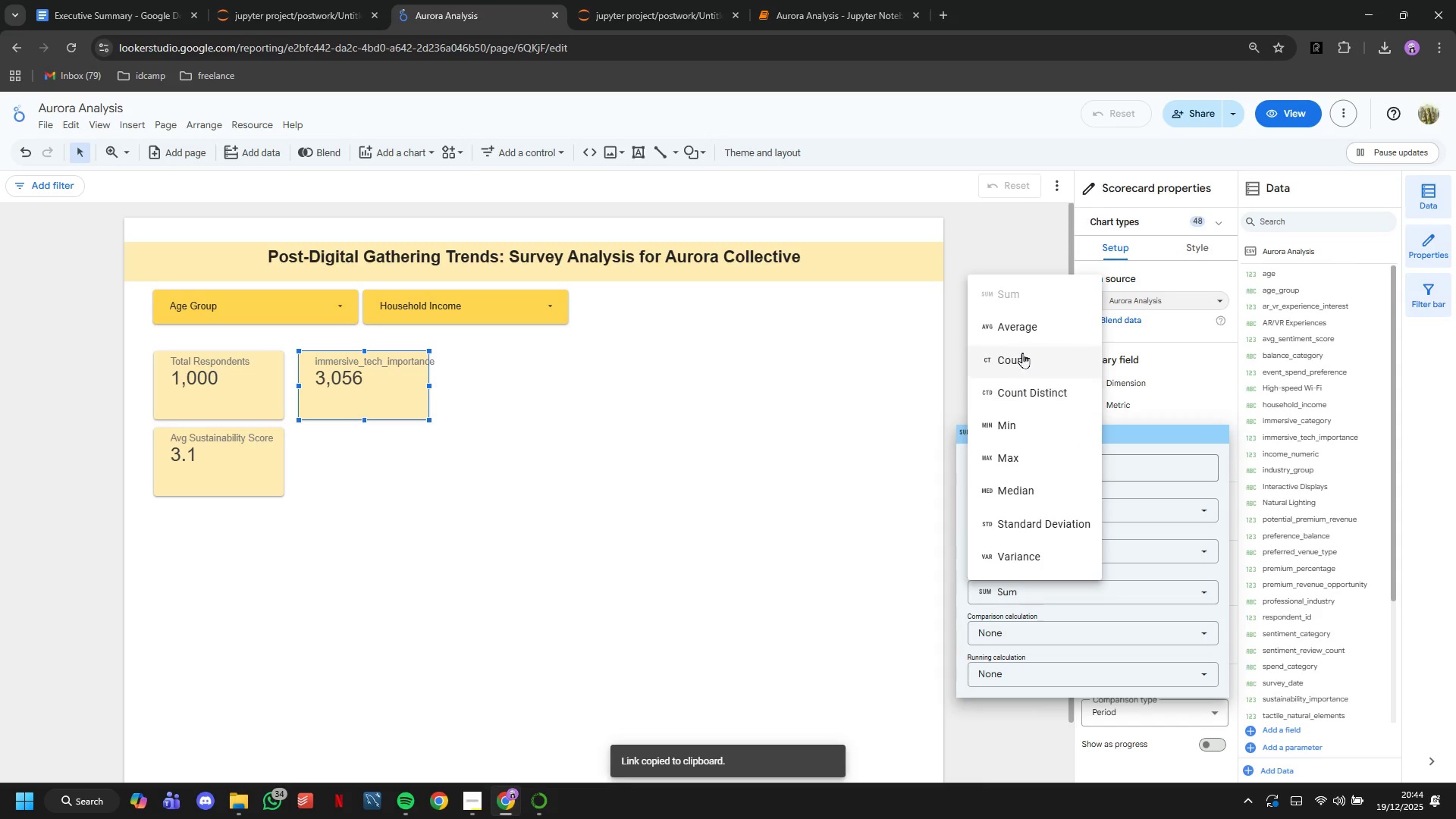 
left_click([1019, 318])
 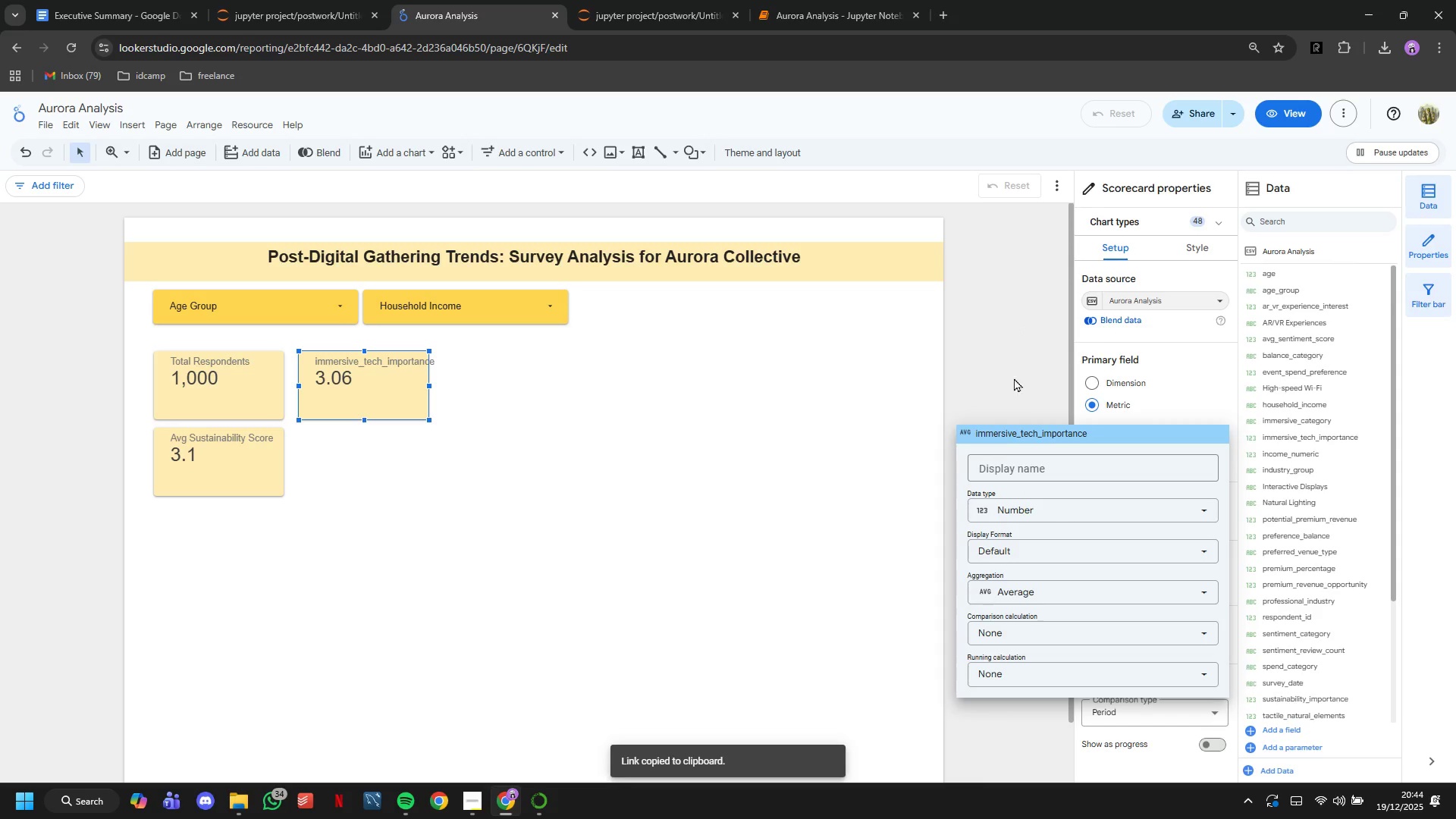 
double_click([1023, 472])
 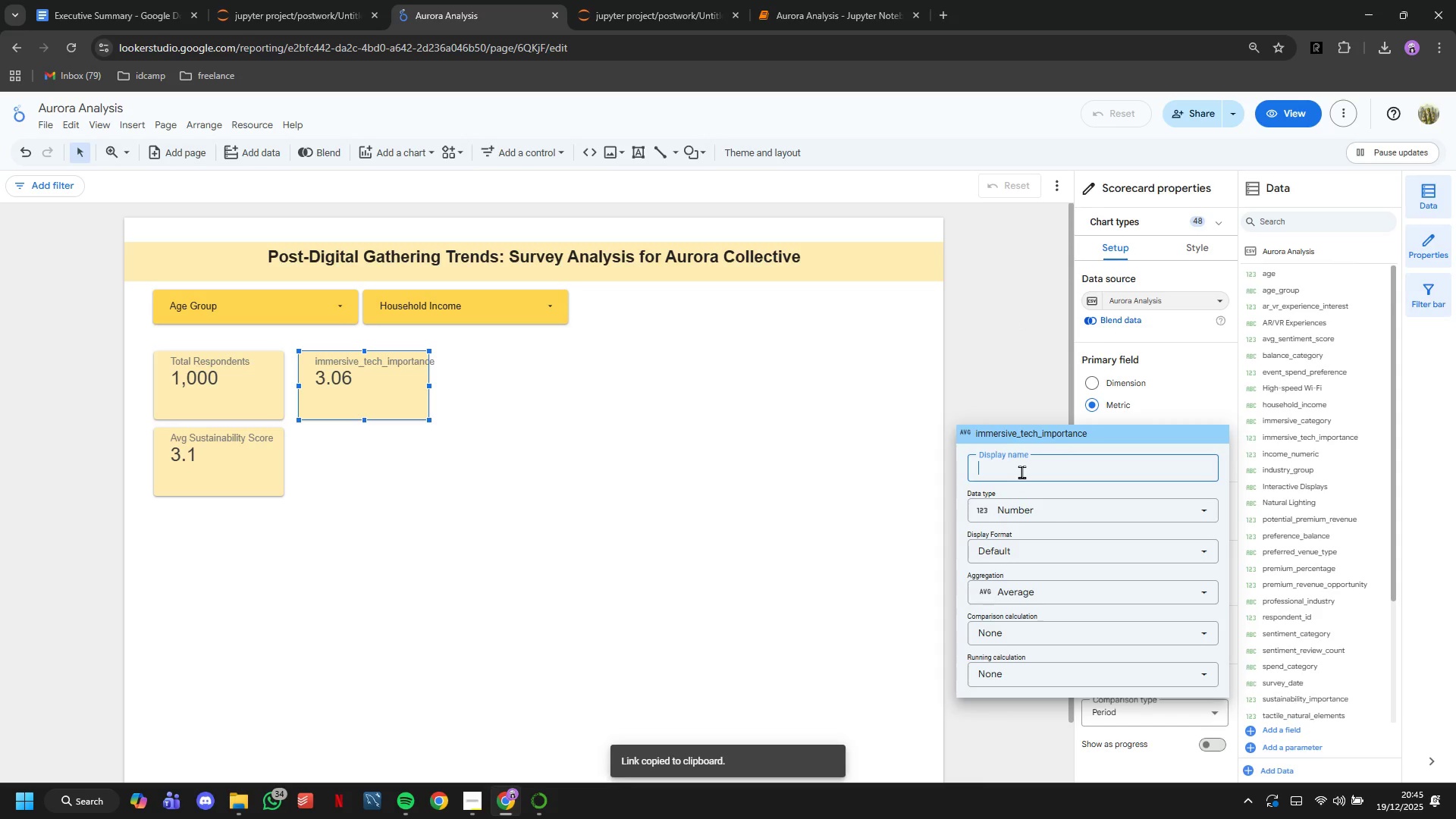 
type(Avg Tech Score)
 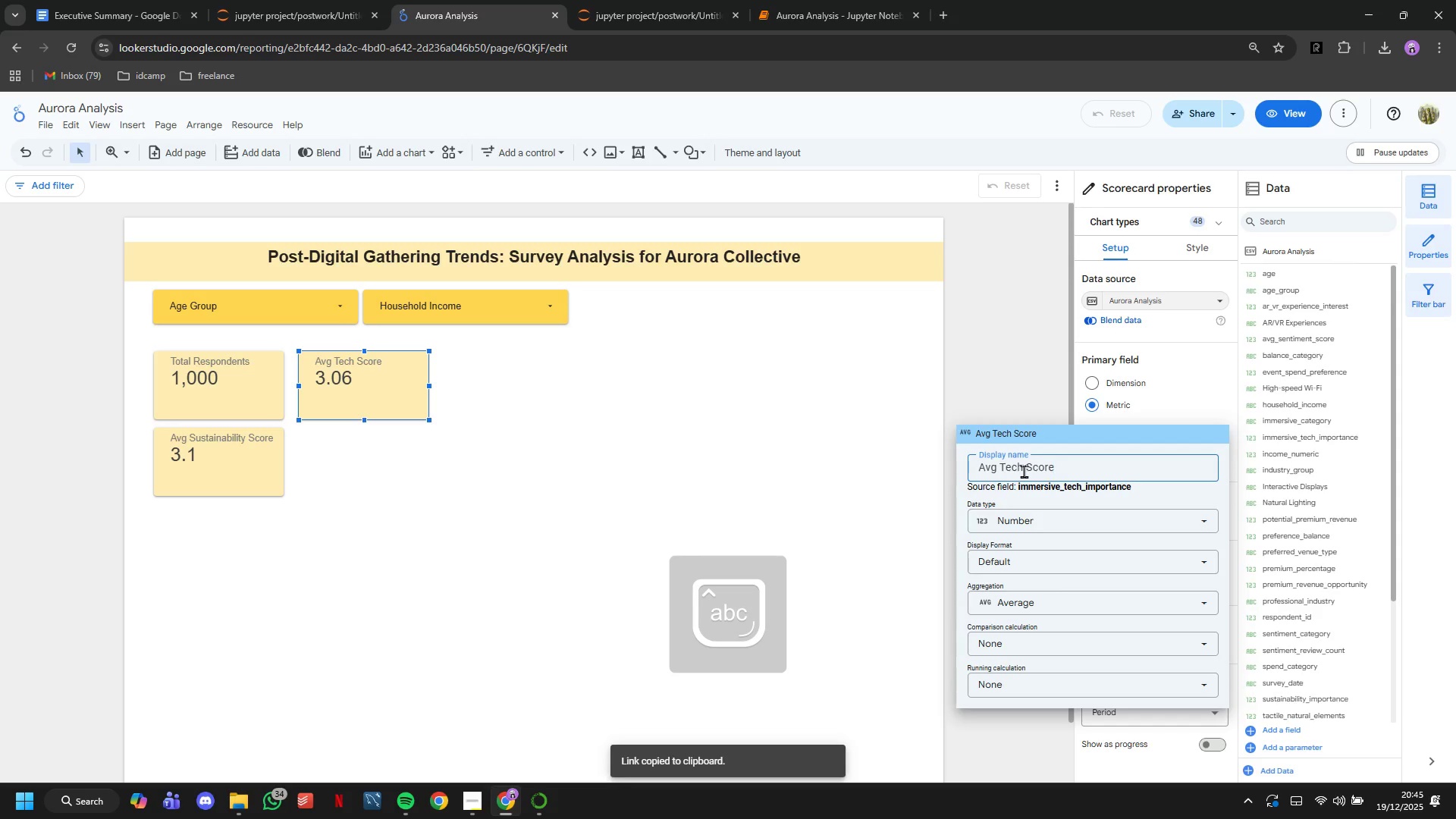 
key(Enter)
 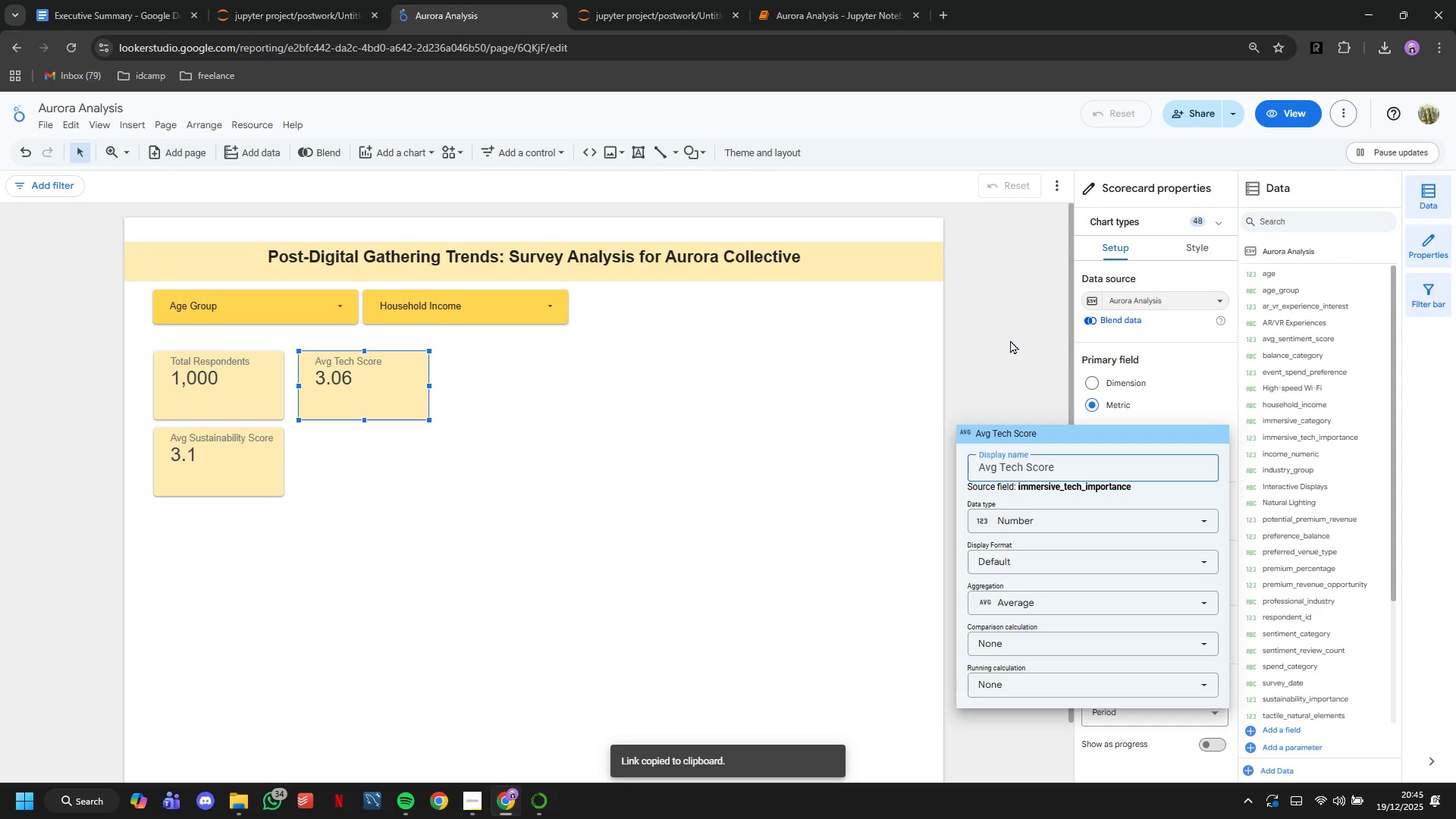 
left_click([1010, 340])
 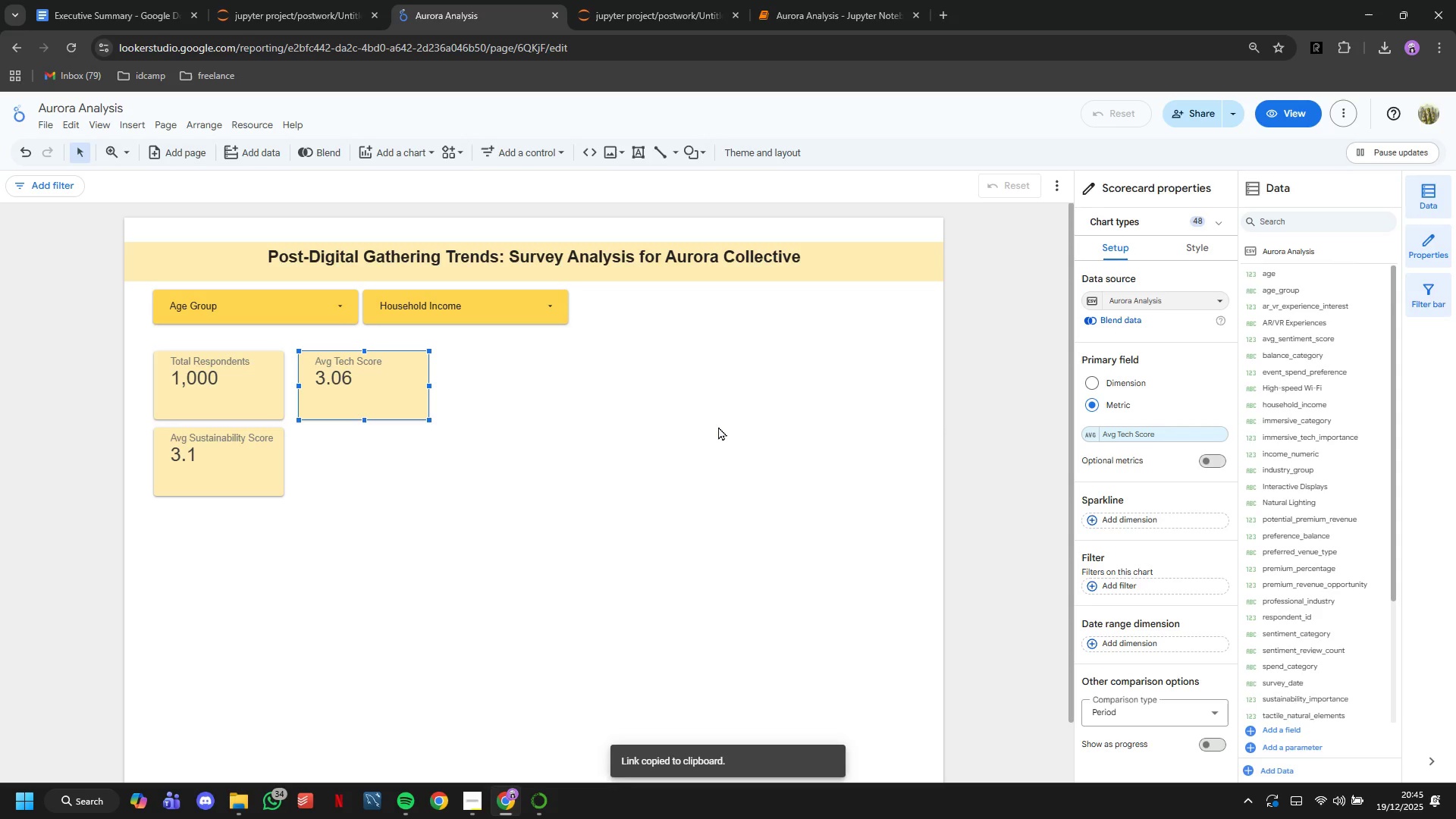 
key(Control+C)
 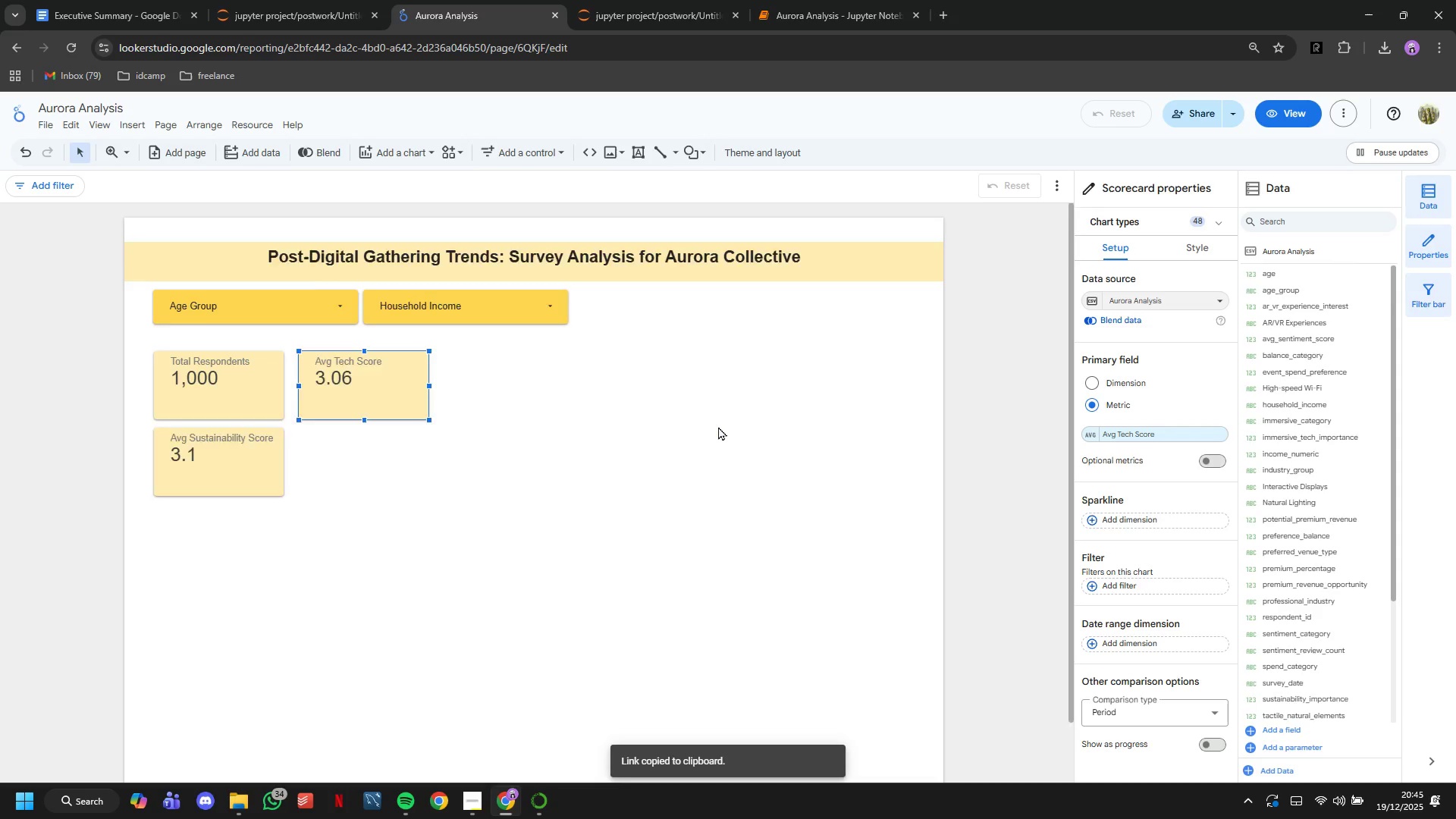 
key(Control+V)
 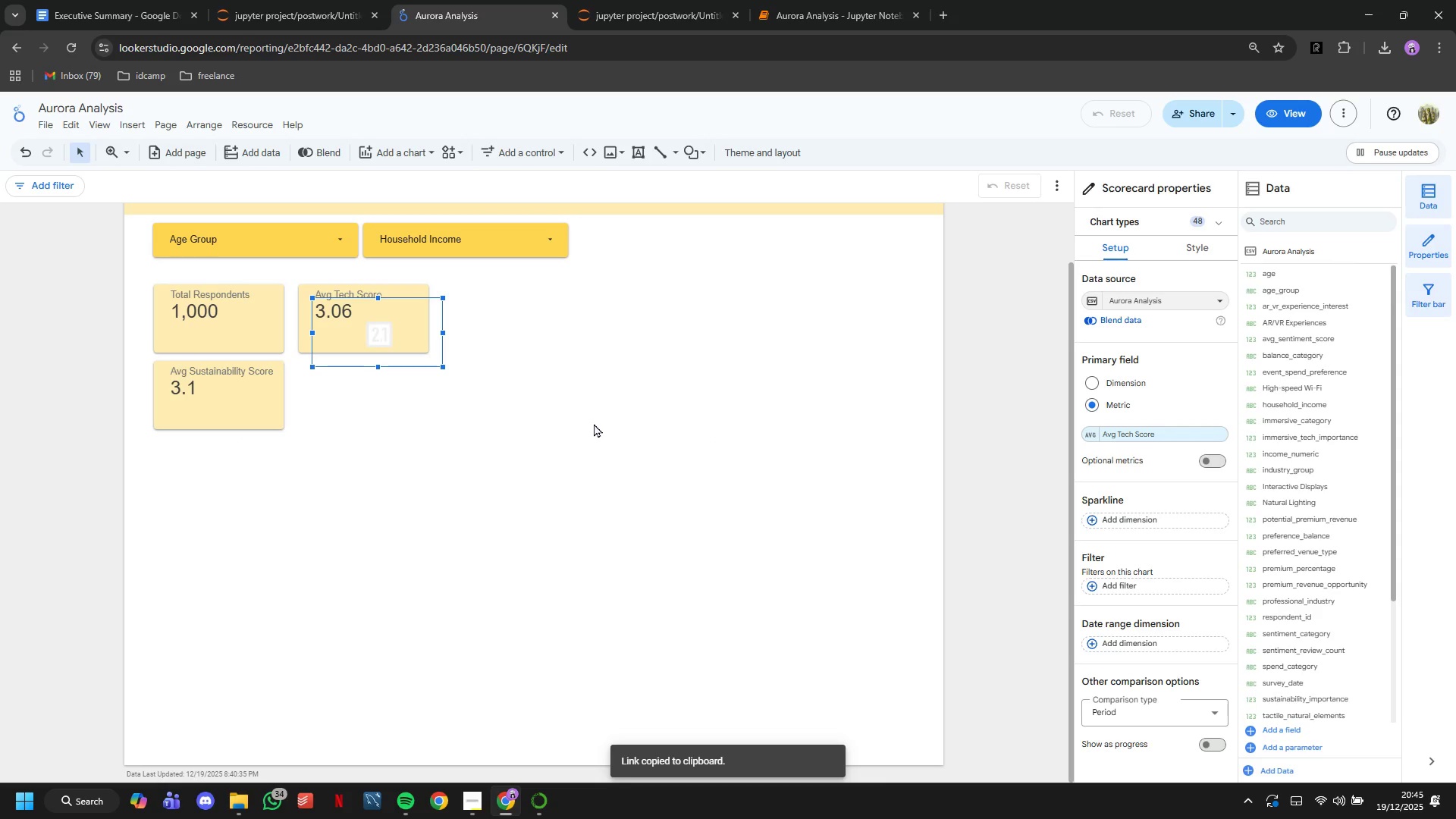 
scroll: coordinate [531, 412], scroll_direction: up, amount: 3.0
 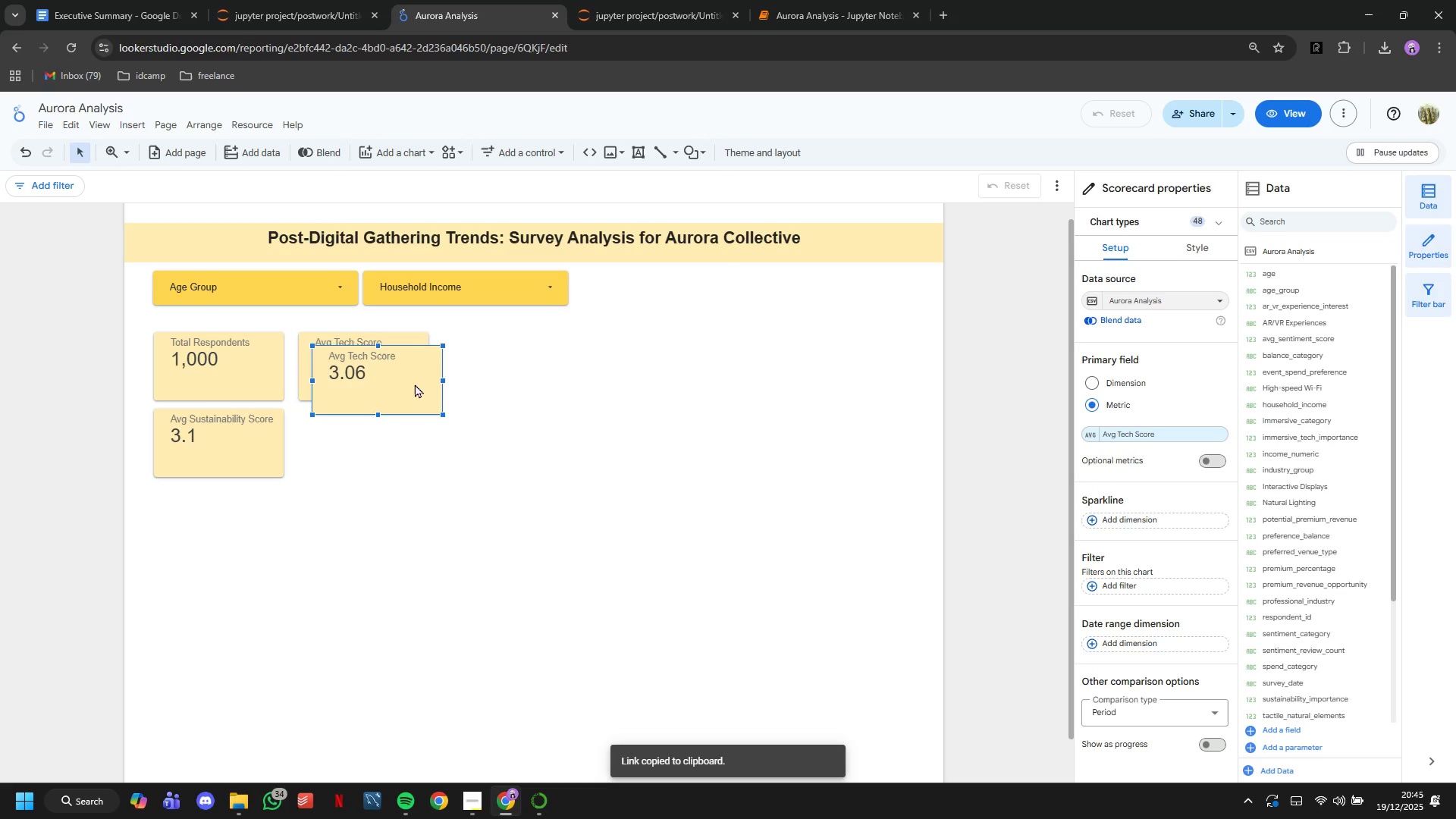 
left_click_drag(start_coordinate=[378, 400], to_coordinate=[363, 466])
 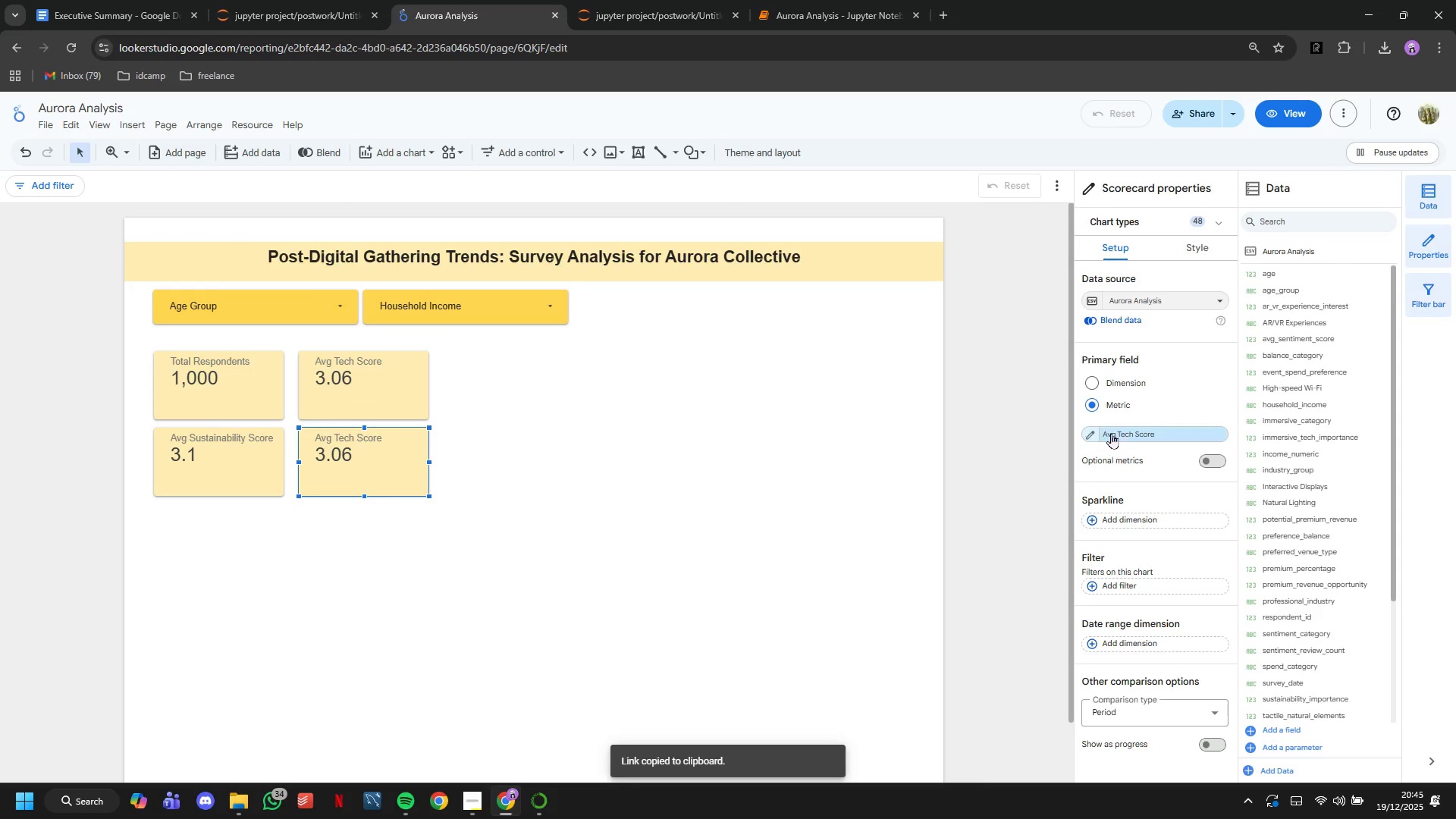 
left_click([1111, 432])
 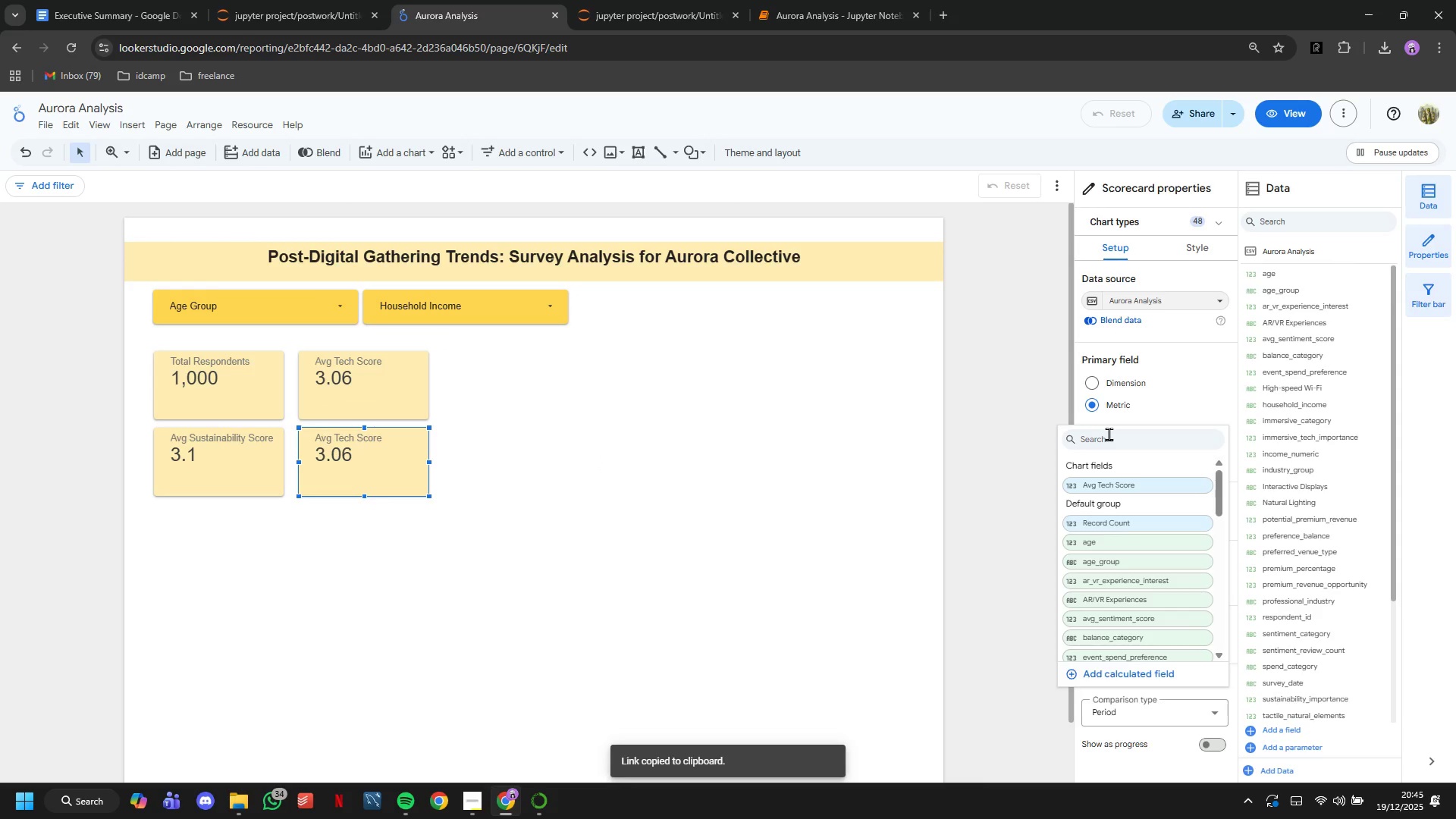 
wait(6.73)
 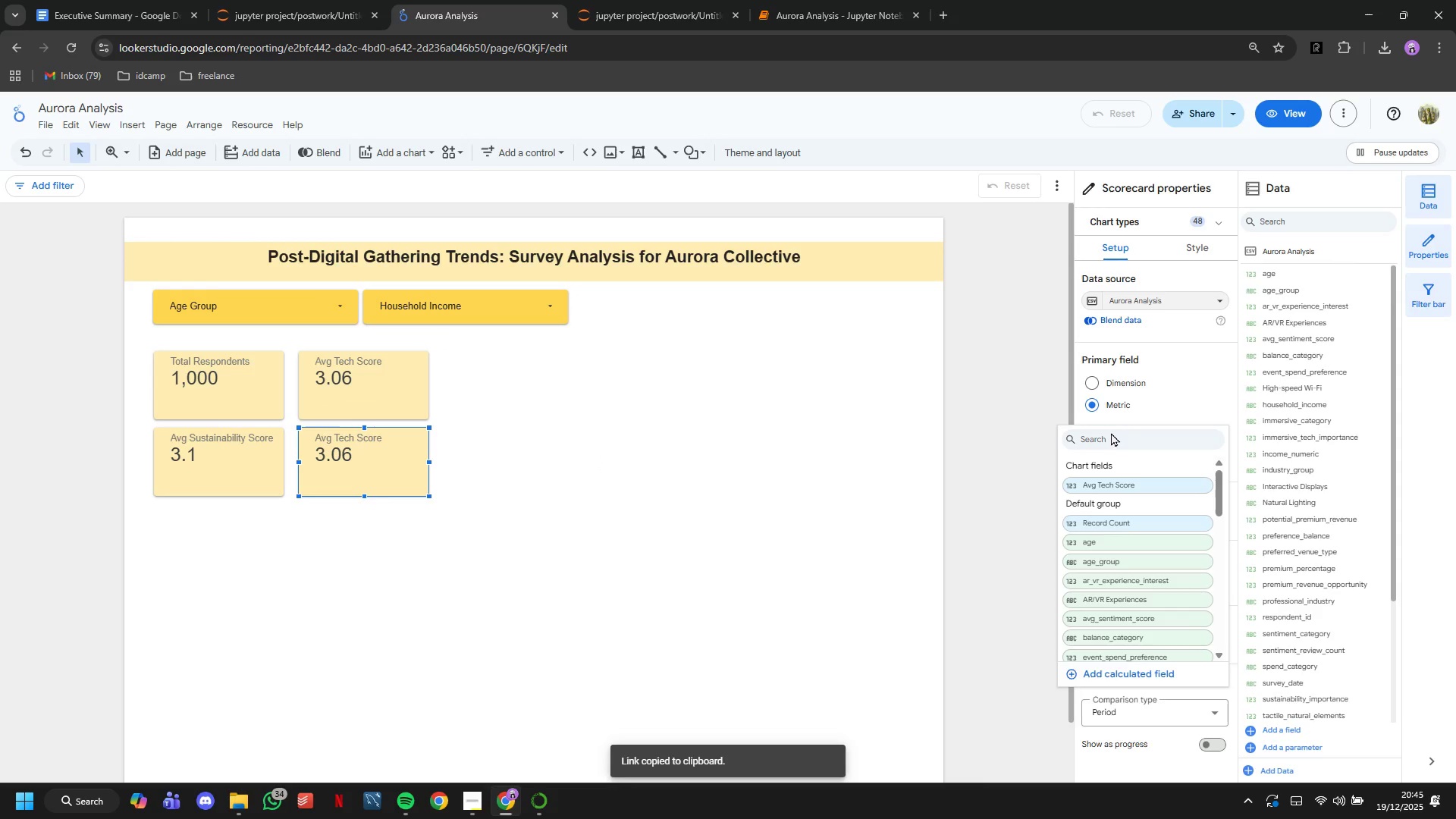 
type(premiy)
key(Backspace)
type(u)
 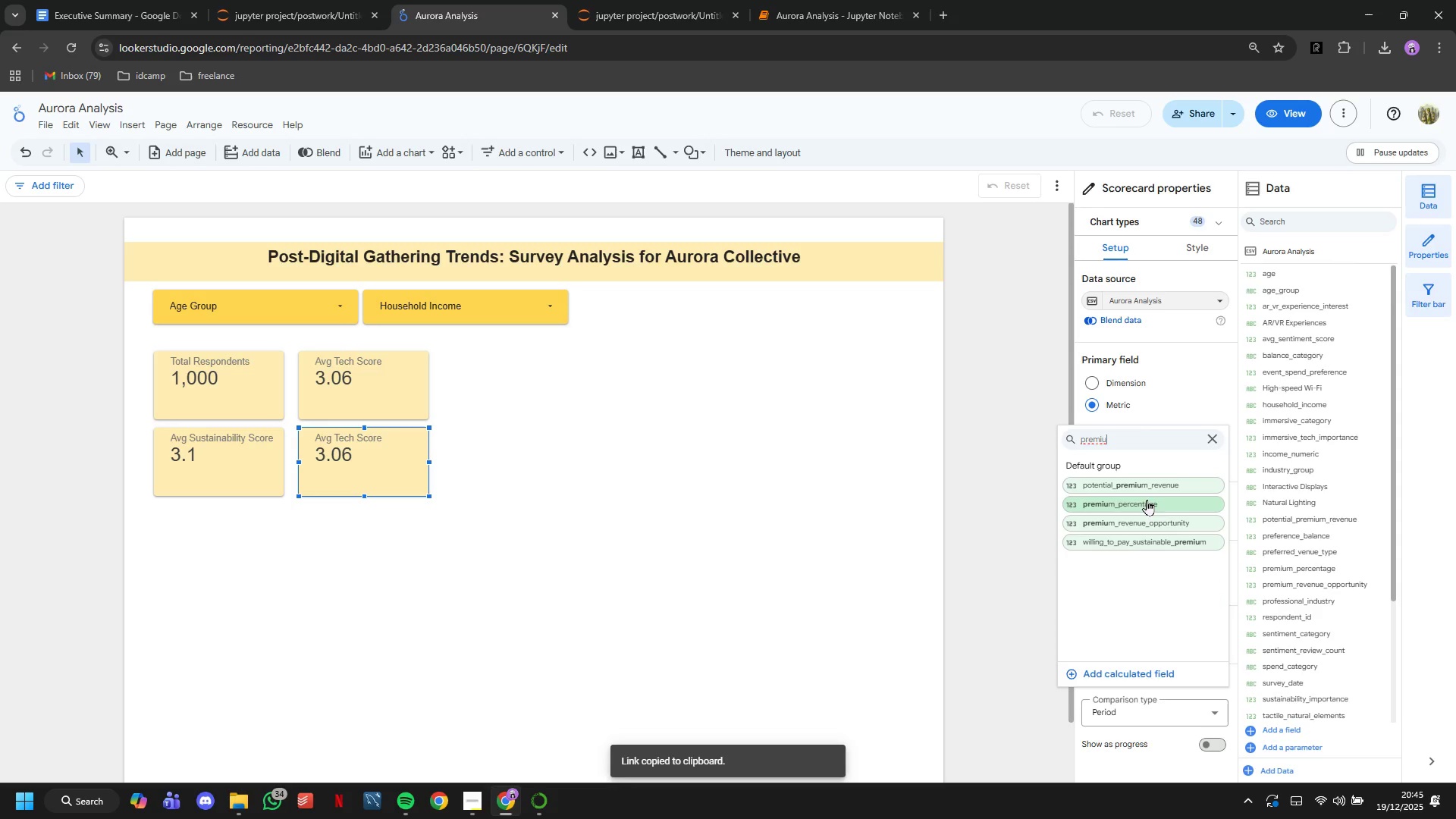 
left_click([1166, 518])
 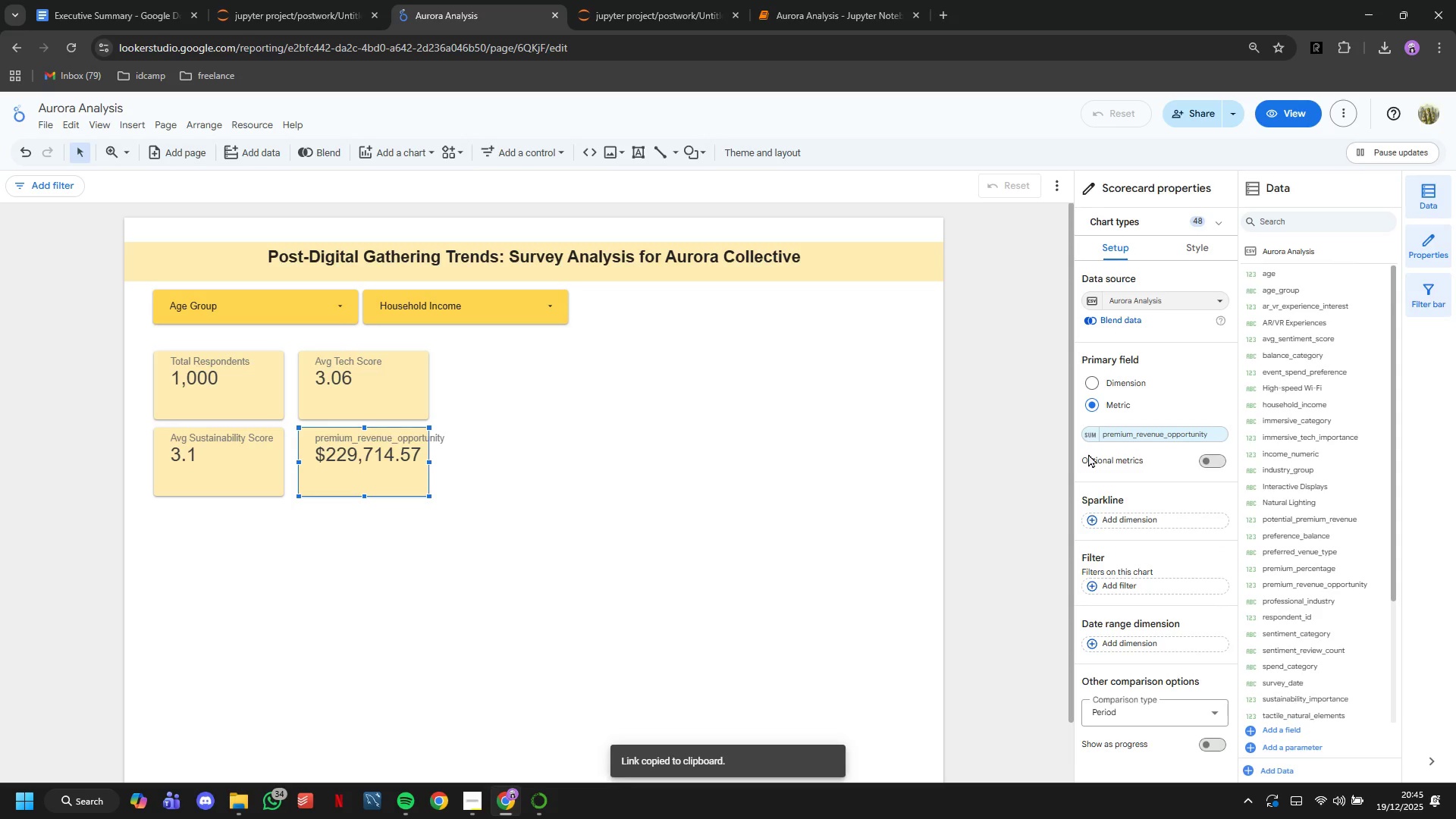 
wait(5.16)
 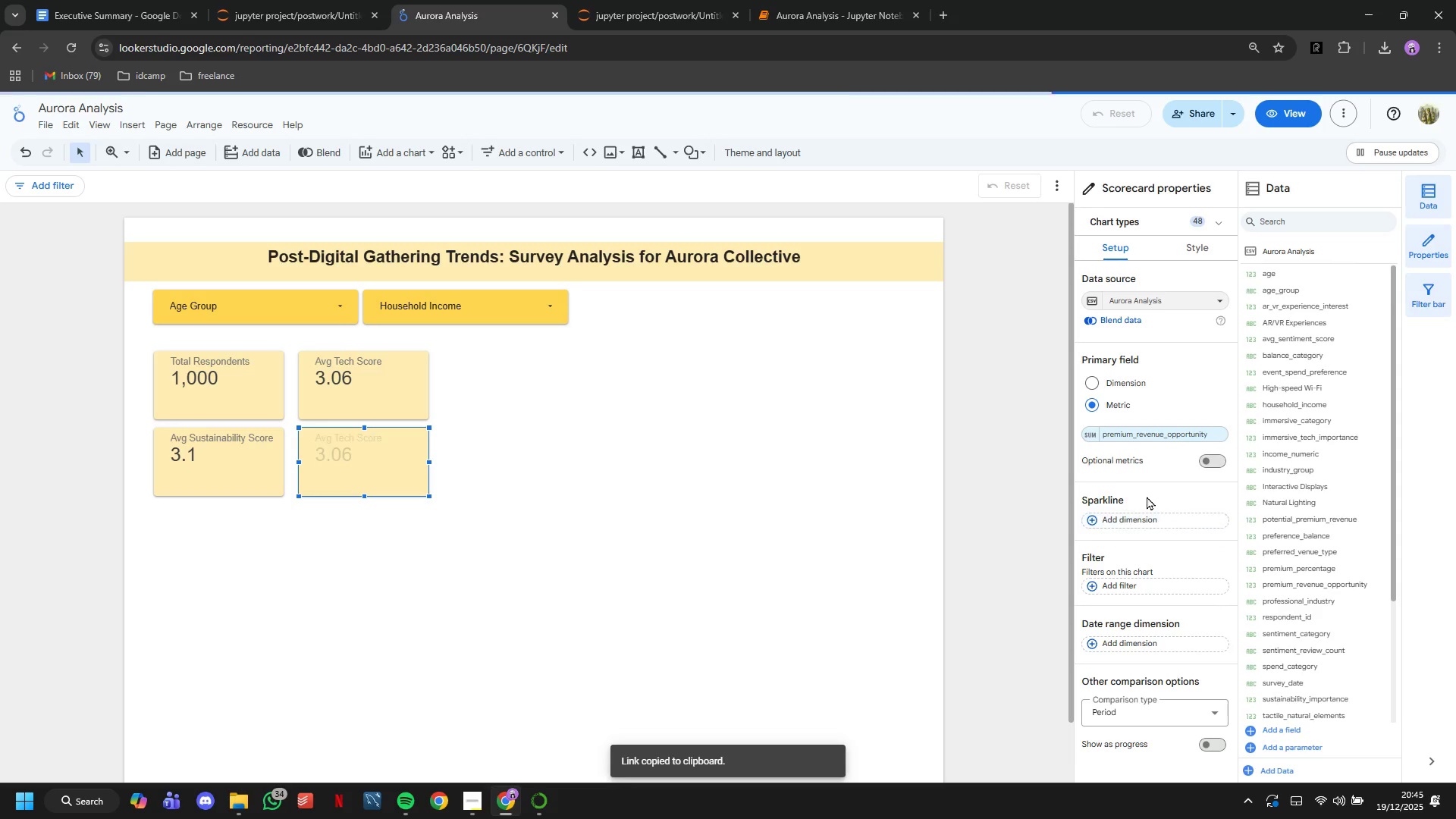 
left_click([1090, 441])
 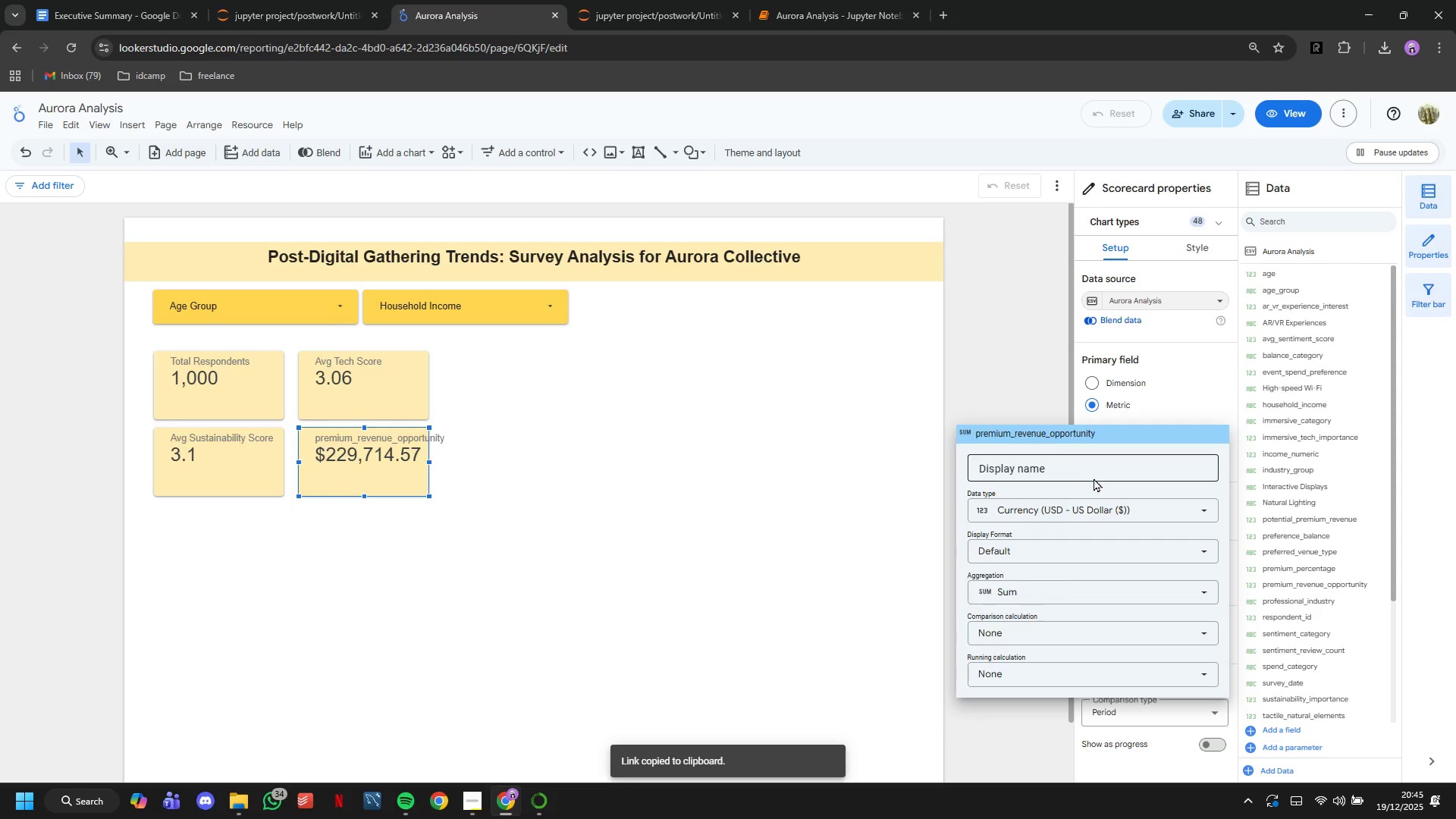 
left_click([1088, 472])
 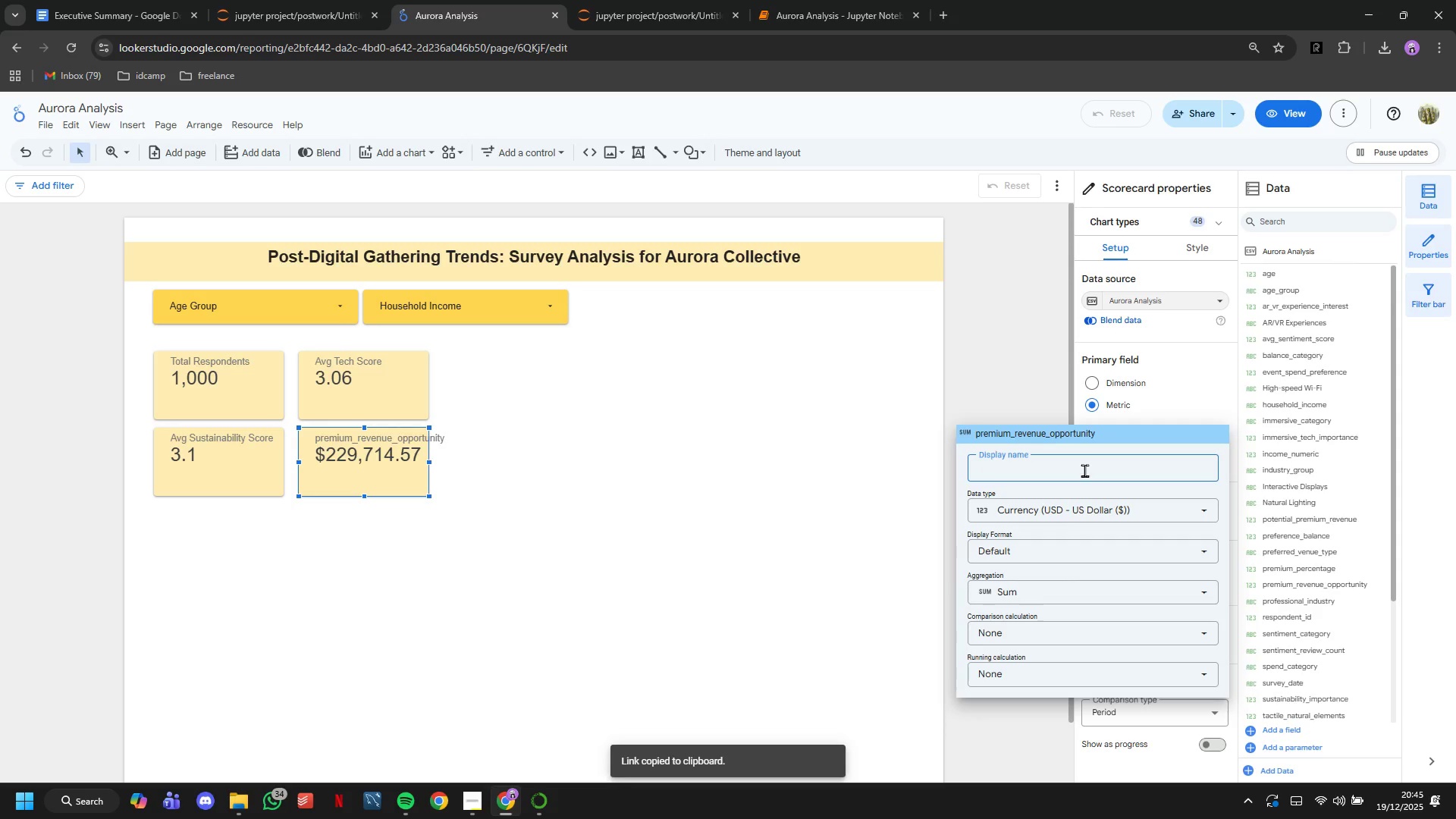 
type(Premium Revenue Opportunity)
 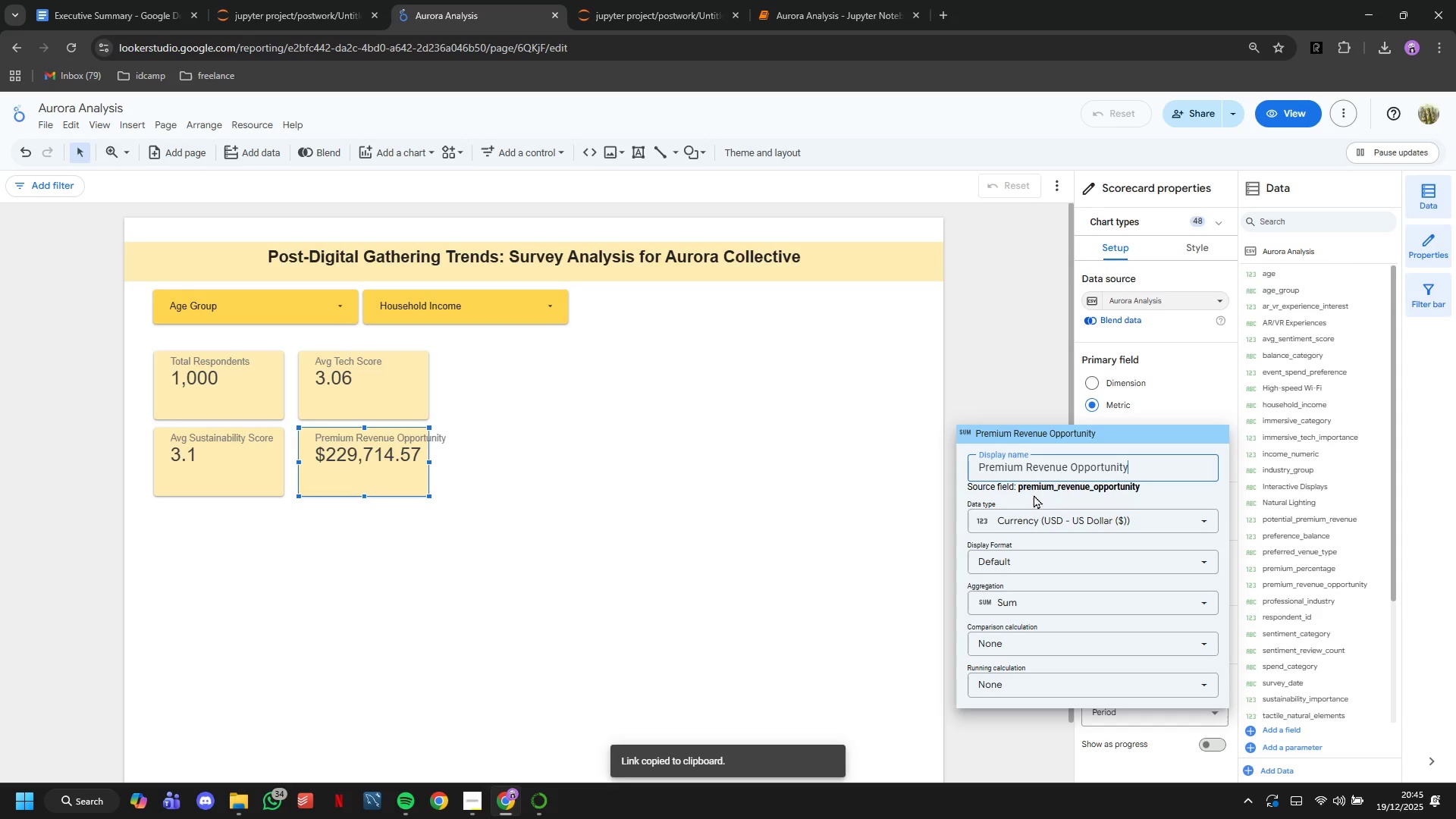 
left_click([526, 595])
 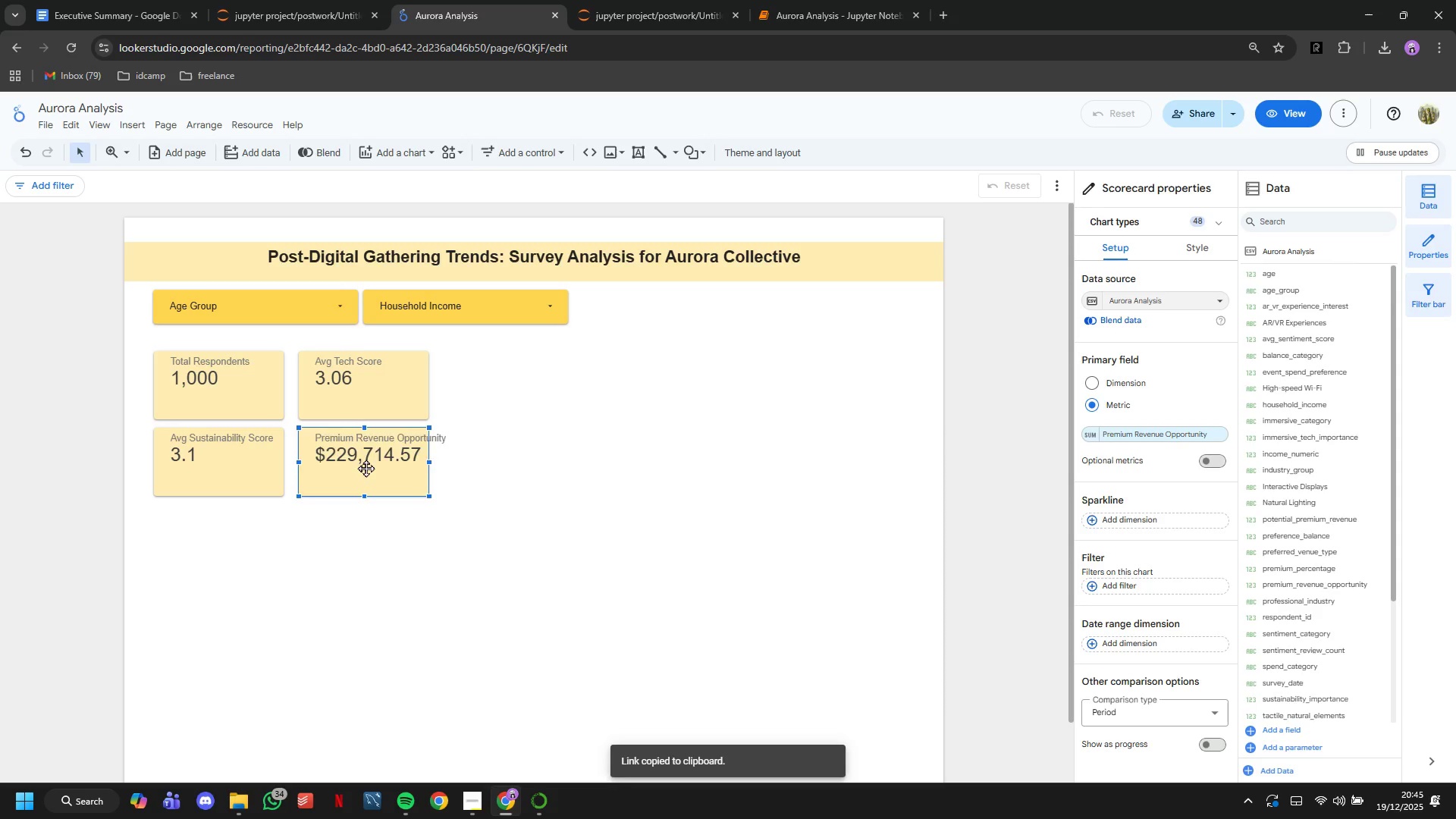 
left_click_drag(start_coordinate=[366, 468], to_coordinate=[282, 588])
 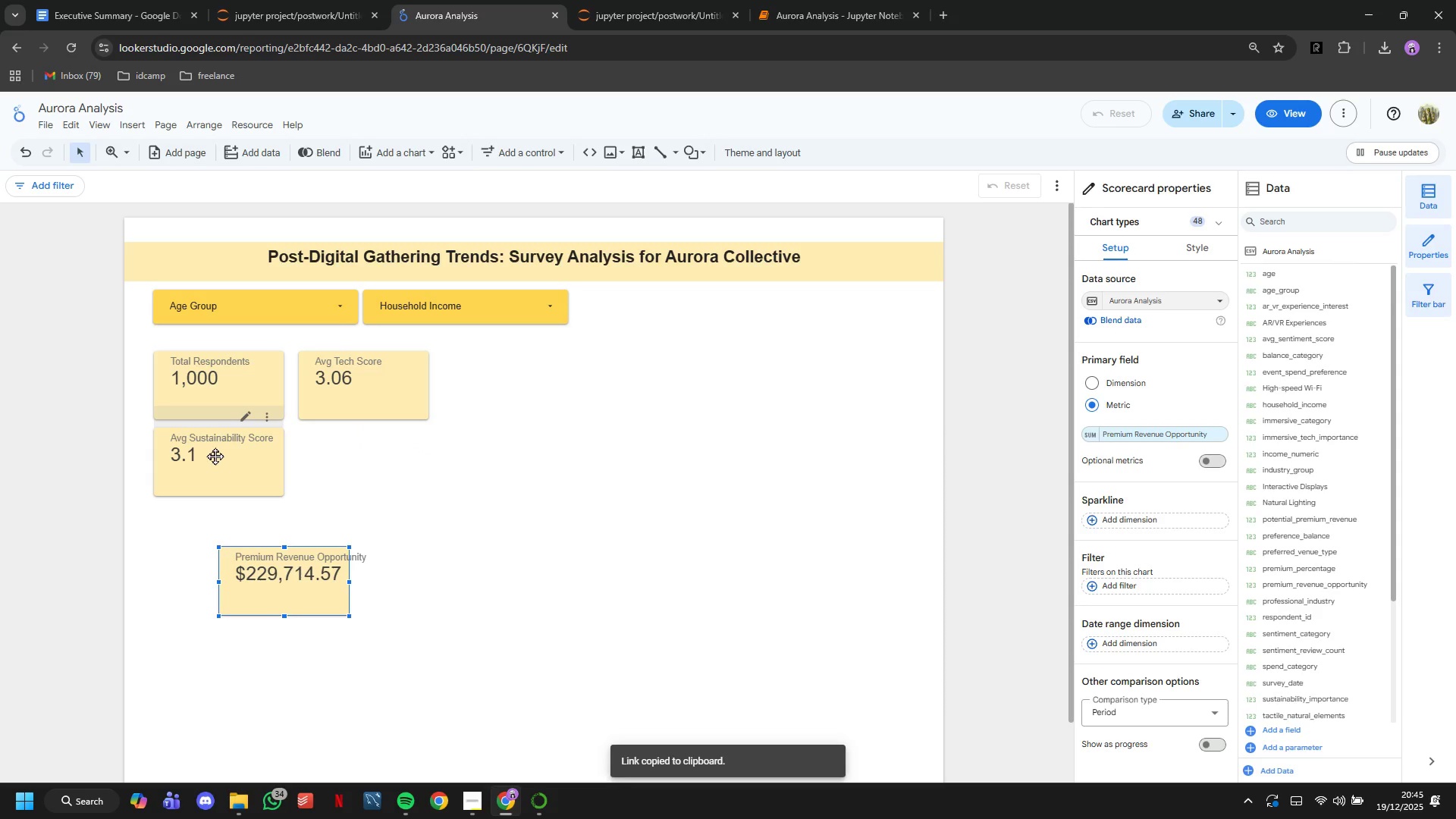 
left_click_drag(start_coordinate=[215, 457], to_coordinate=[359, 460])
 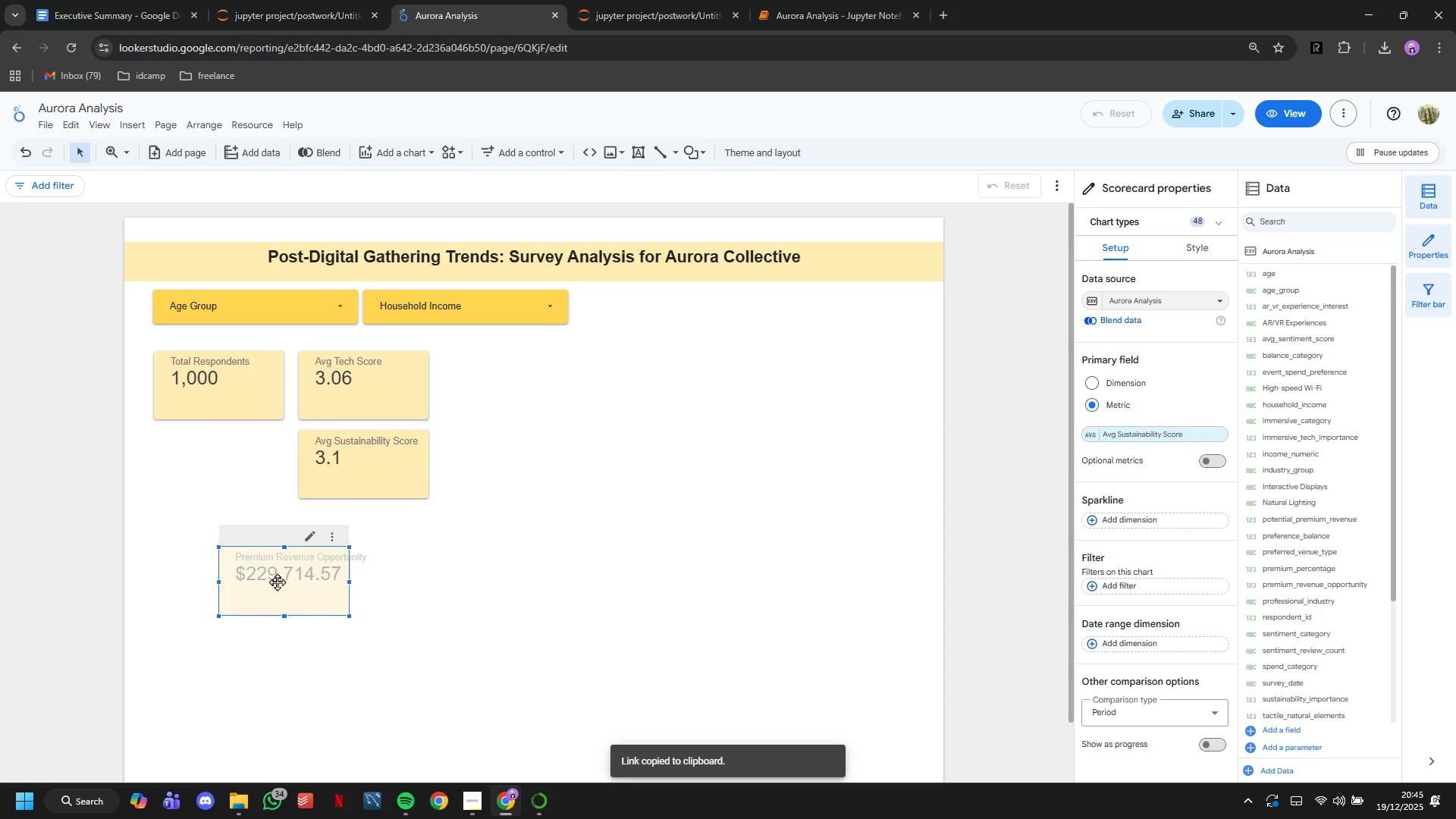 
left_click_drag(start_coordinate=[289, 586], to_coordinate=[224, 472])
 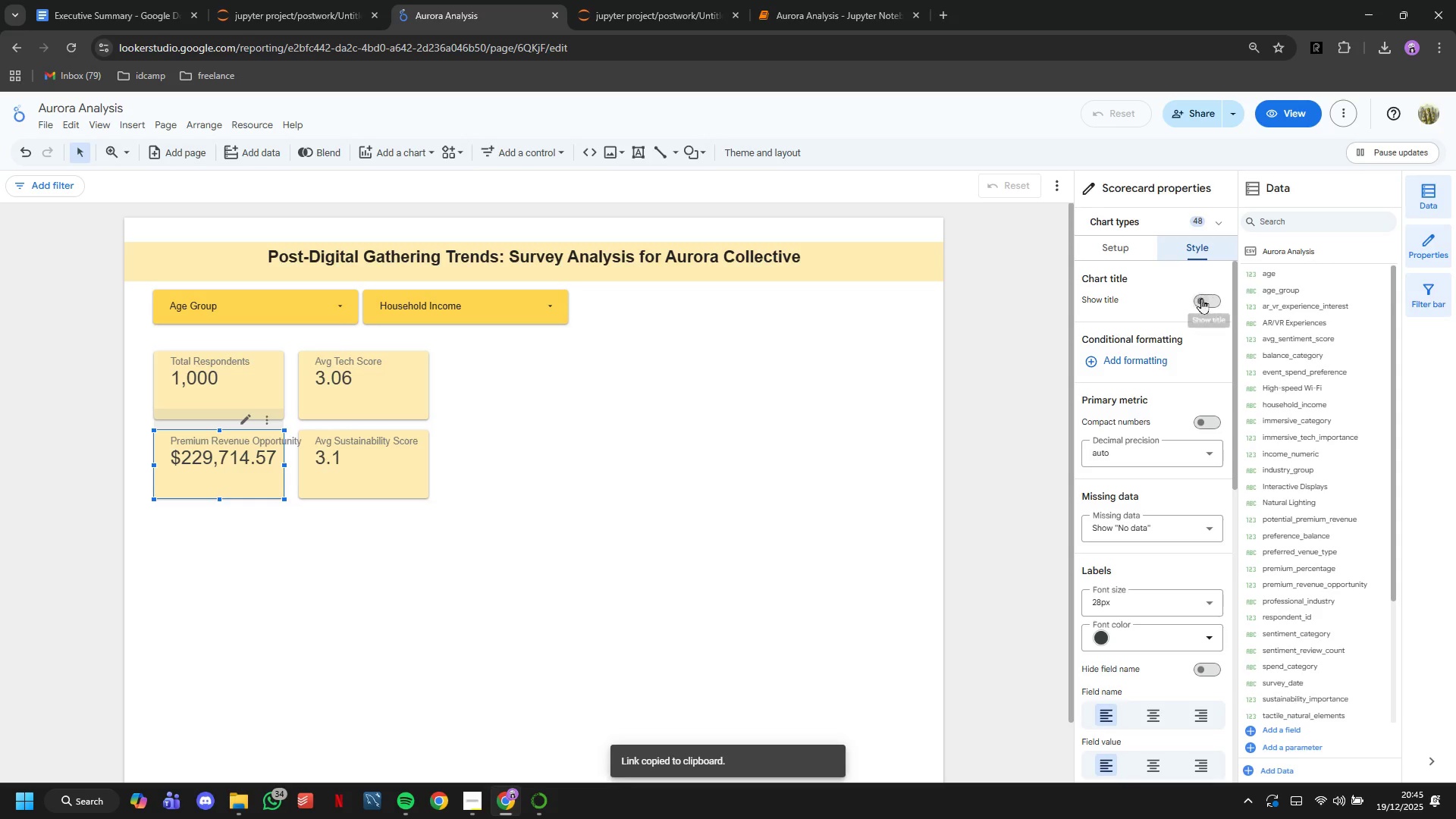 
scroll: coordinate [1200, 334], scroll_direction: down, amount: 3.0
 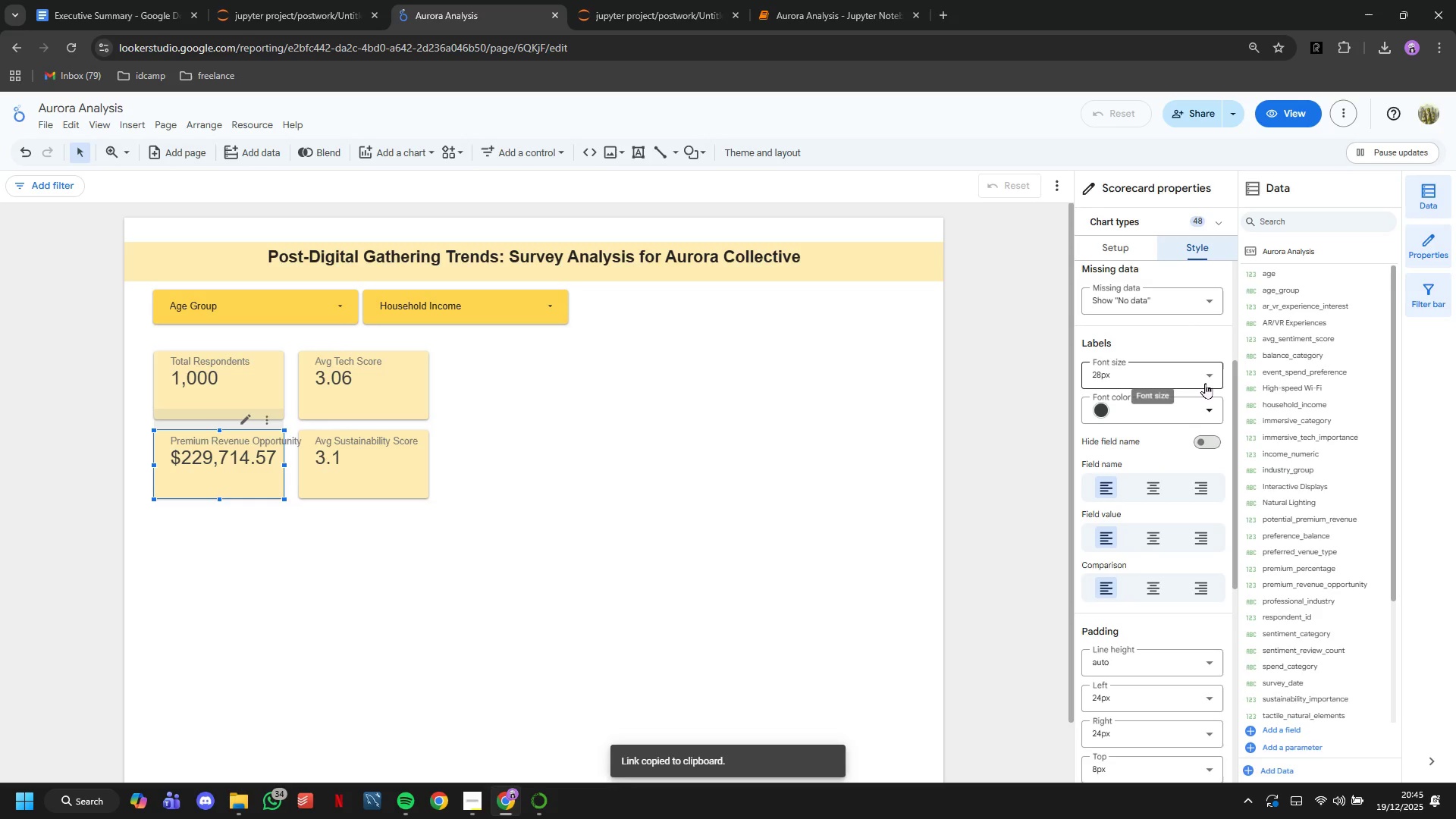 
left_click([1205, 384])
 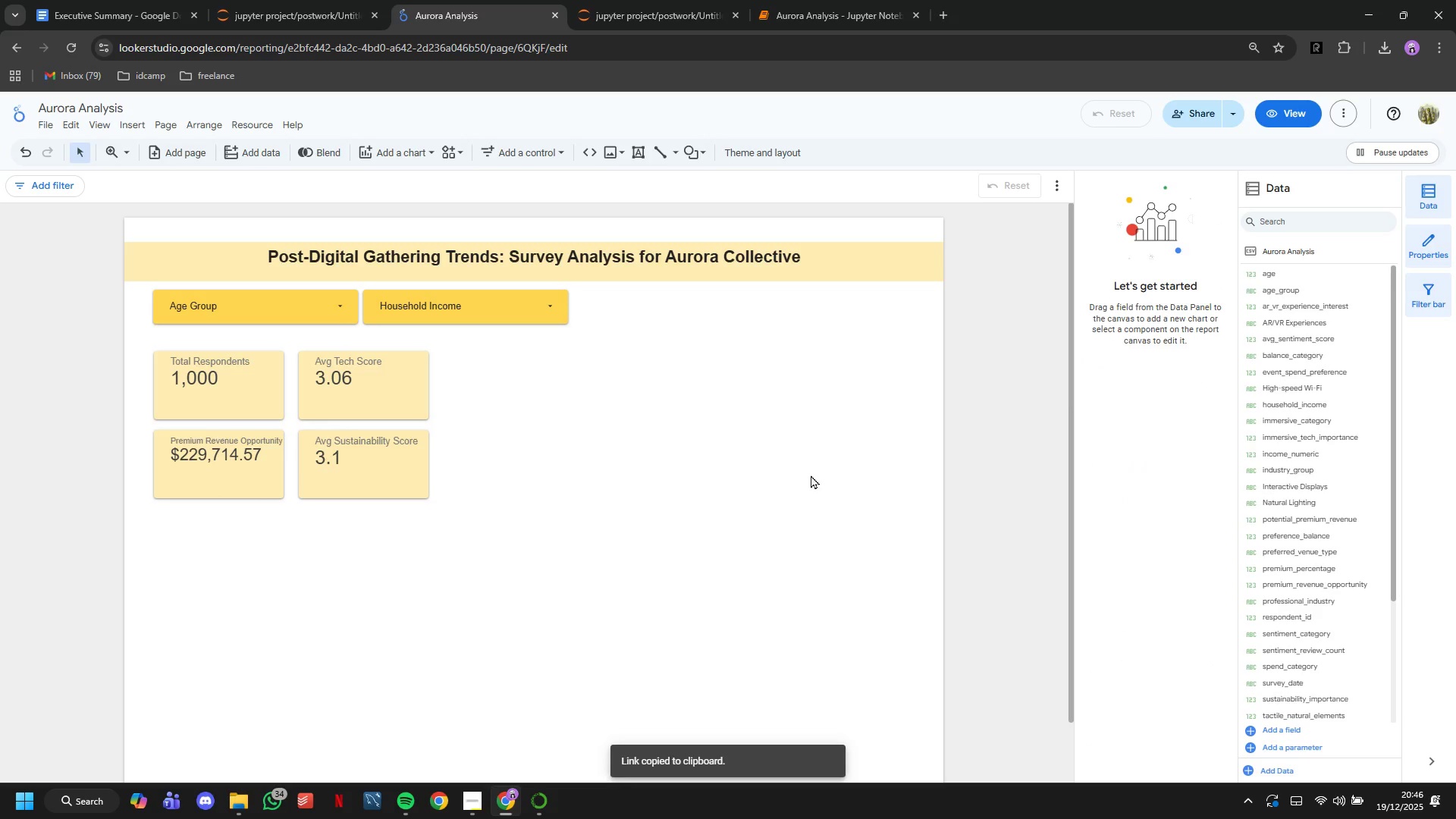 
left_click_drag(start_coordinate=[457, 517], to_coordinate=[212, 384])
 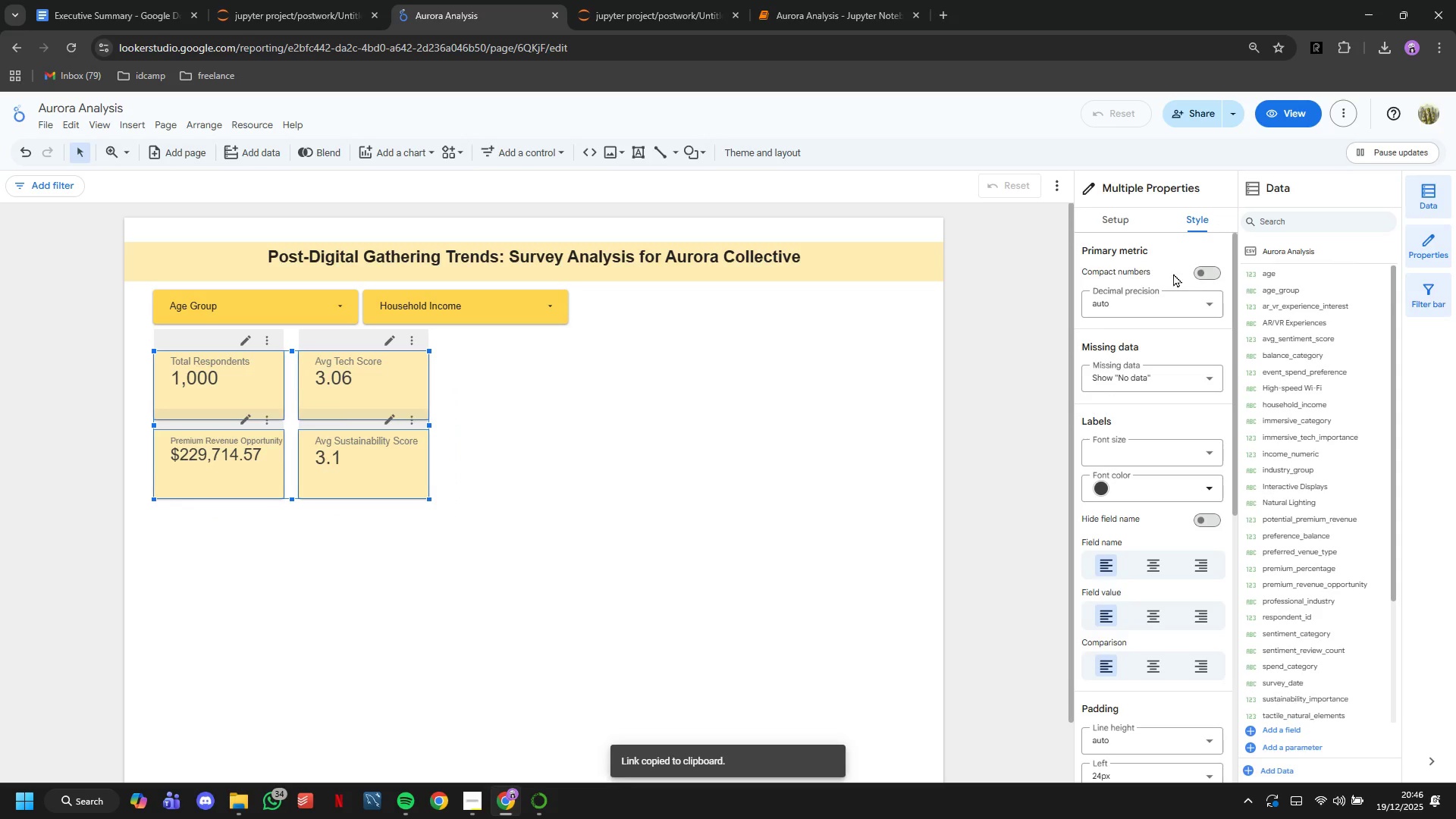 
scroll: coordinate [1171, 302], scroll_direction: down, amount: 3.0
 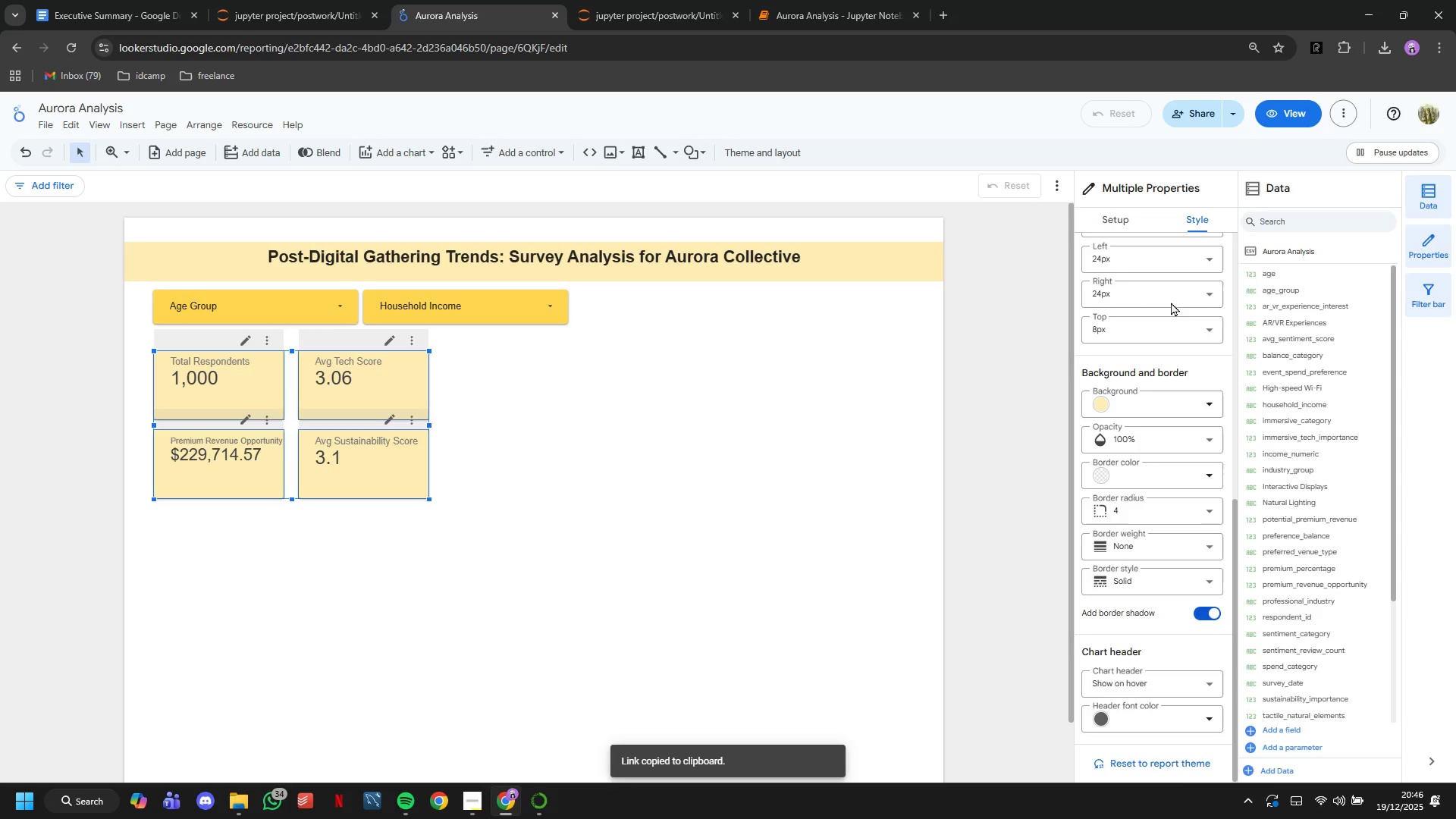 
scroll: coordinate [1171, 302], scroll_direction: up, amount: 1.0
 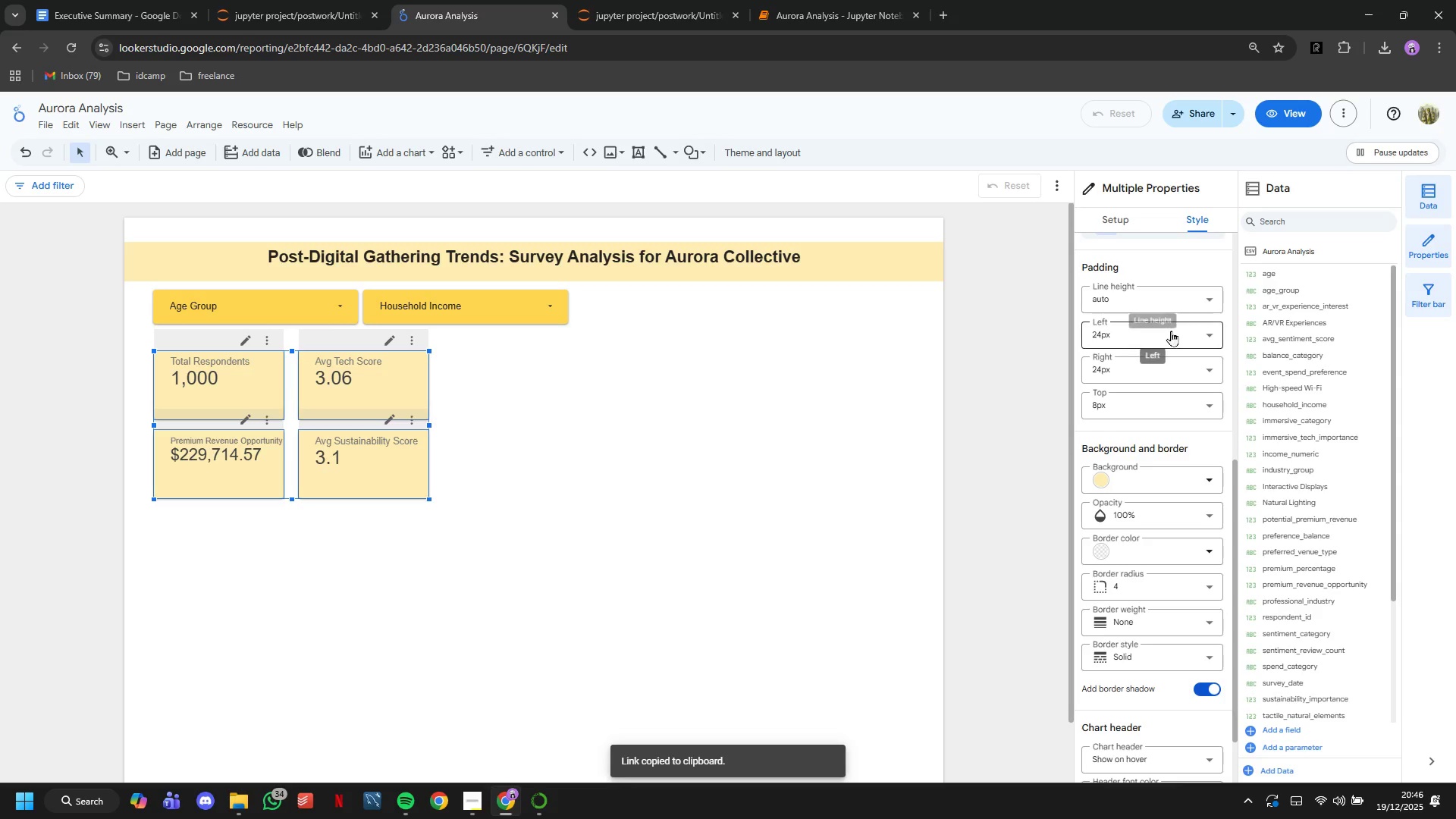 
left_click([1171, 331])
 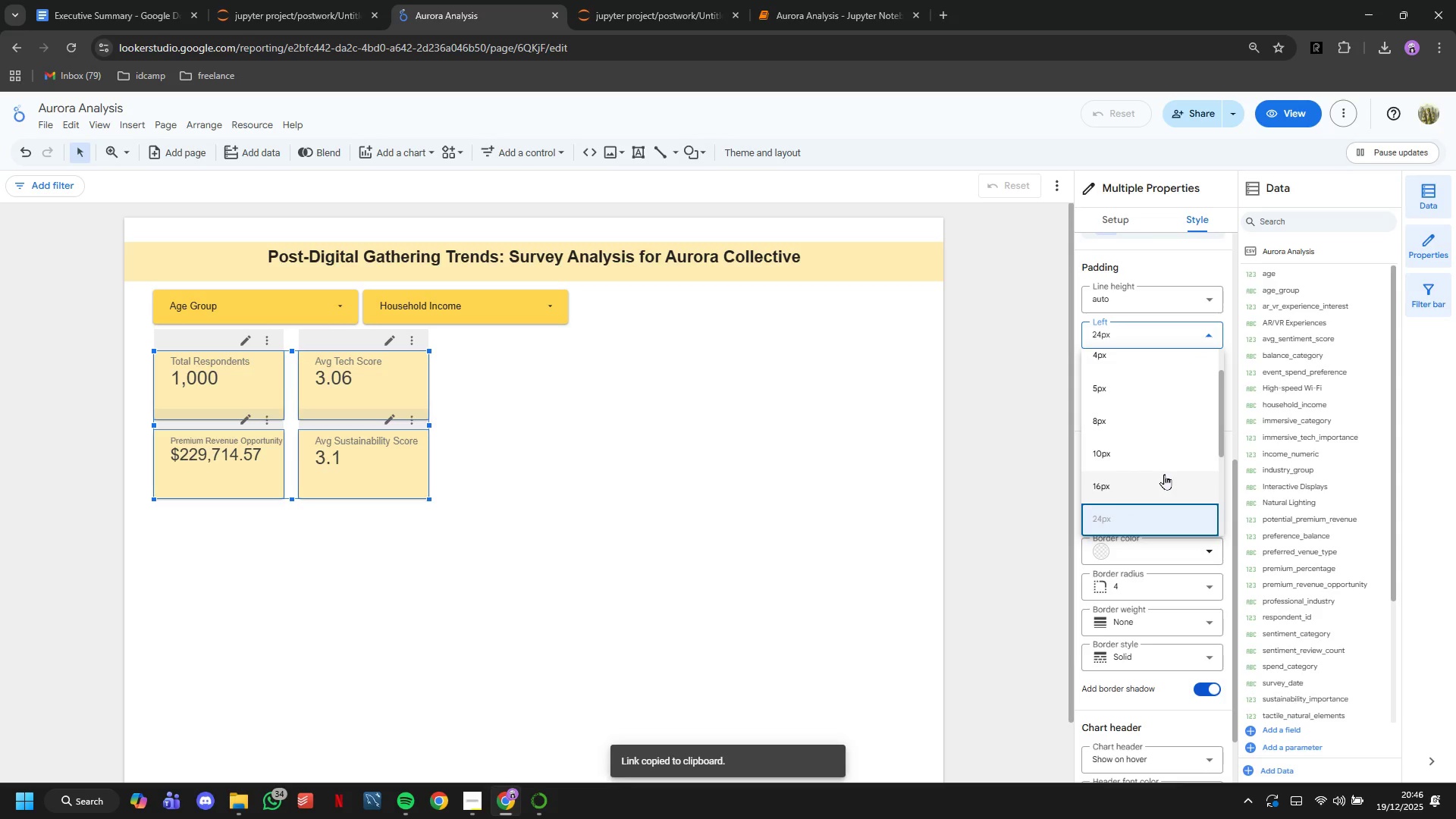 
left_click([1164, 474])
 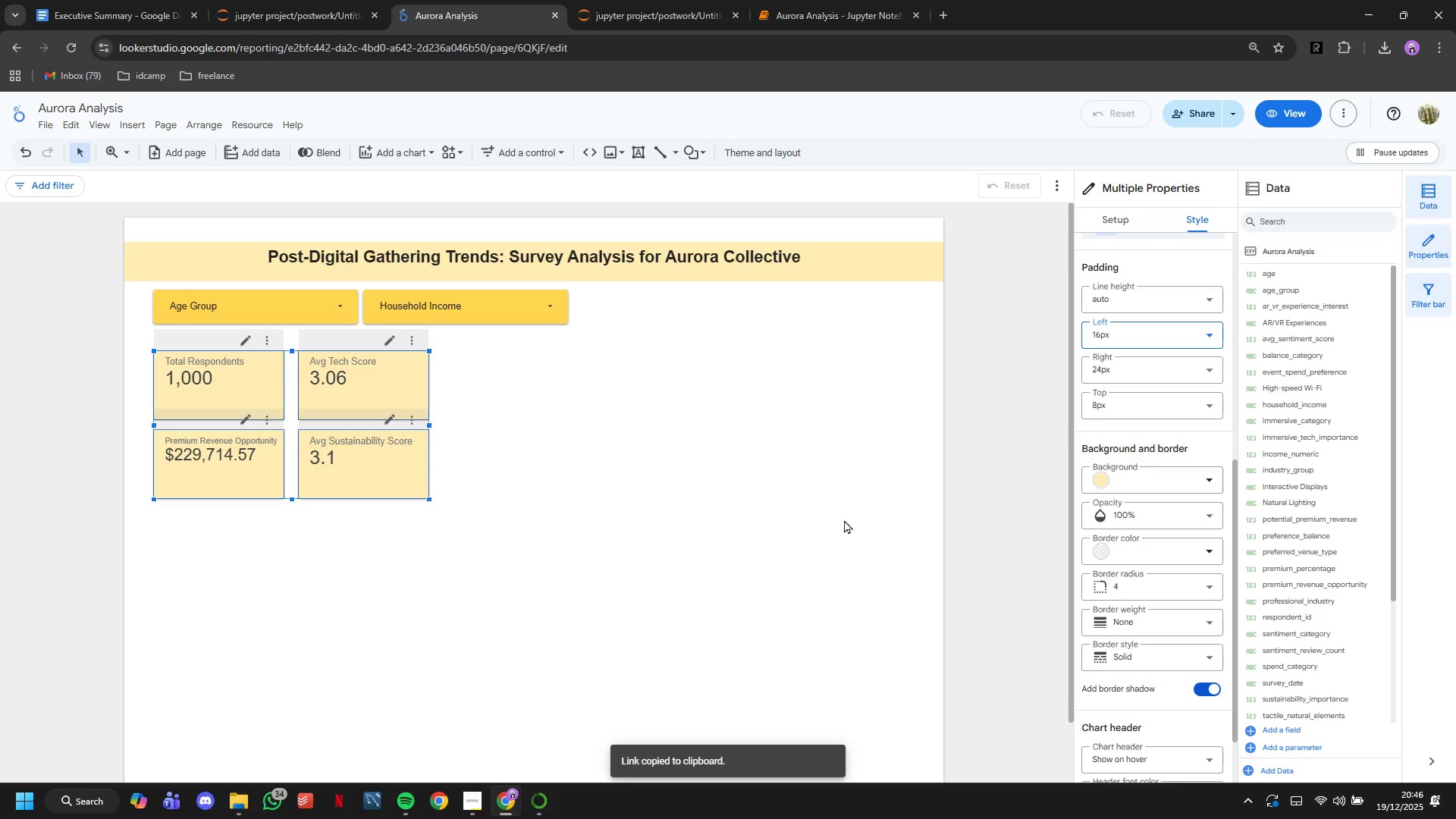 
left_click([783, 522])
 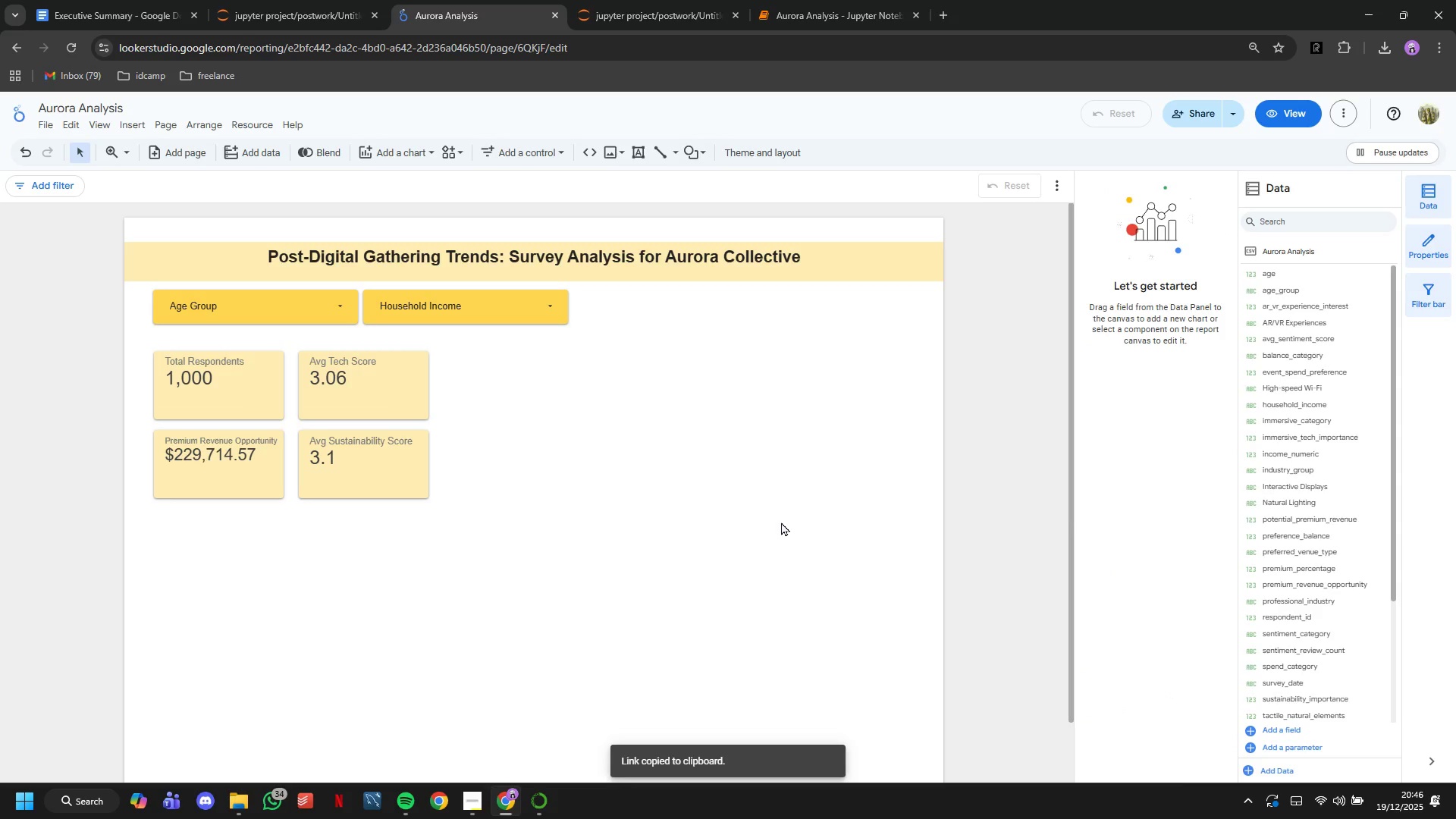 
scroll: coordinate [781, 522], scroll_direction: up, amount: 3.0
 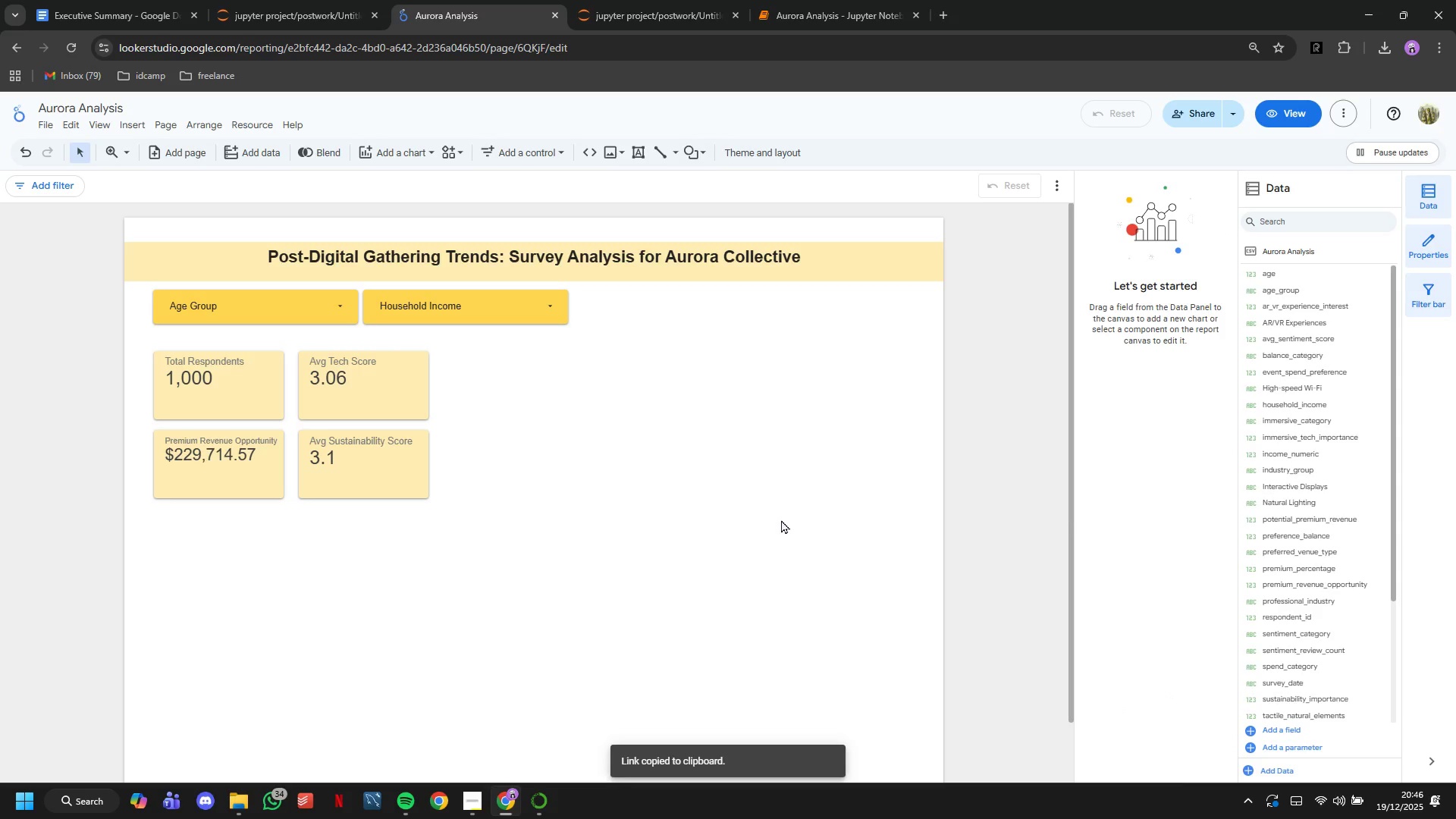 
wait(9.99)
 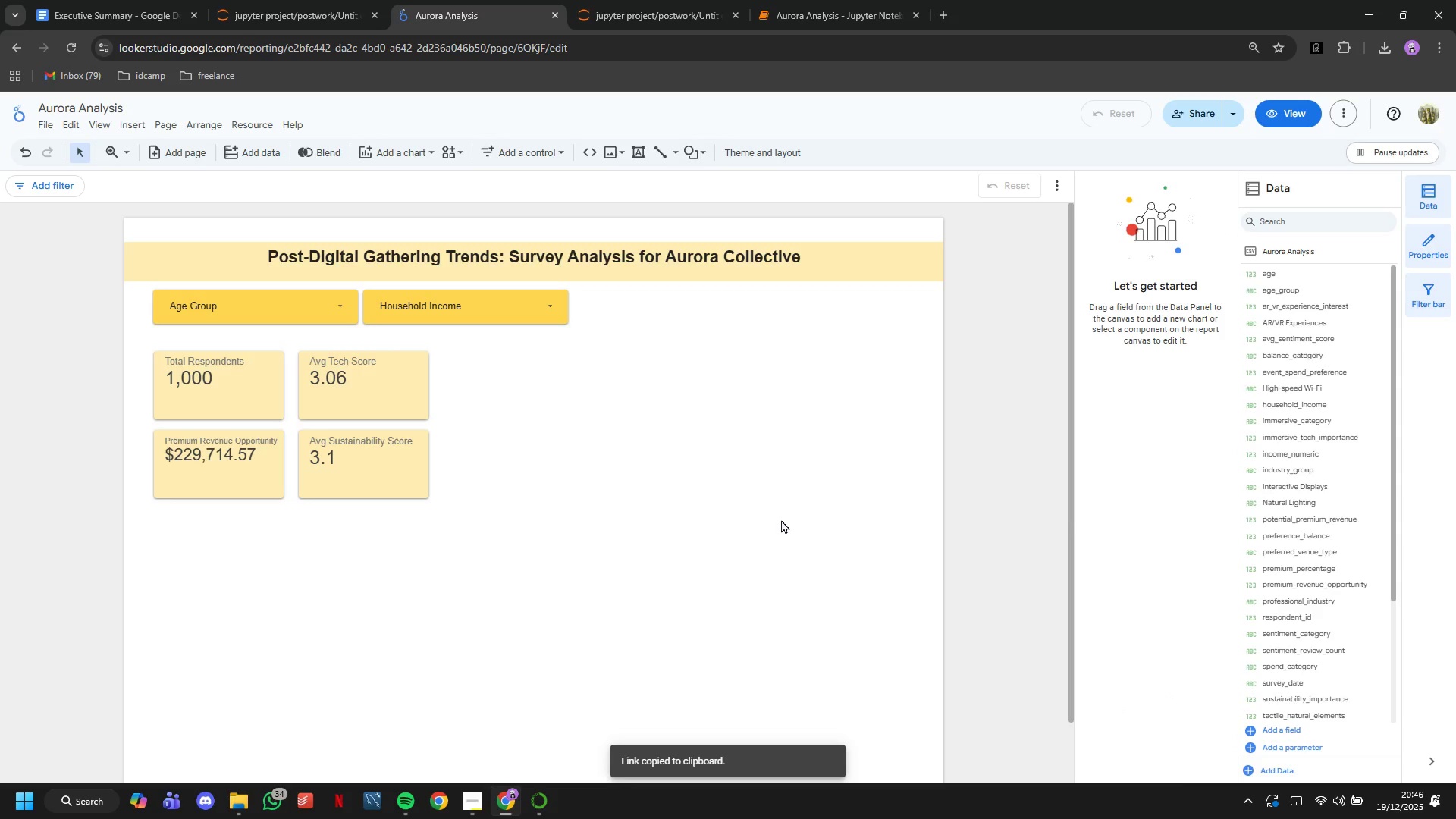 
scroll: coordinate [770, 504], scroll_direction: down, amount: 1.0
 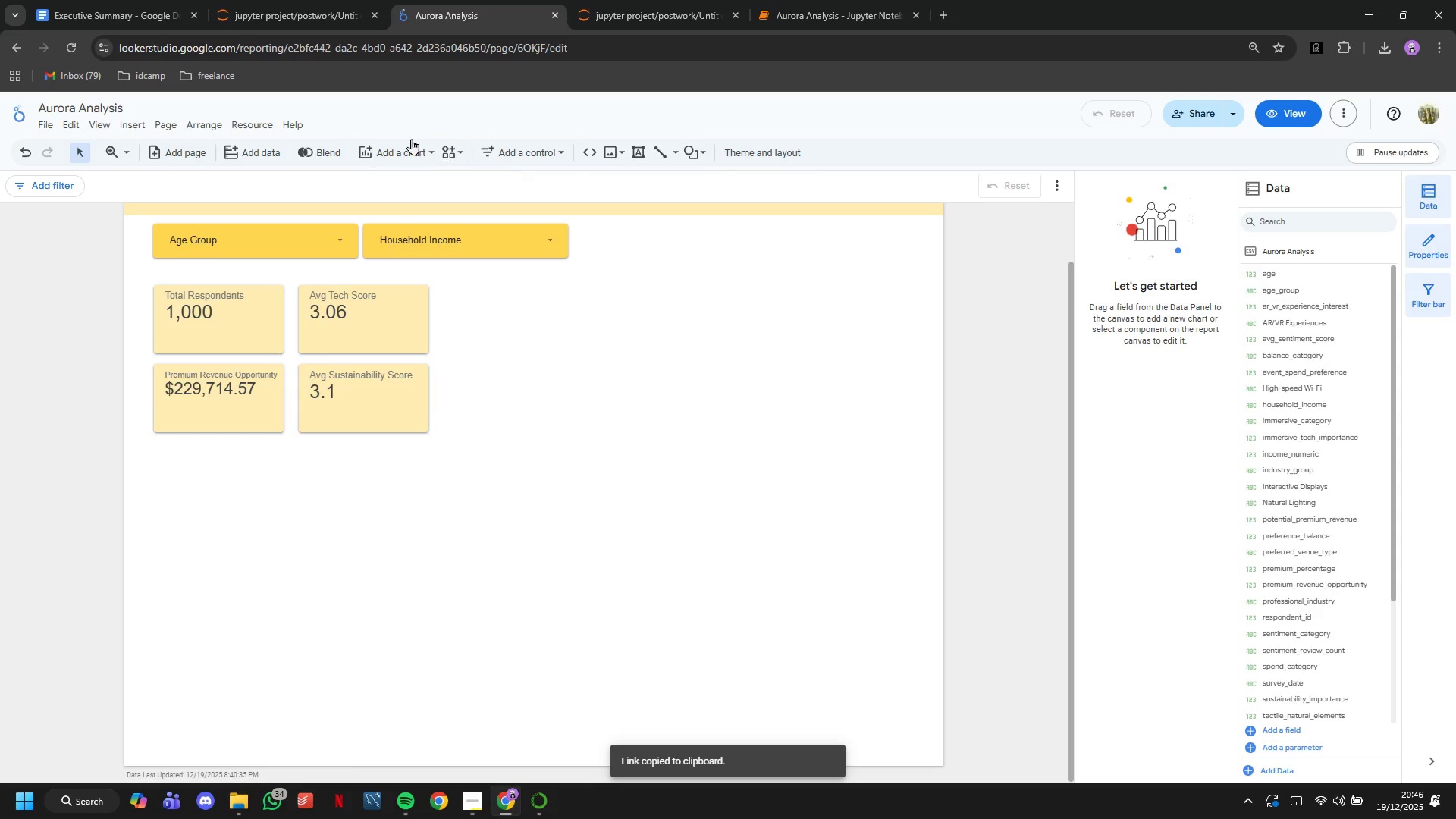 
left_click([411, 146])
 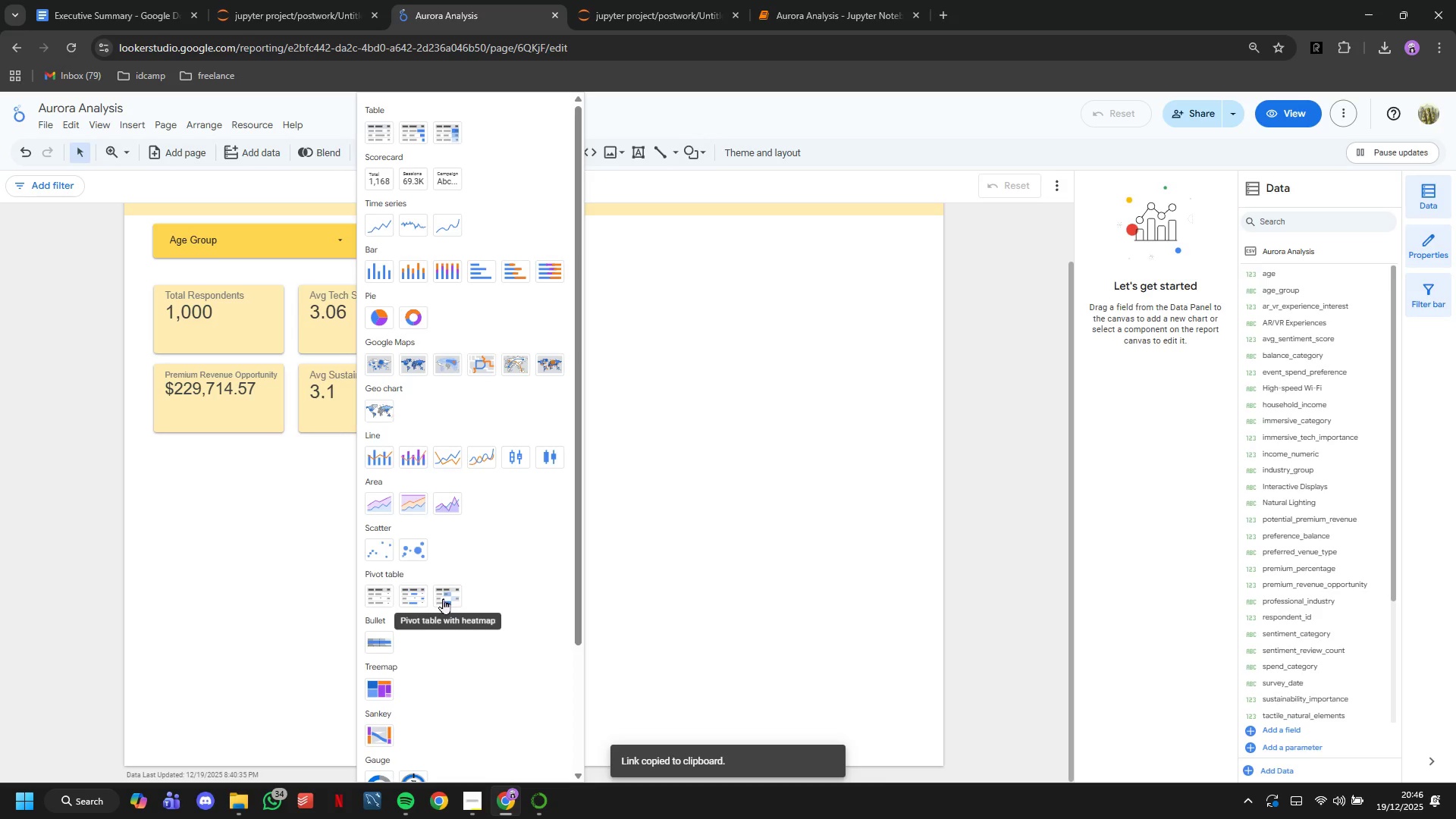 
wait(6.81)
 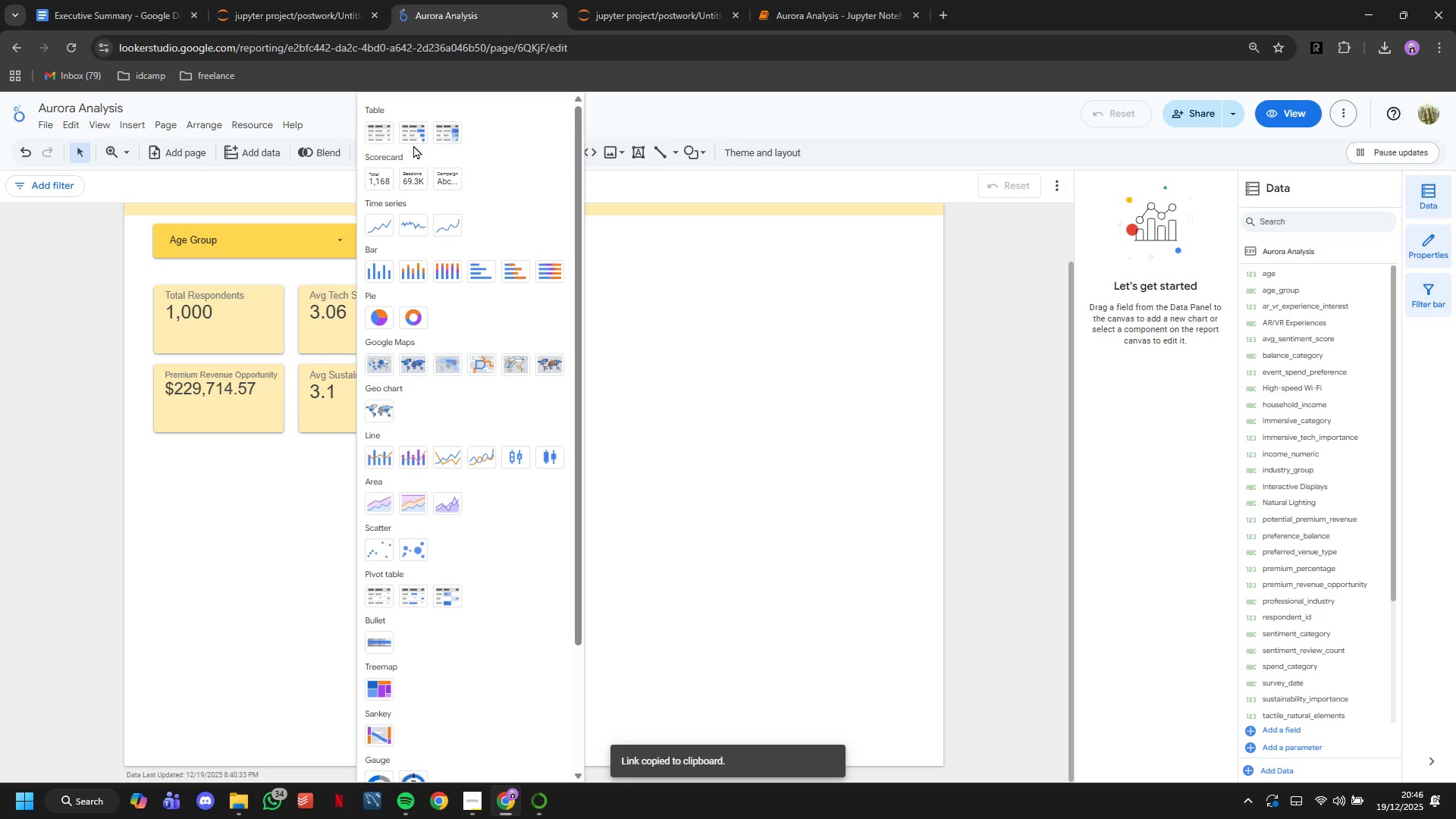 
left_click([443, 598])
 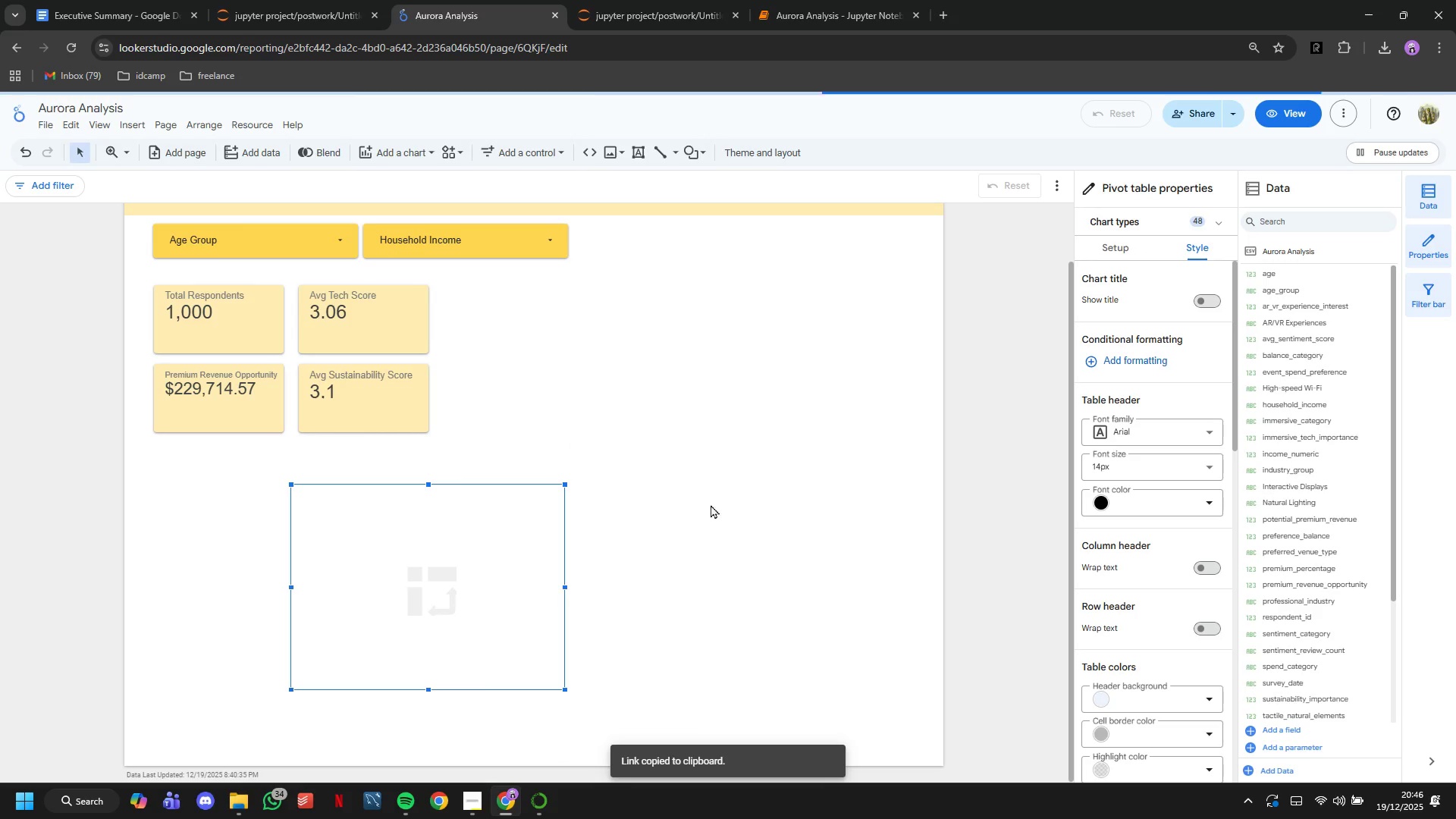 
left_click([1128, 248])
 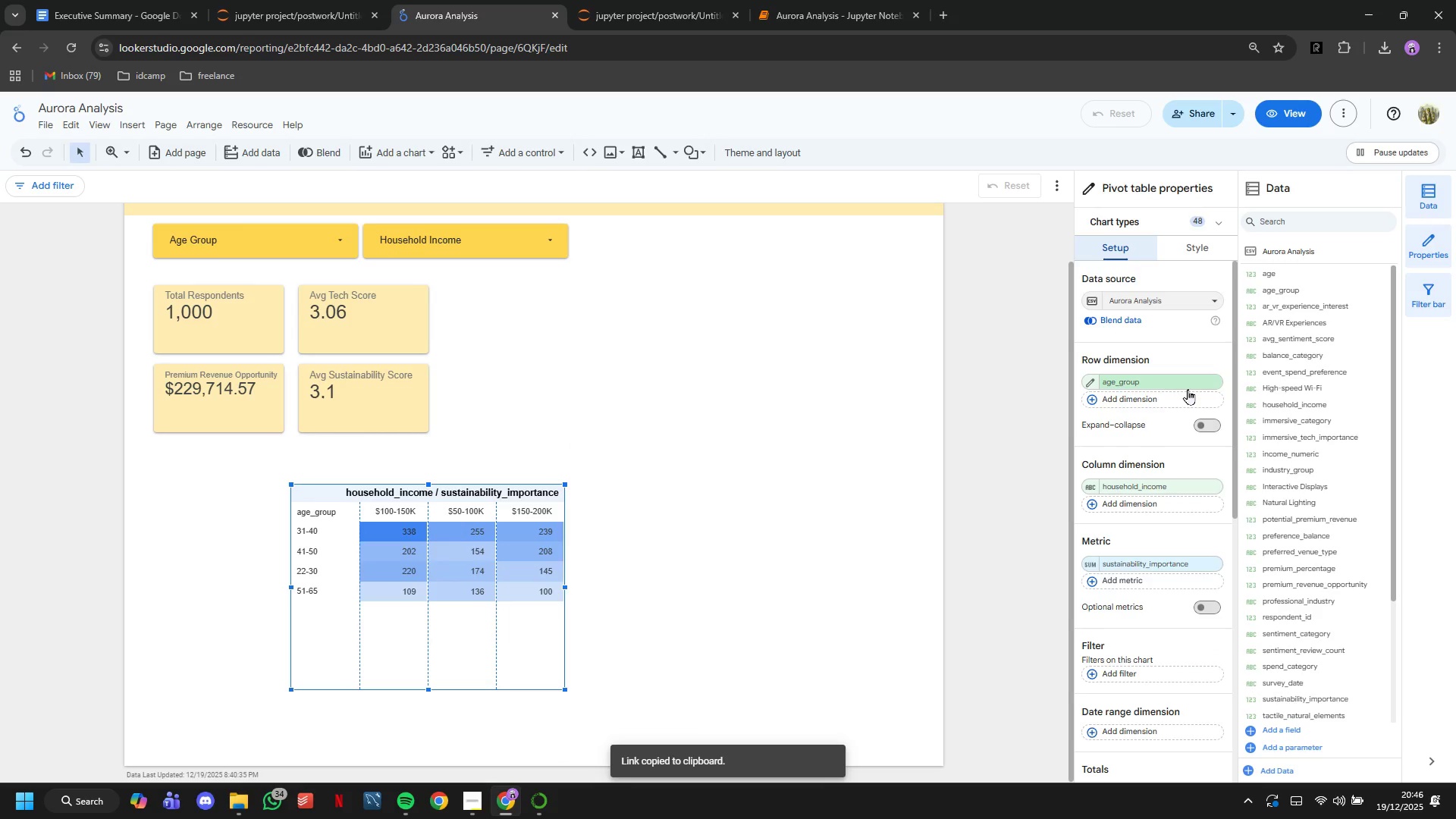 
left_click([1188, 389])
 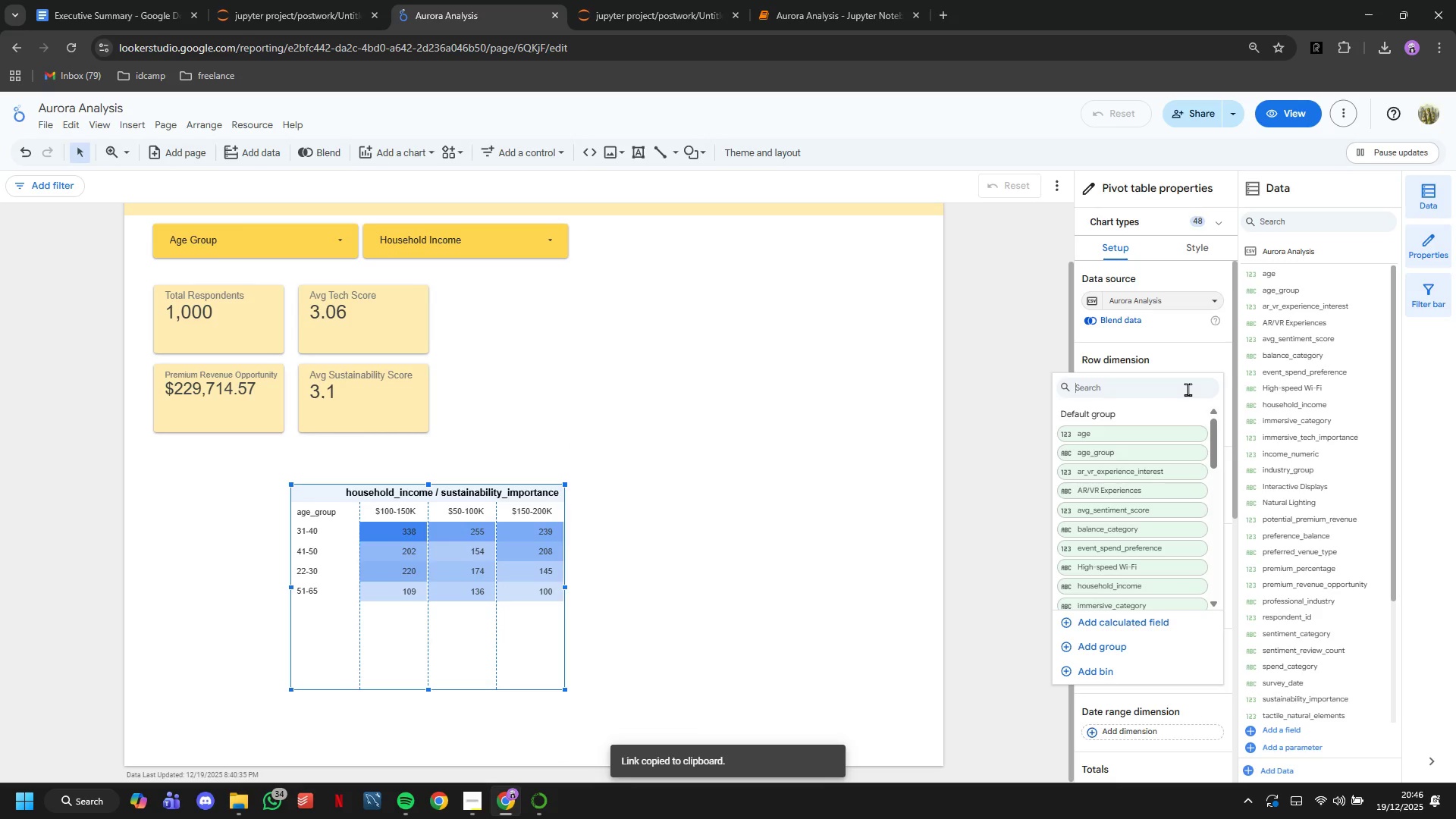 
type(inc)
 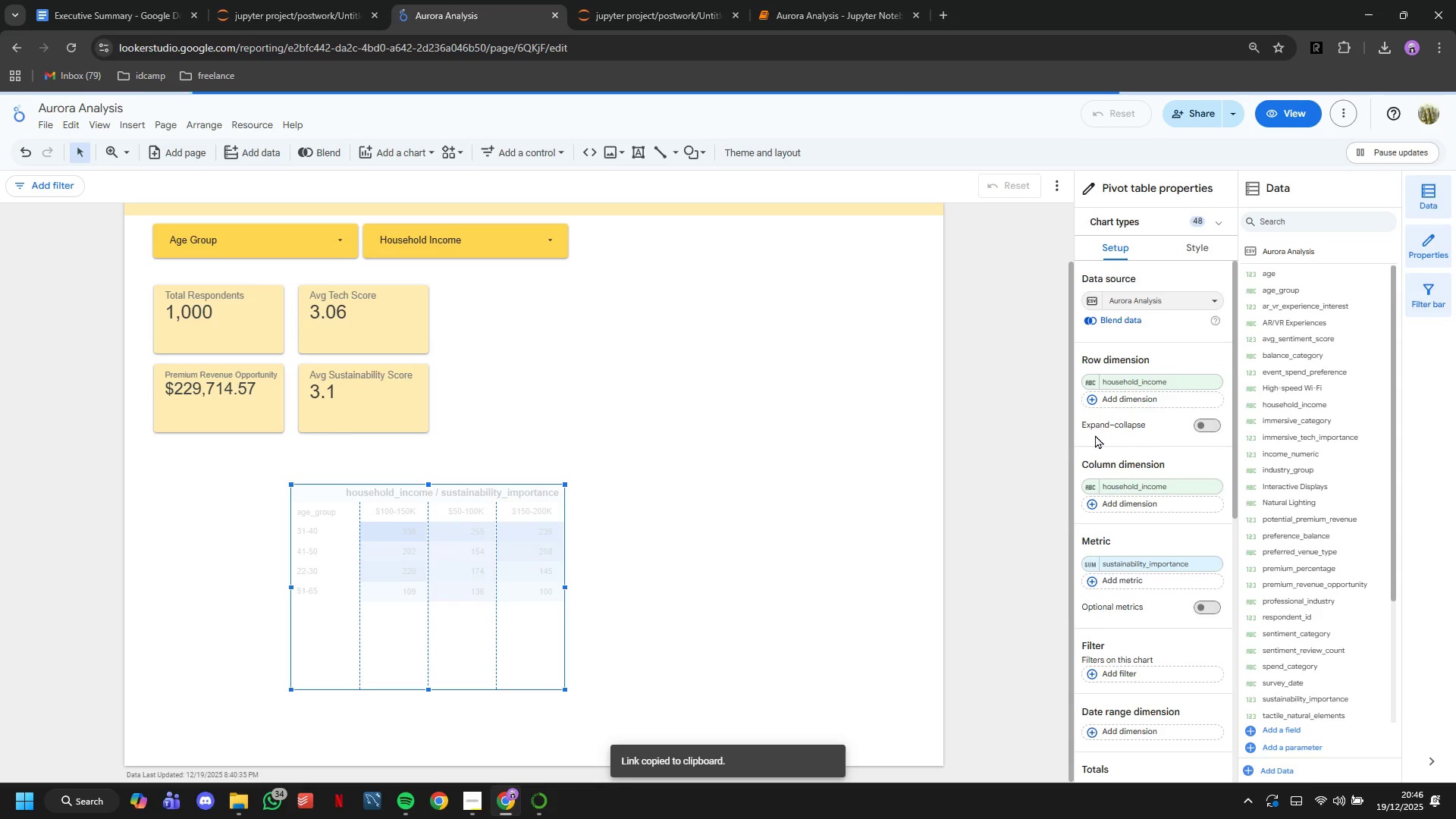 
wait(8.05)
 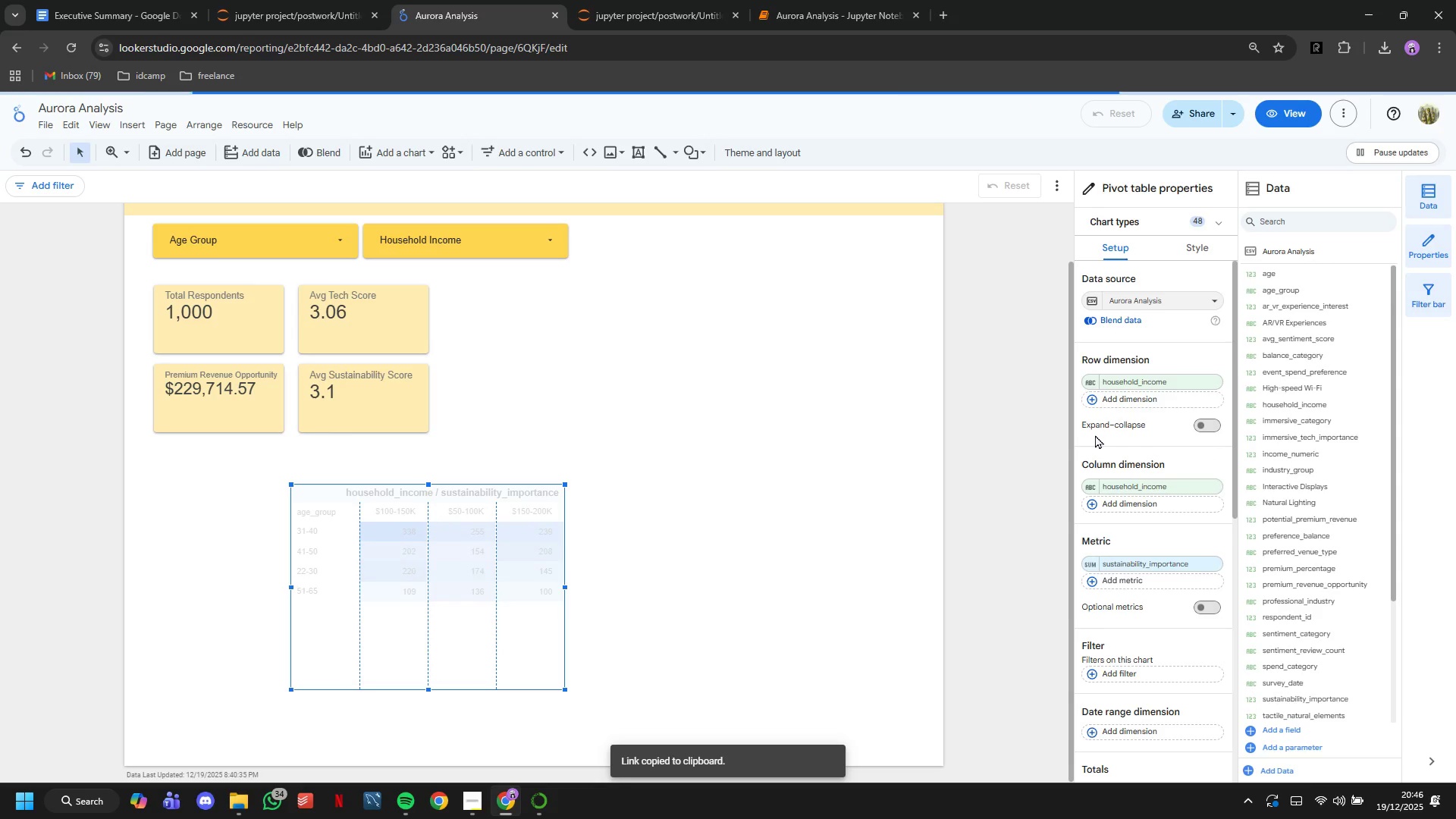 
left_click([1190, 482])
 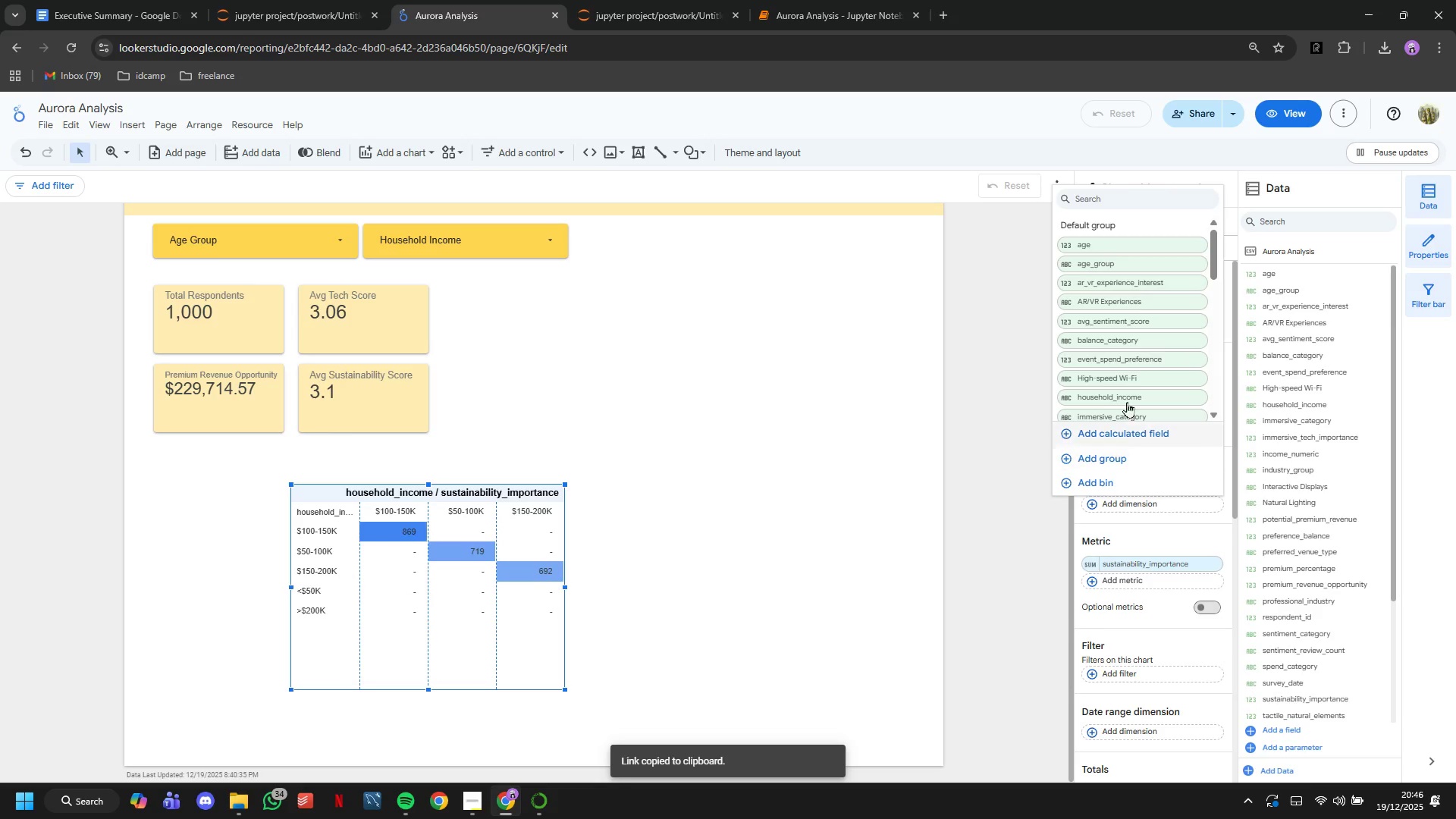 
mouse_move([1115, 280])
 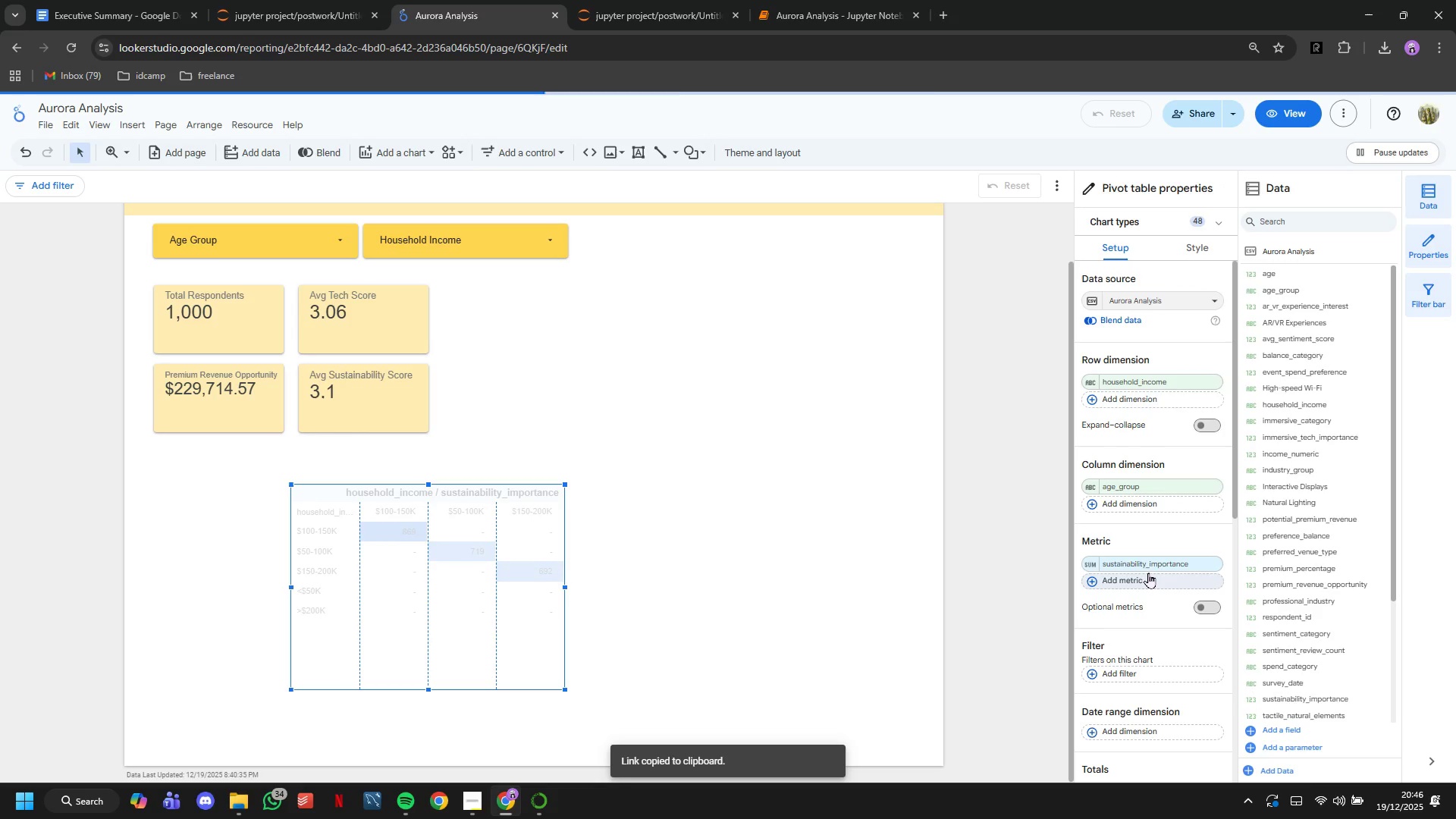 
double_click([1148, 573])
 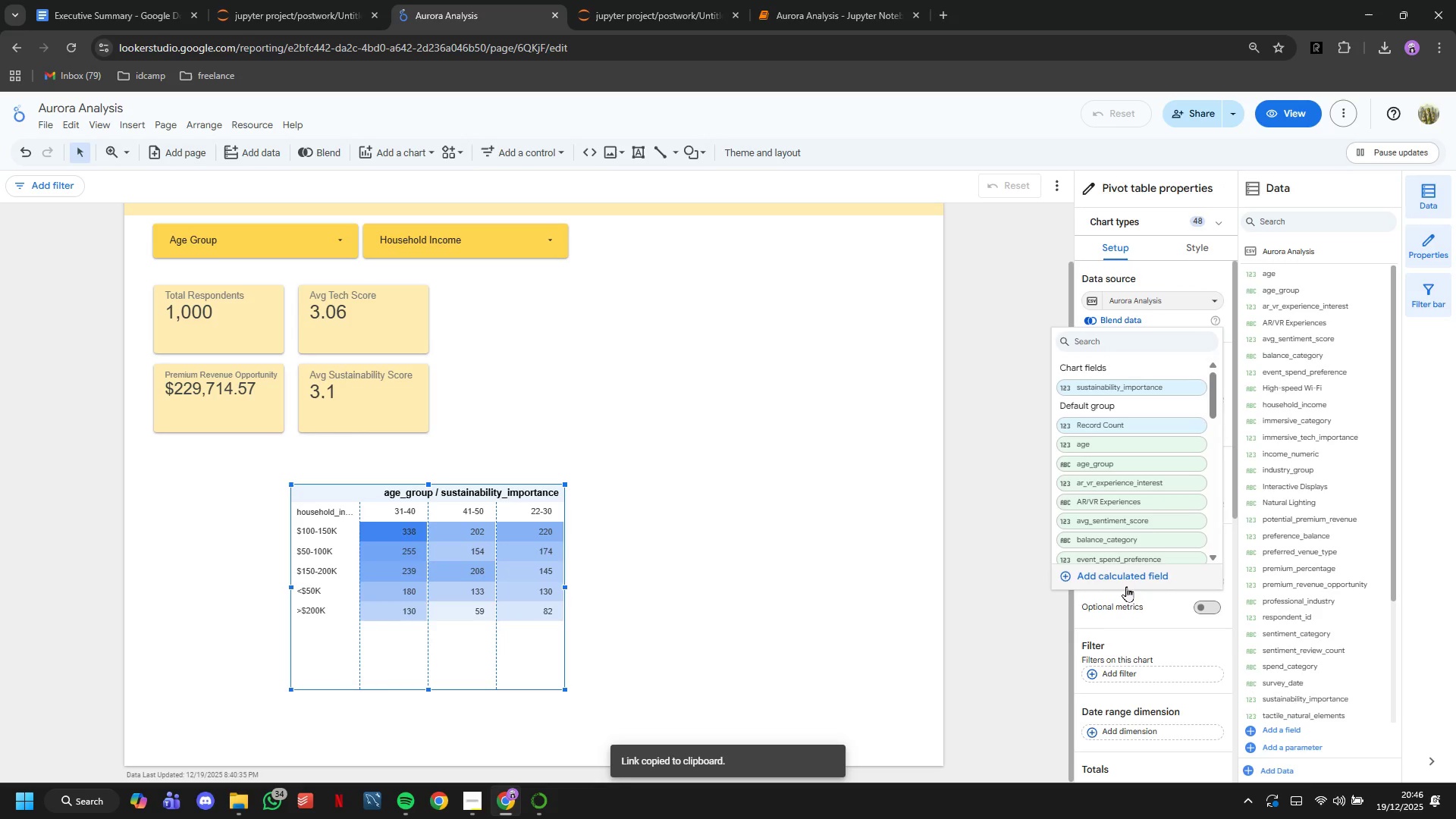 
left_click([1035, 614])
 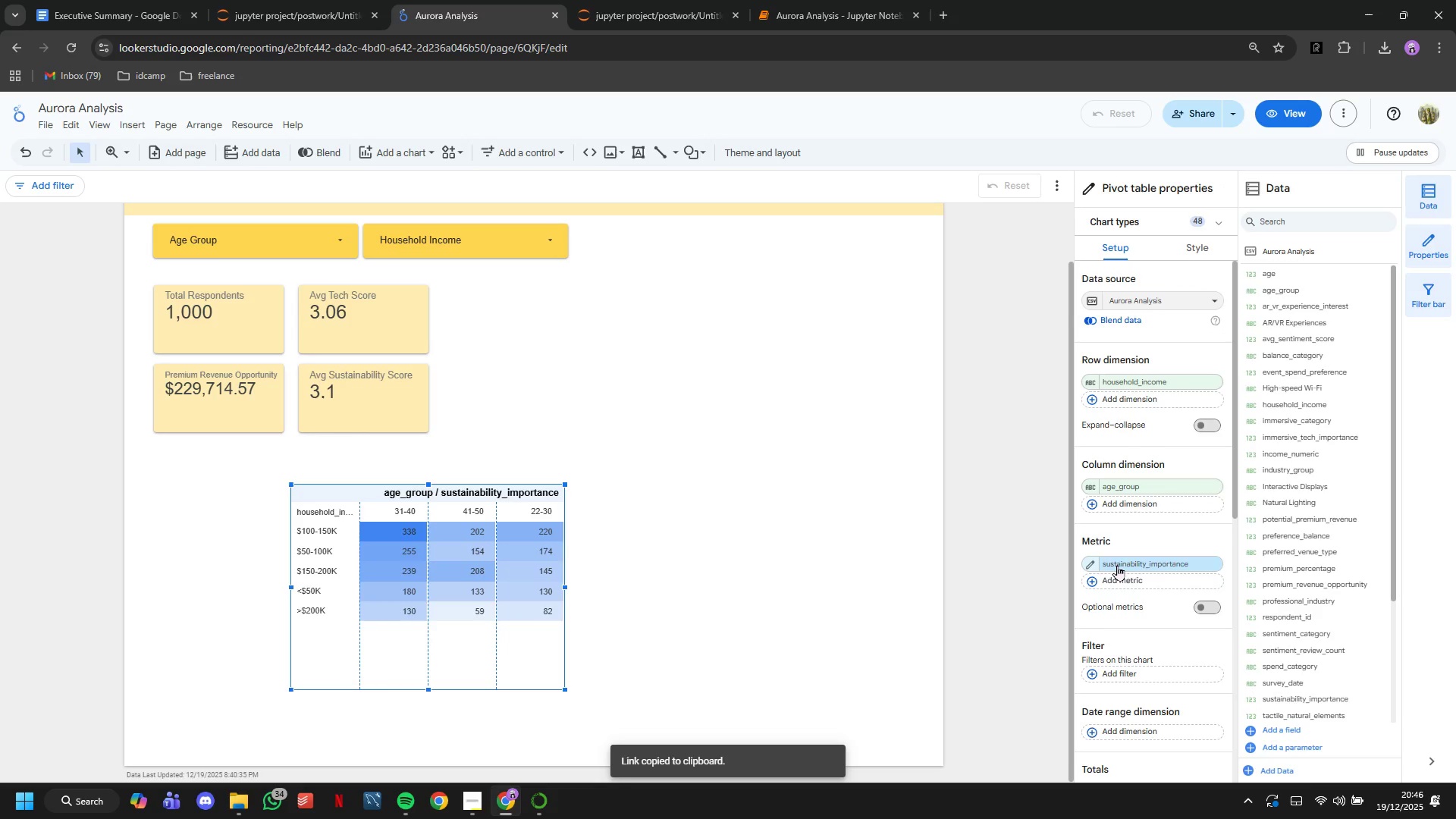 
left_click([1119, 564])
 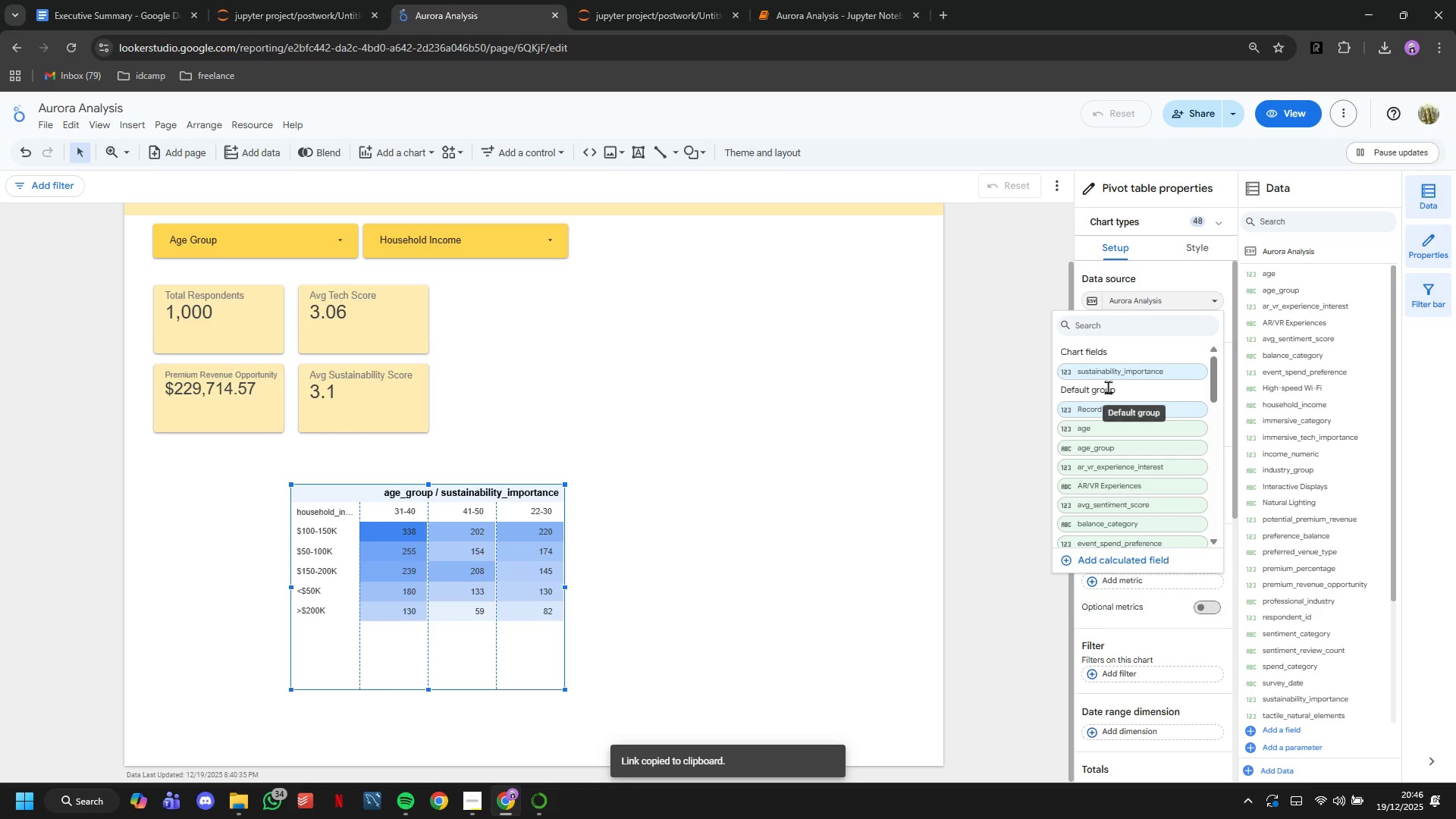 
type(prem)
 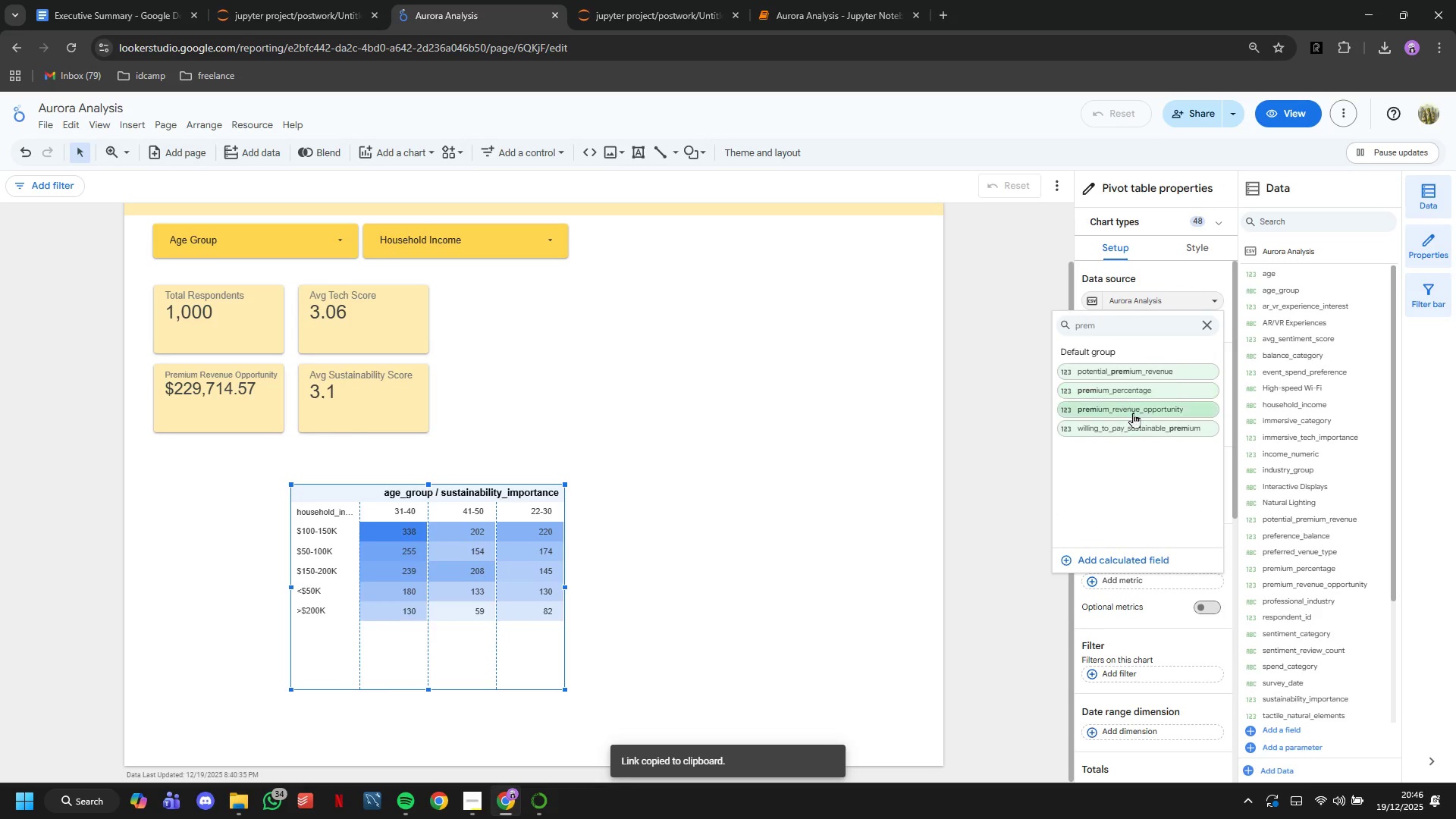 
mouse_move([1163, 434])
 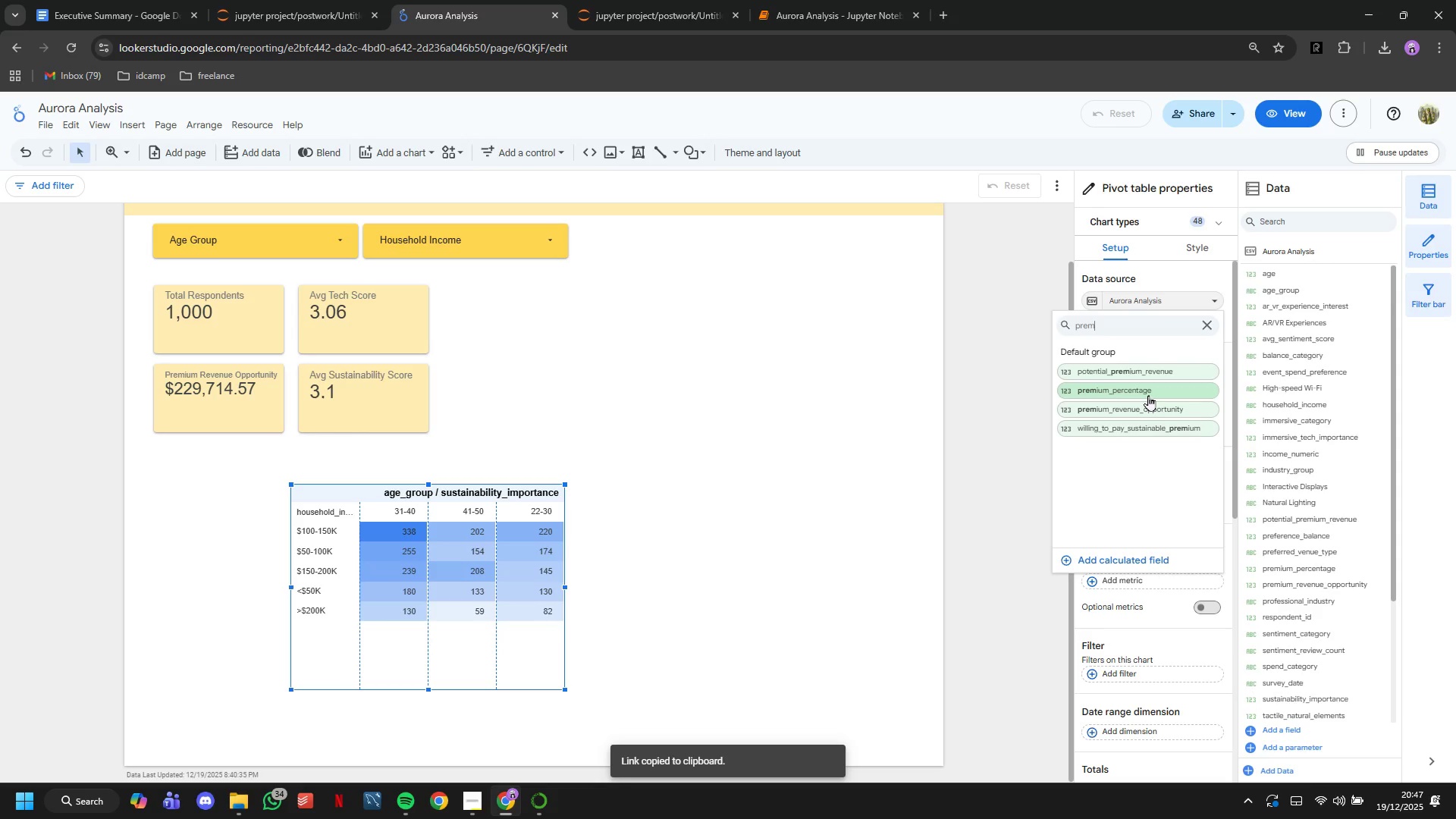 
left_click([1148, 395])
 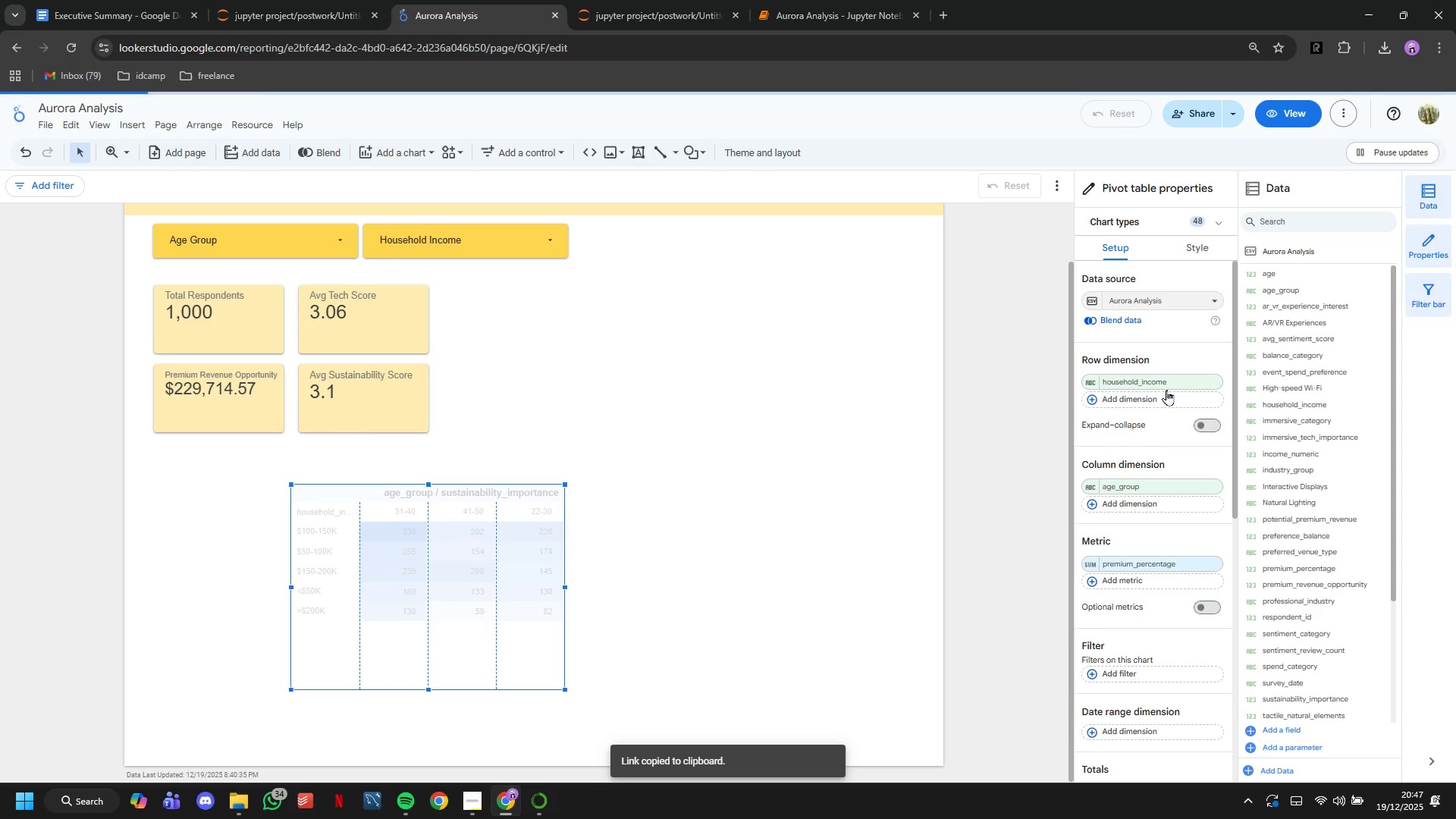 
left_click([1189, 250])
 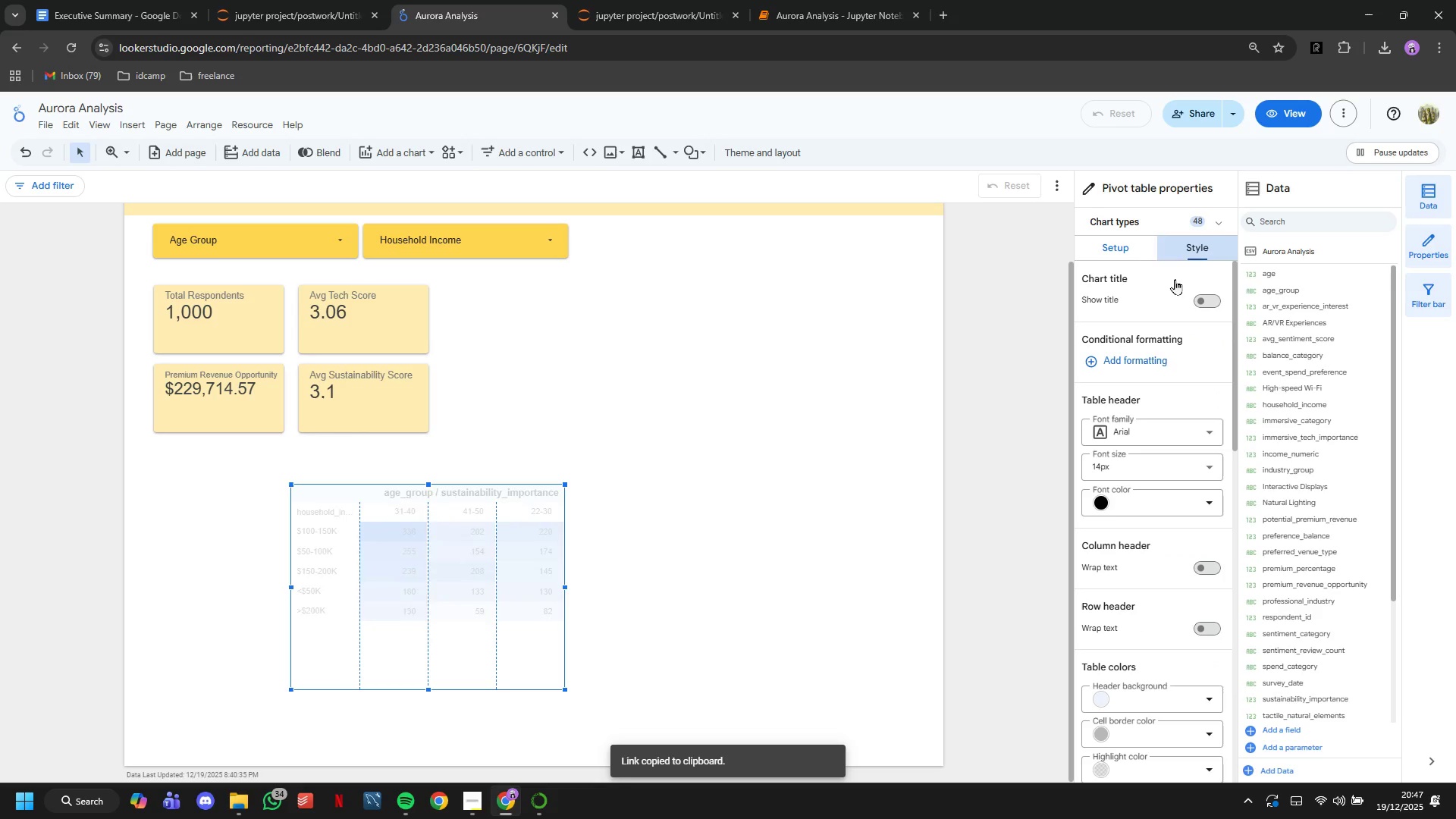 
left_click([1213, 303])
 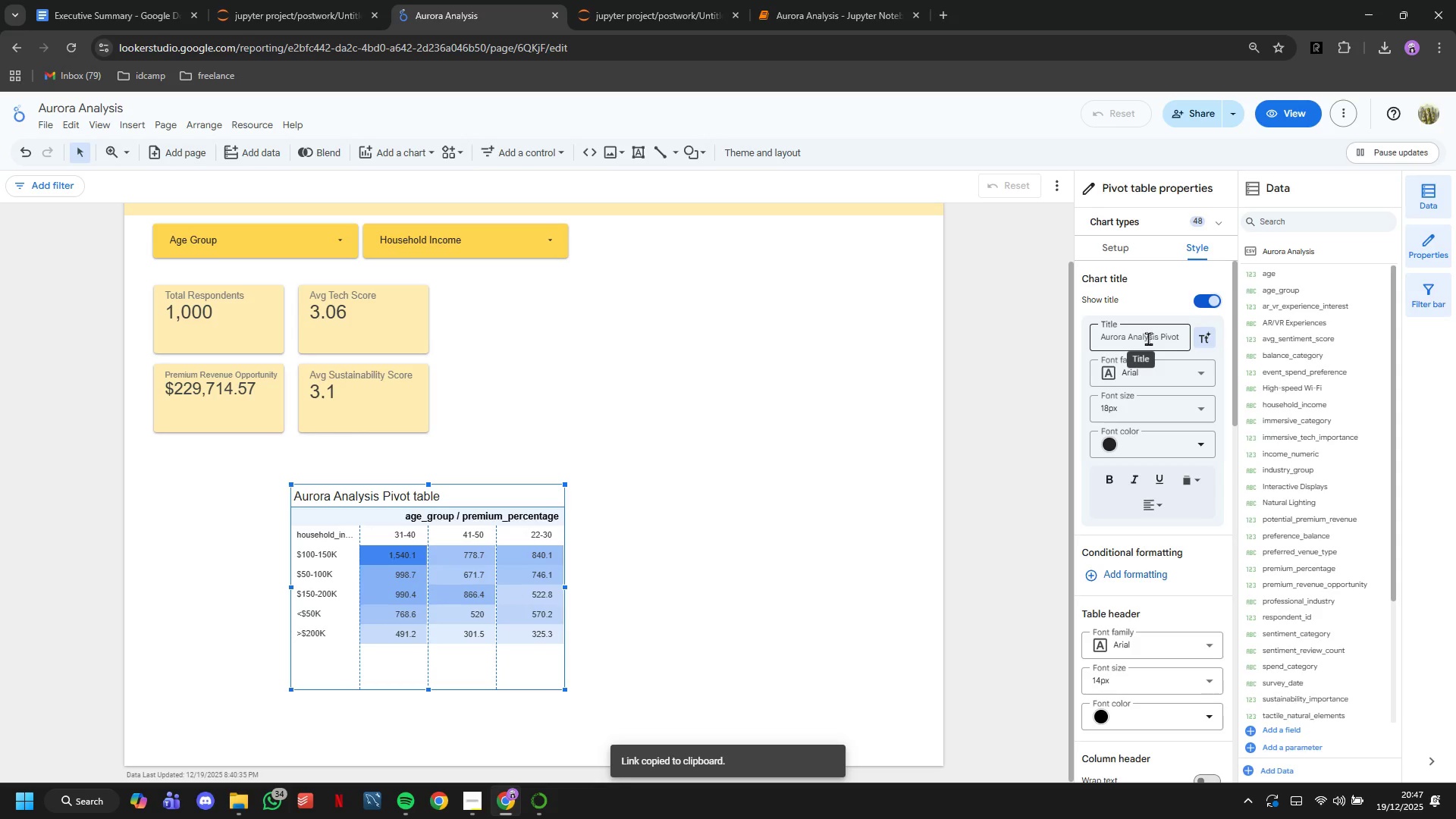 
double_click([1148, 338])
 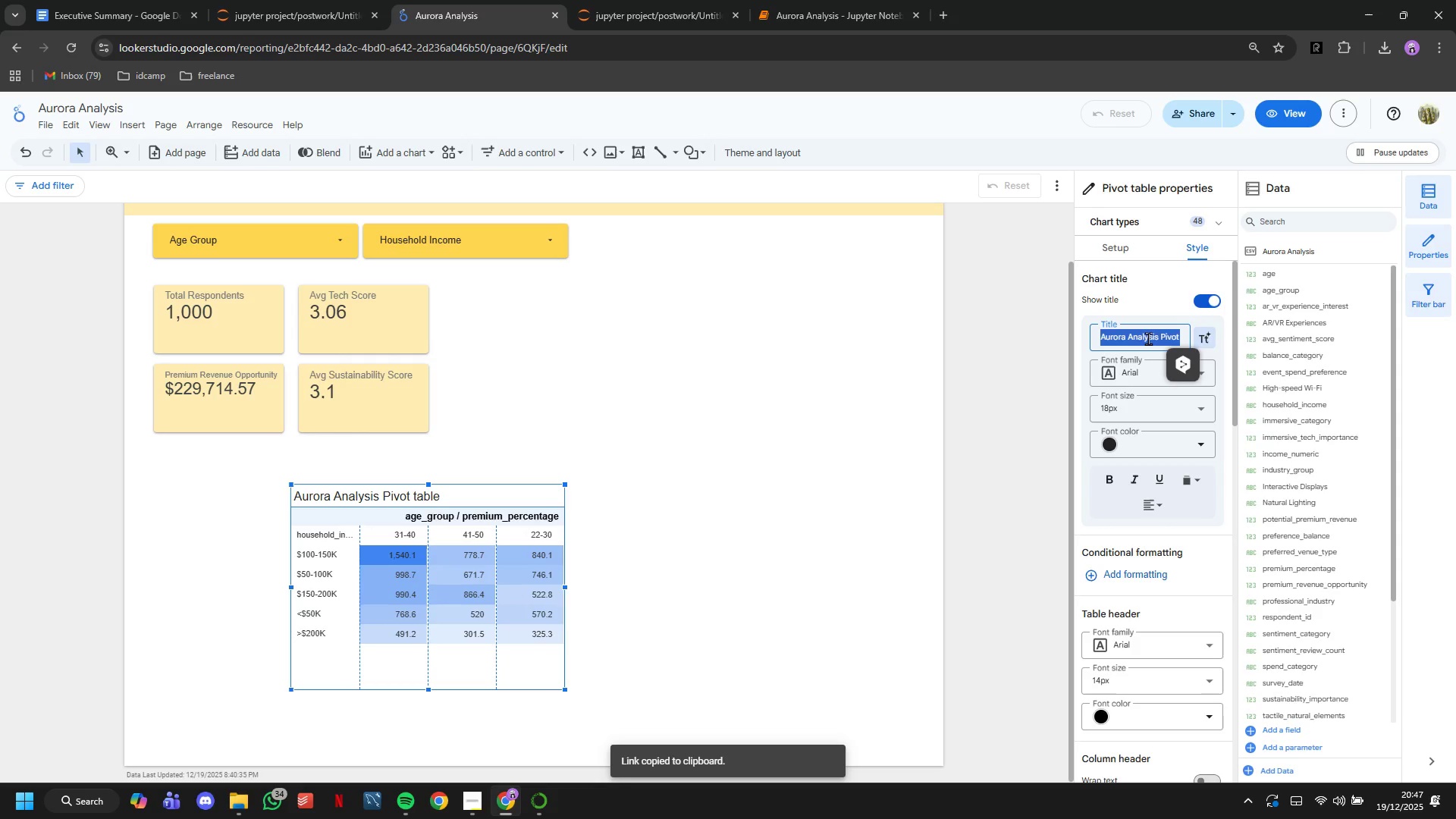 
triple_click([1148, 338])
 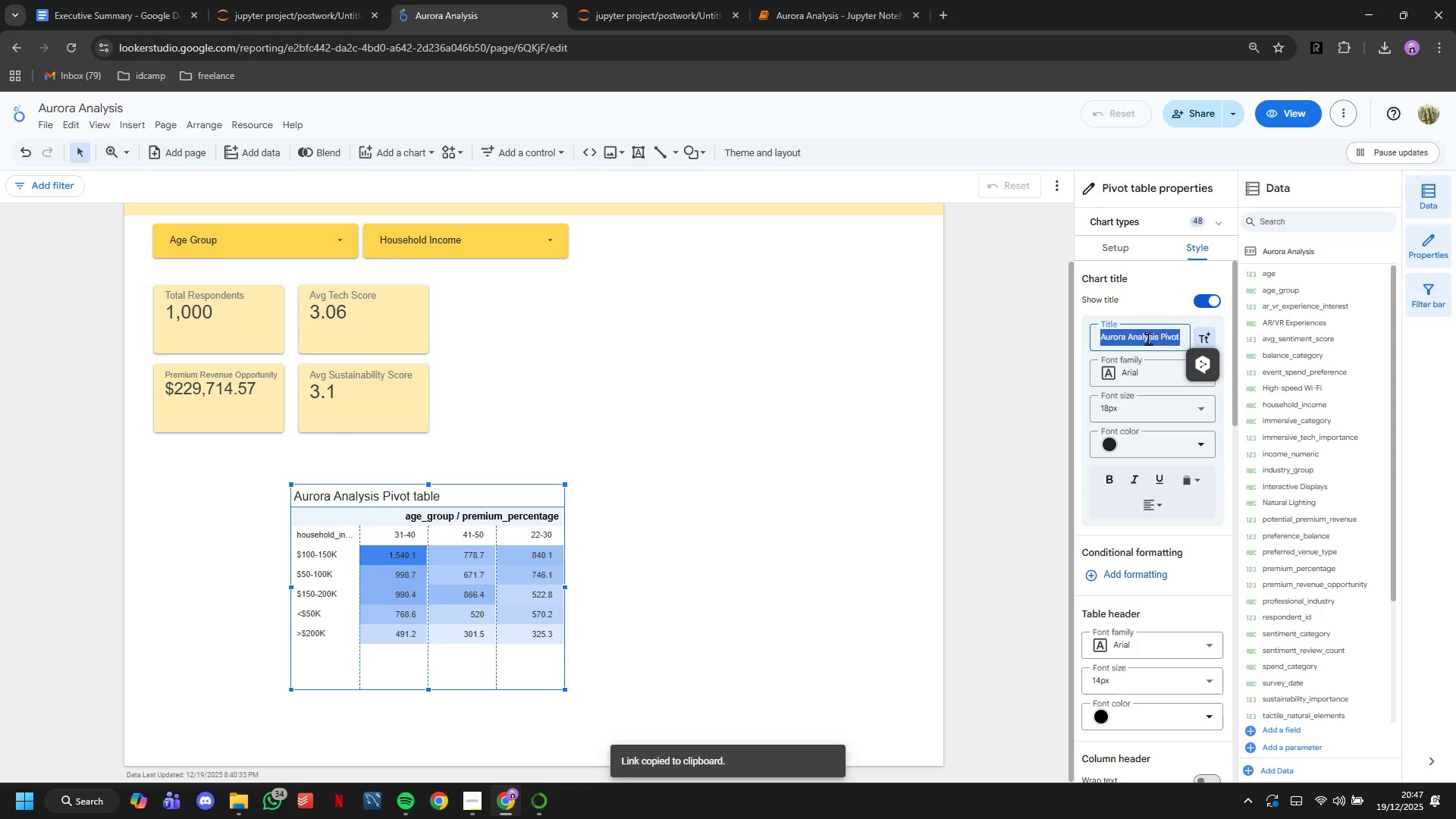 
type(Income vs Premium Heatmap)
 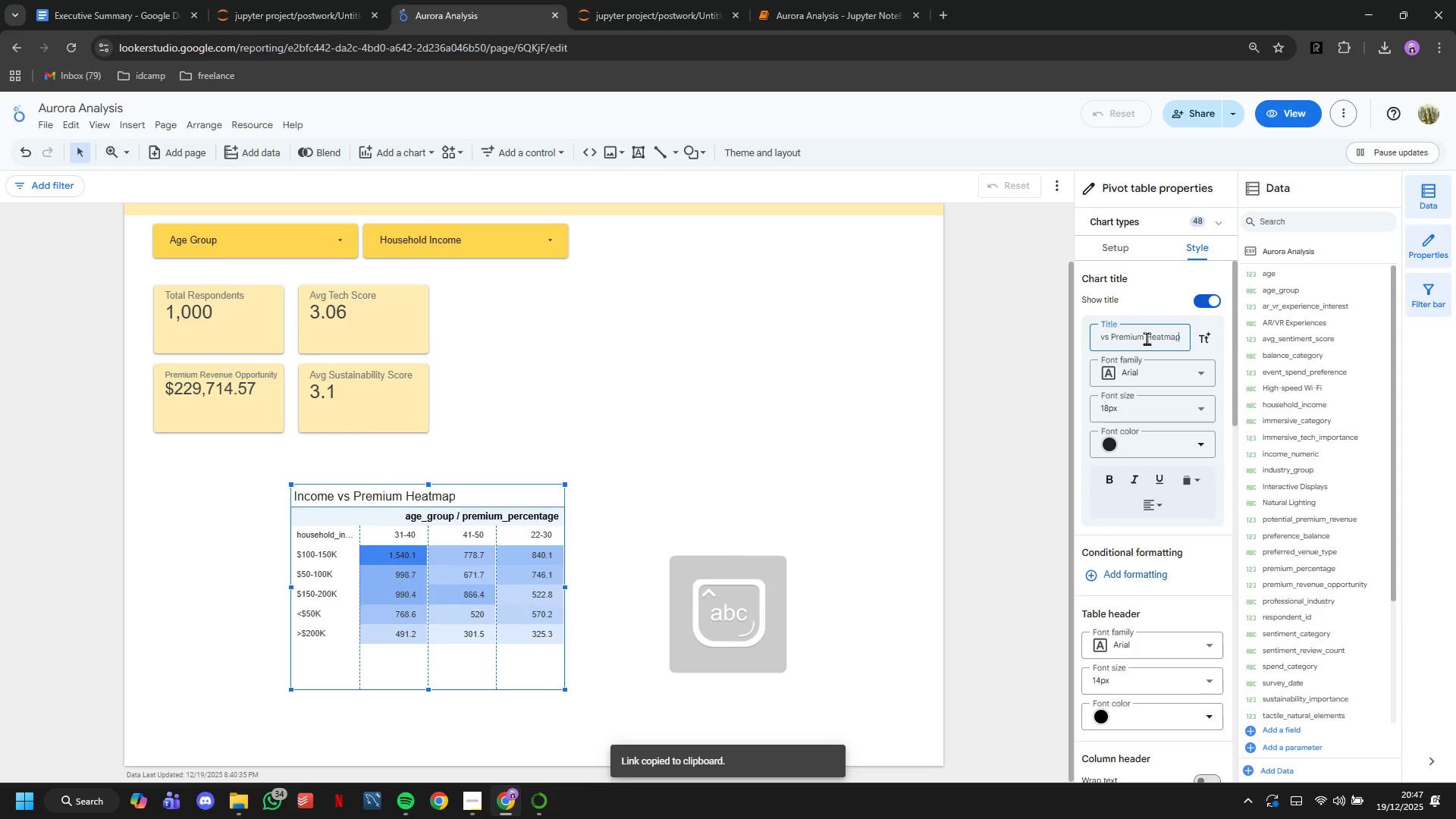 
key(Enter)
 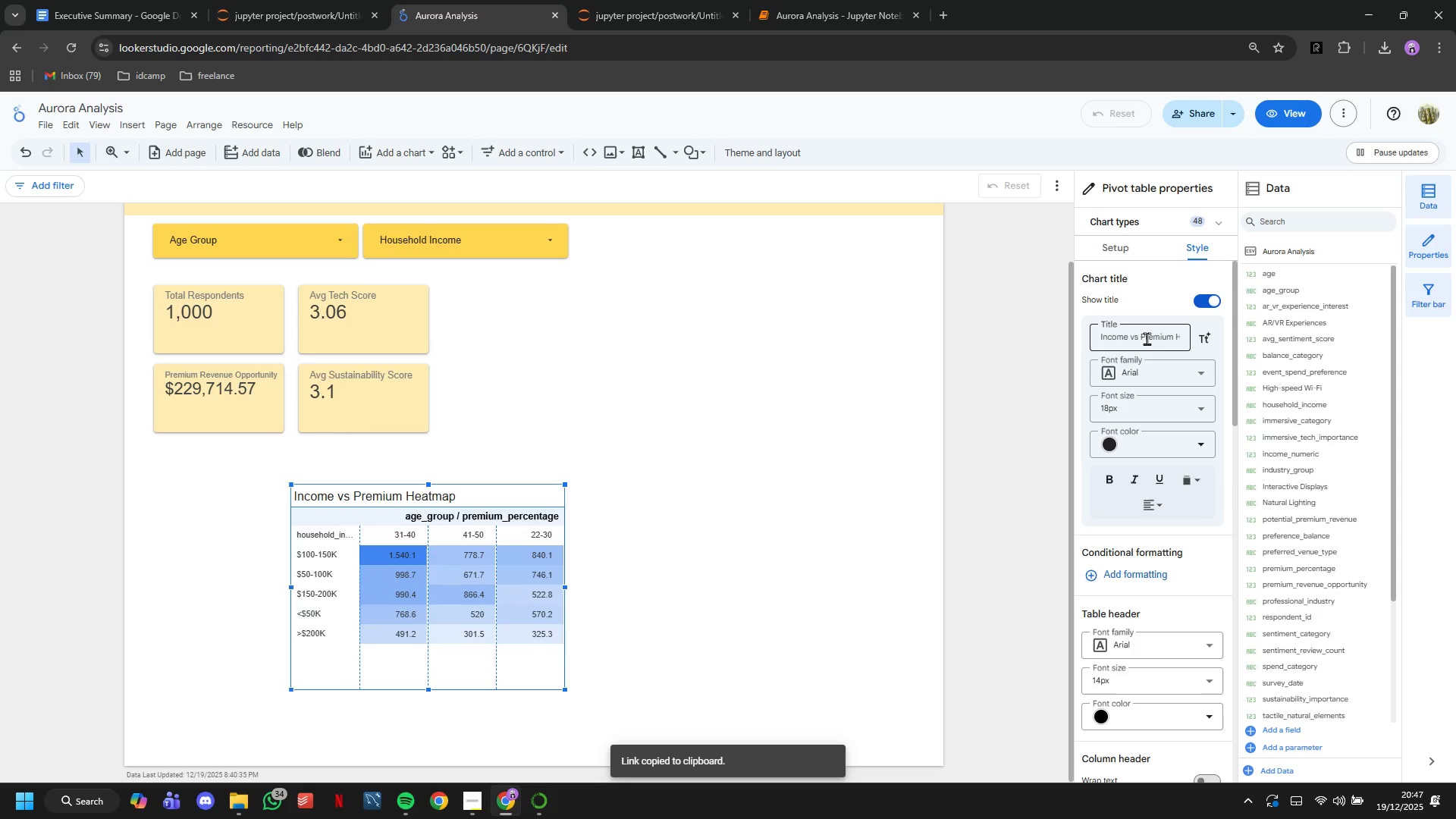 
wait(29.72)
 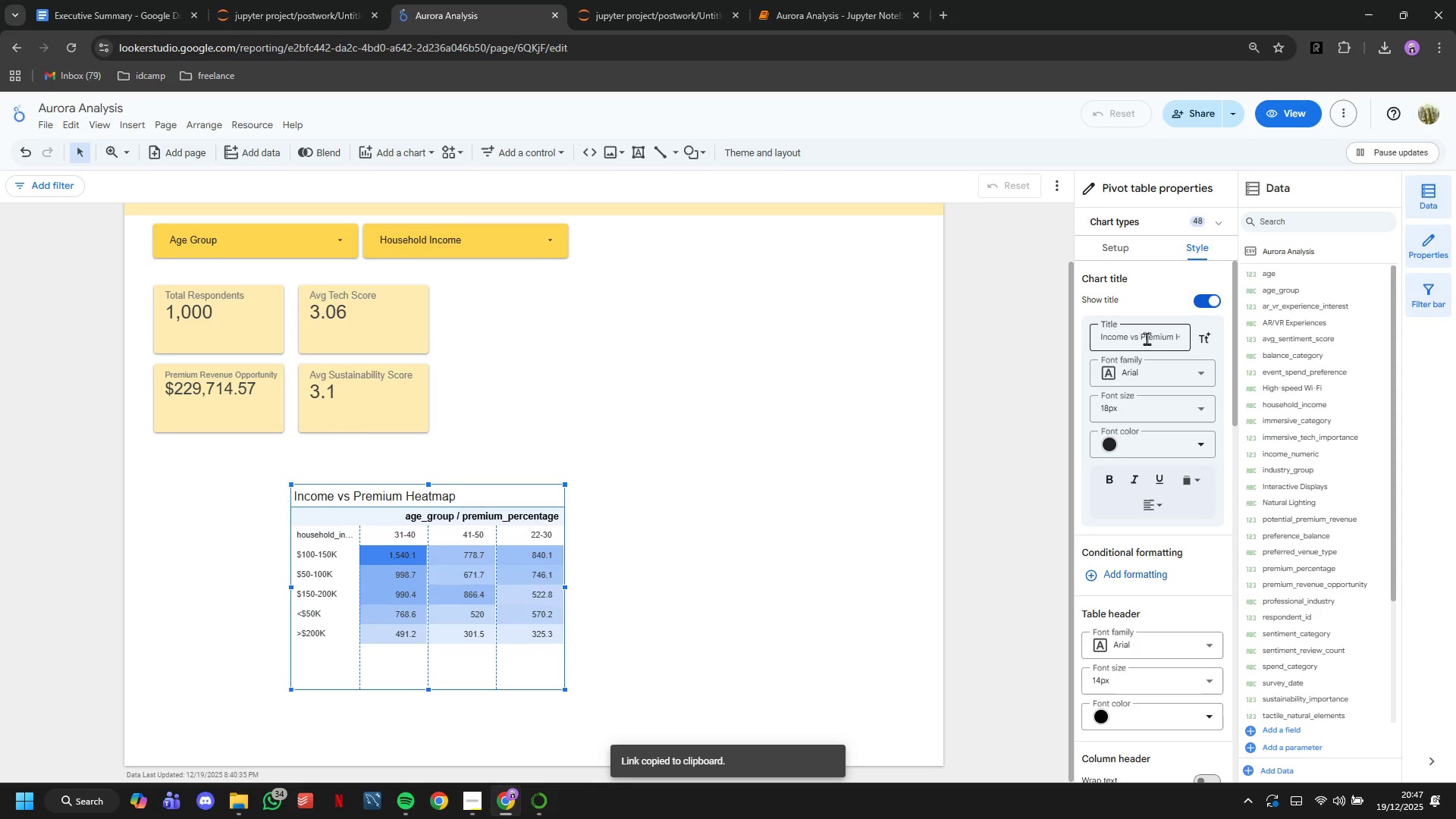 
scroll: coordinate [1185, 484], scroll_direction: down, amount: 8.0
 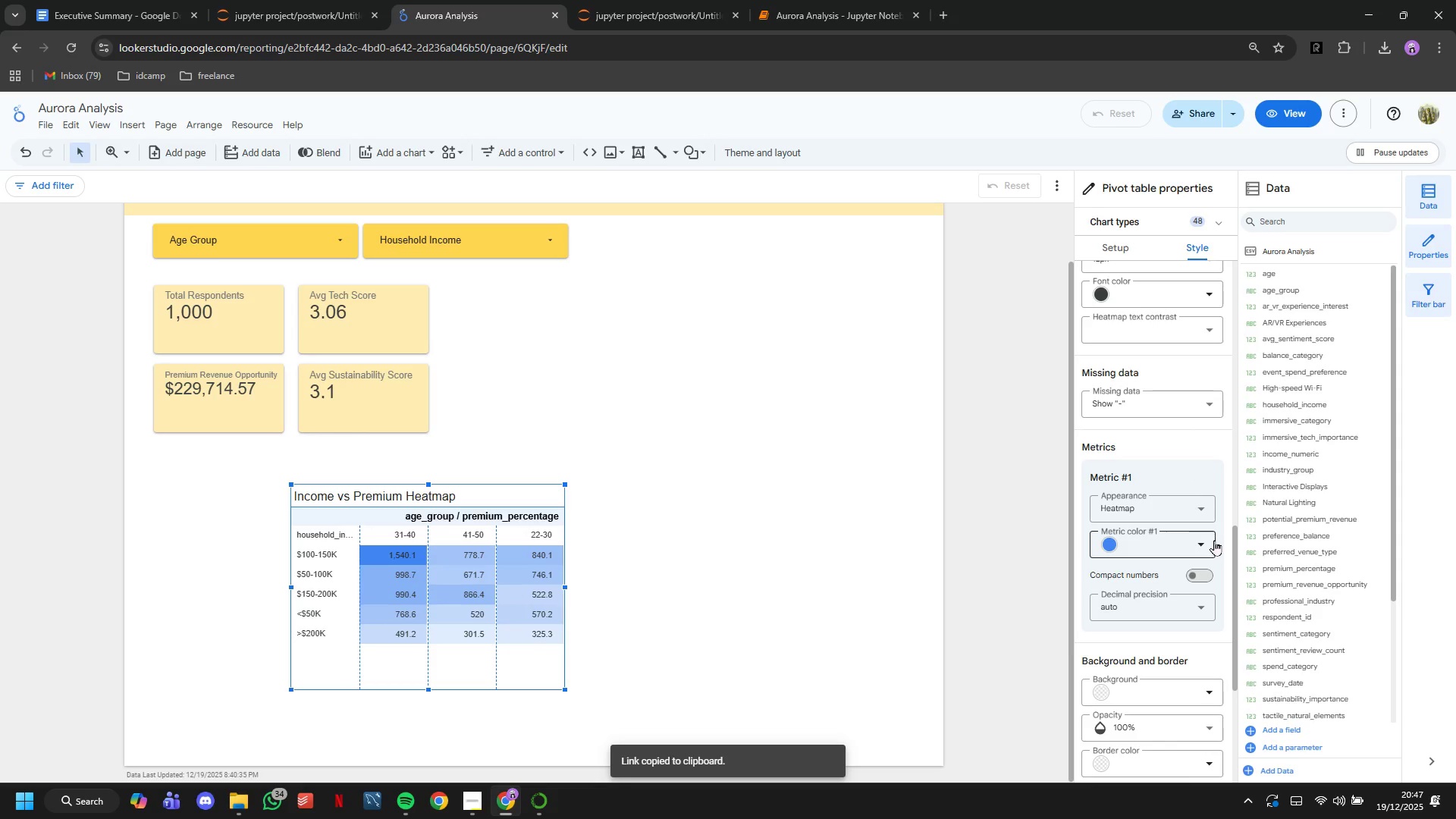 
left_click([1214, 540])
 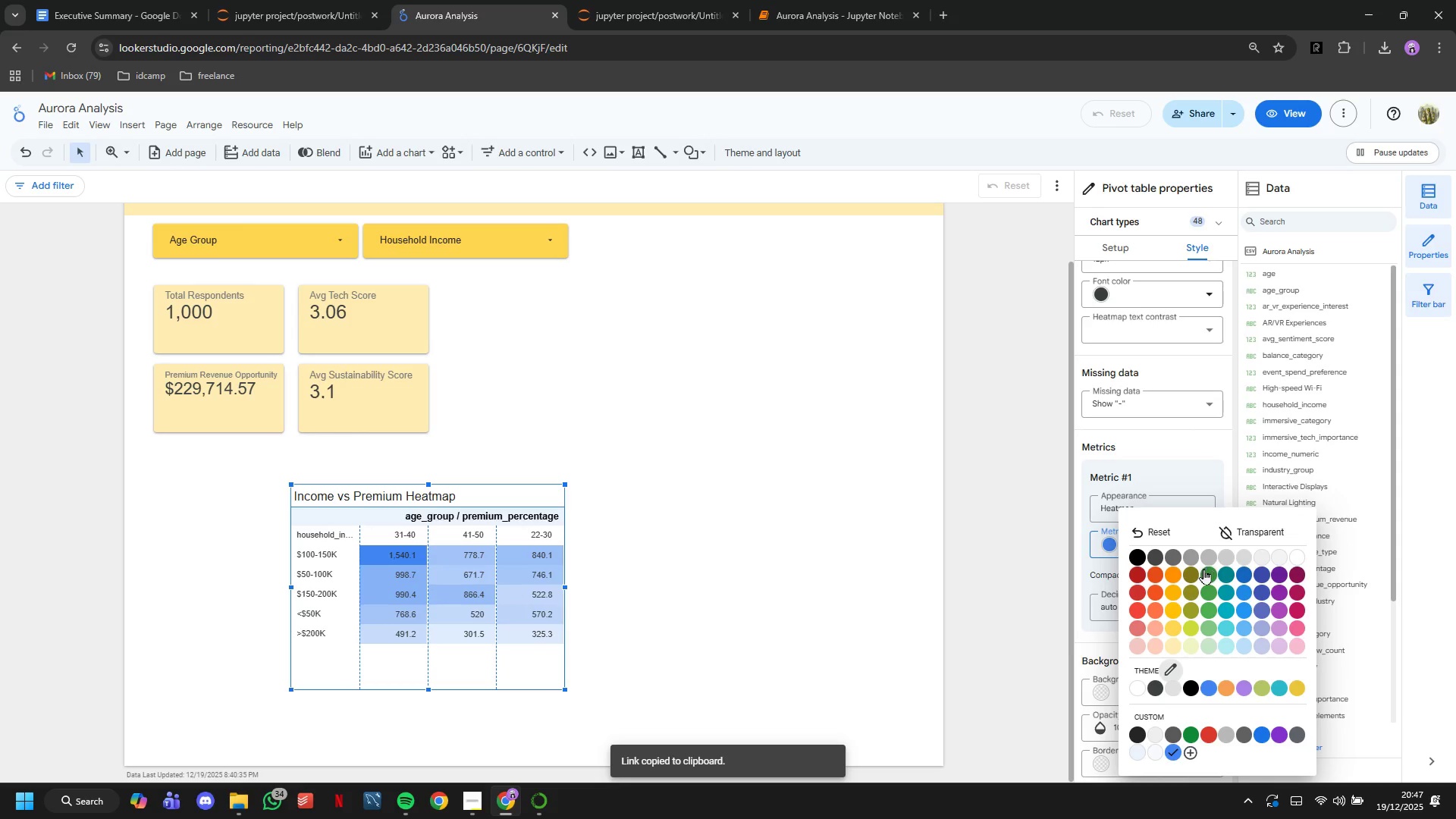 
mouse_move([1177, 604])
 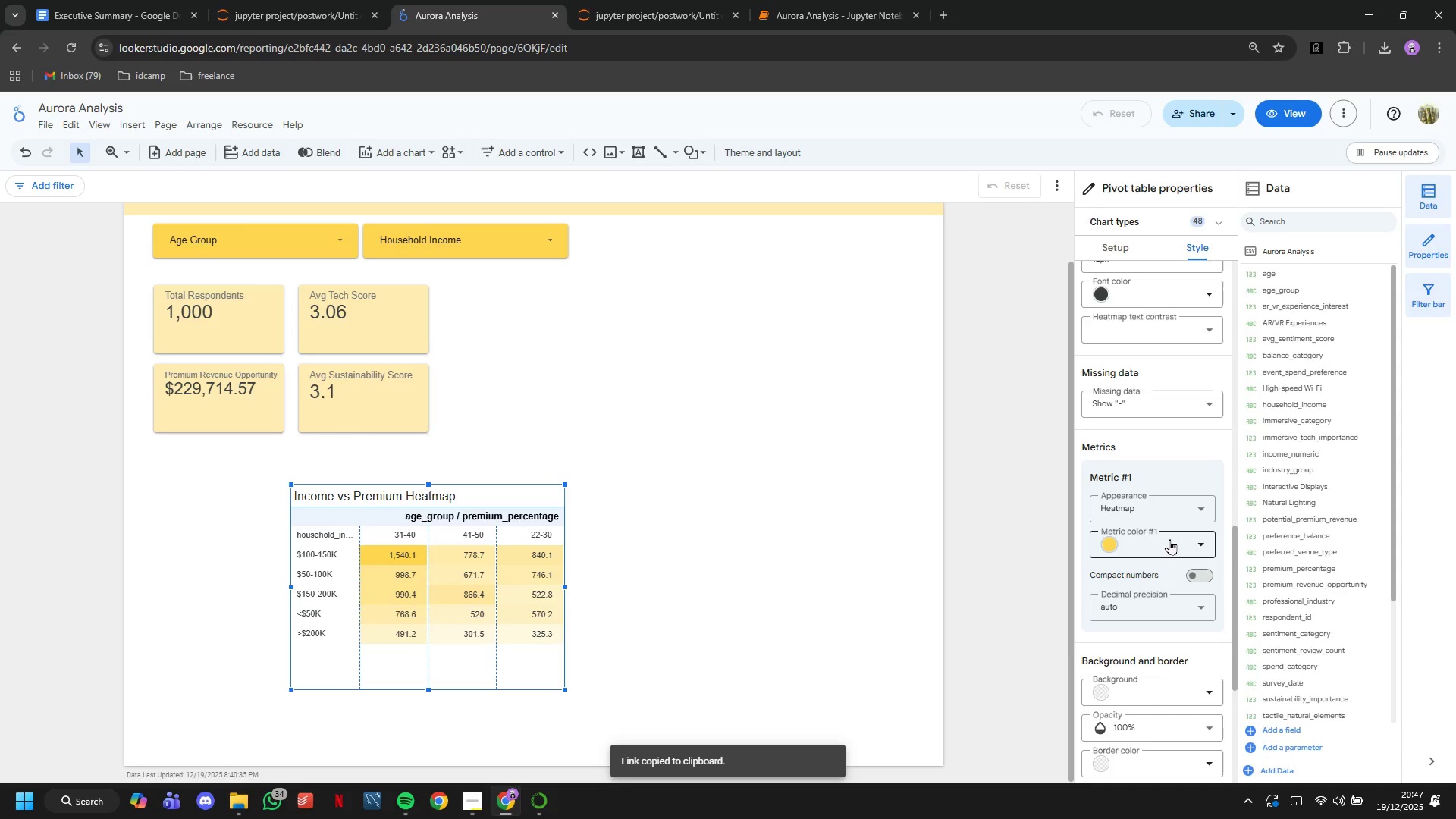 
left_click([1169, 539])
 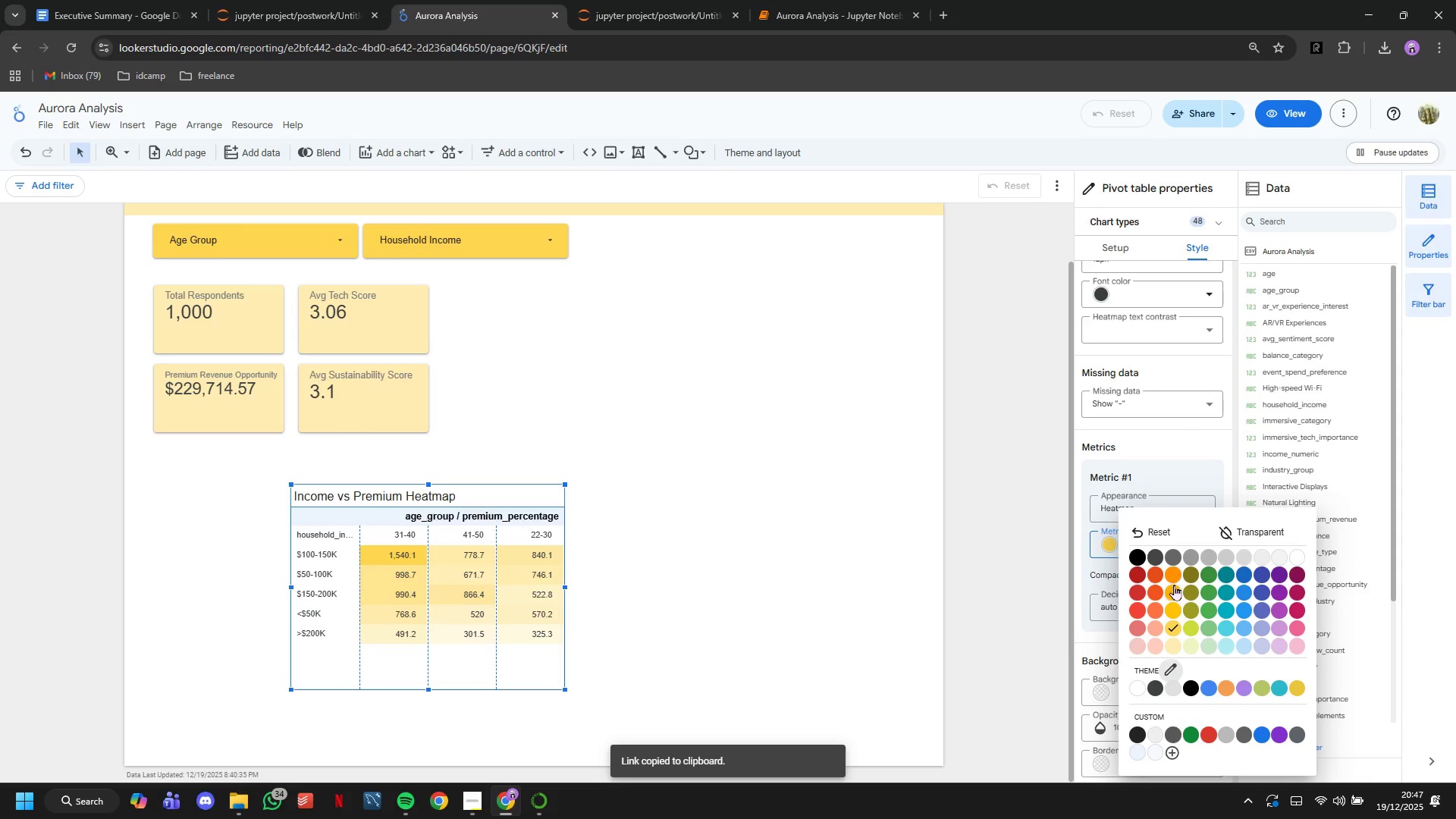 
left_click([1174, 585])
 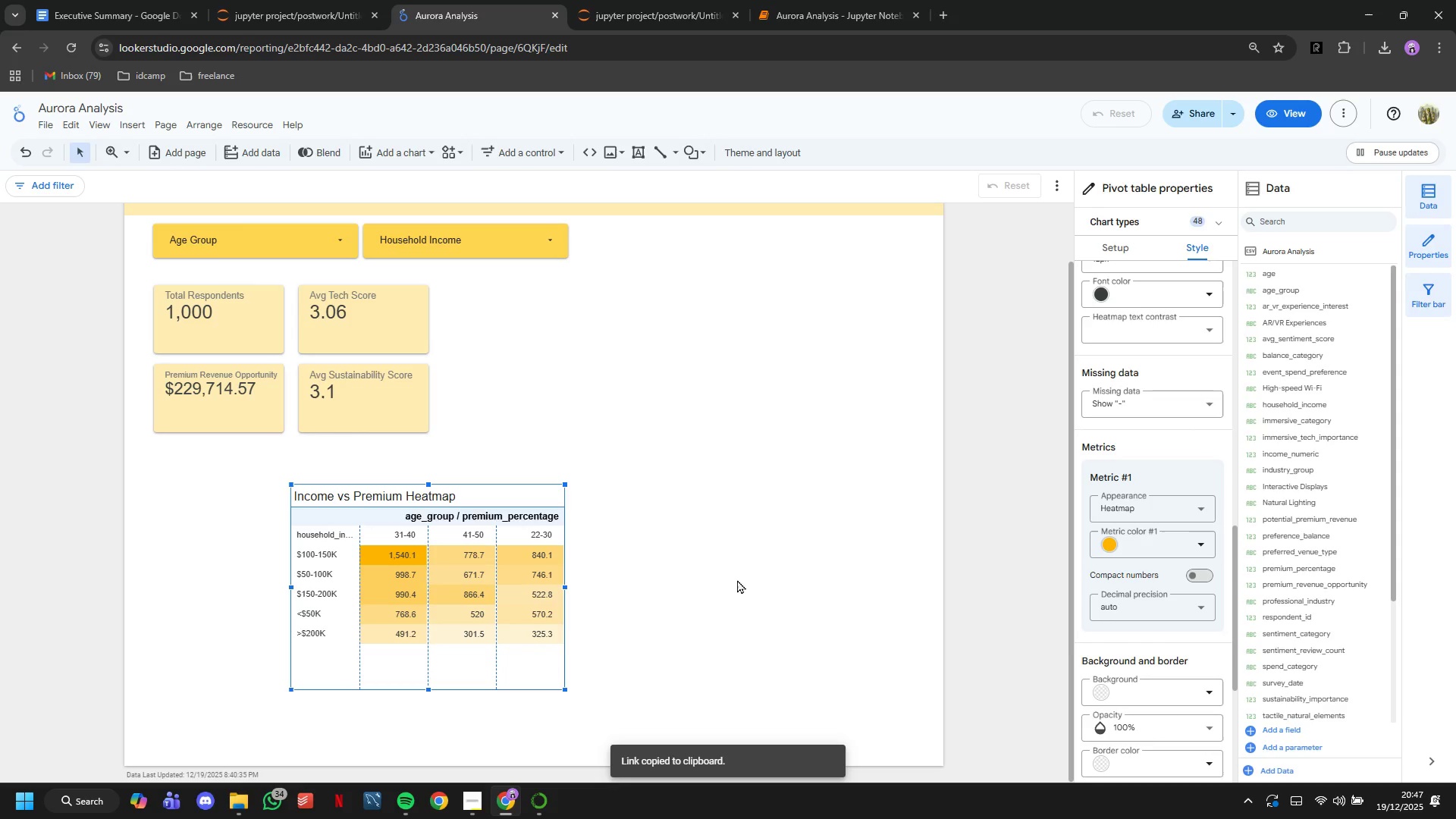 
scroll: coordinate [717, 548], scroll_direction: up, amount: 2.0
 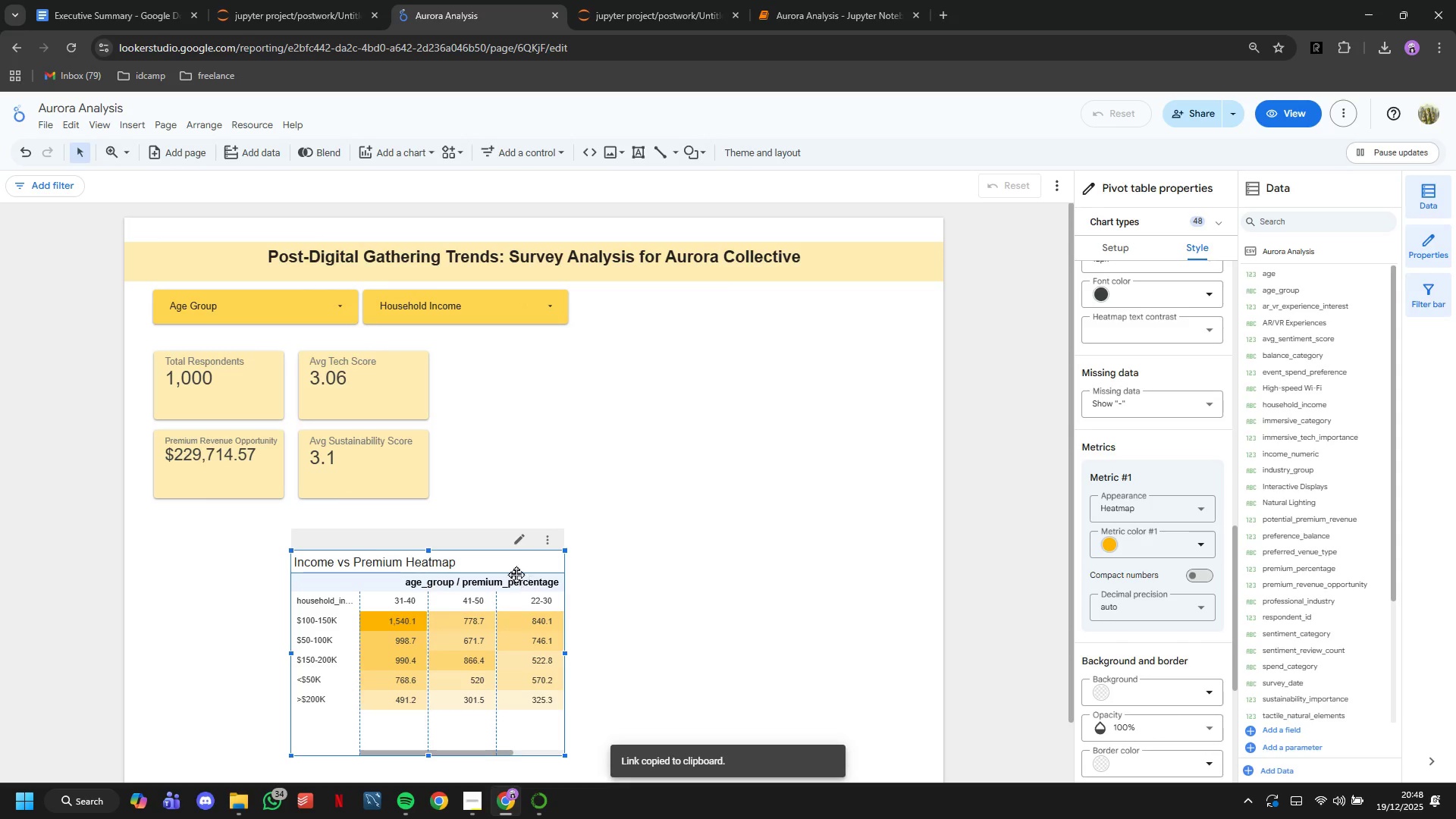 
left_click_drag(start_coordinate=[515, 573], to_coordinate=[666, 375])
 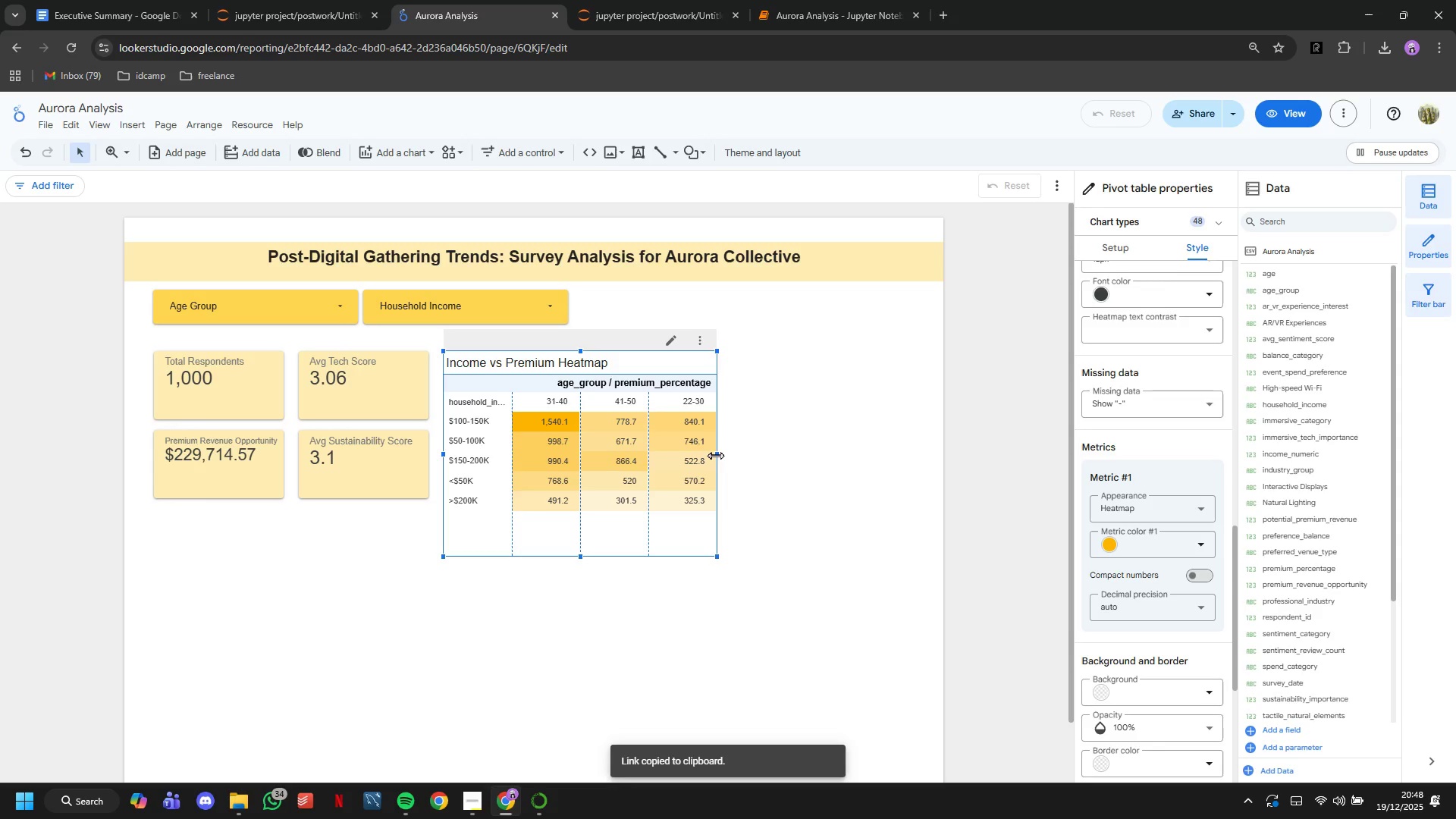 
left_click_drag(start_coordinate=[715, 454], to_coordinate=[910, 482])
 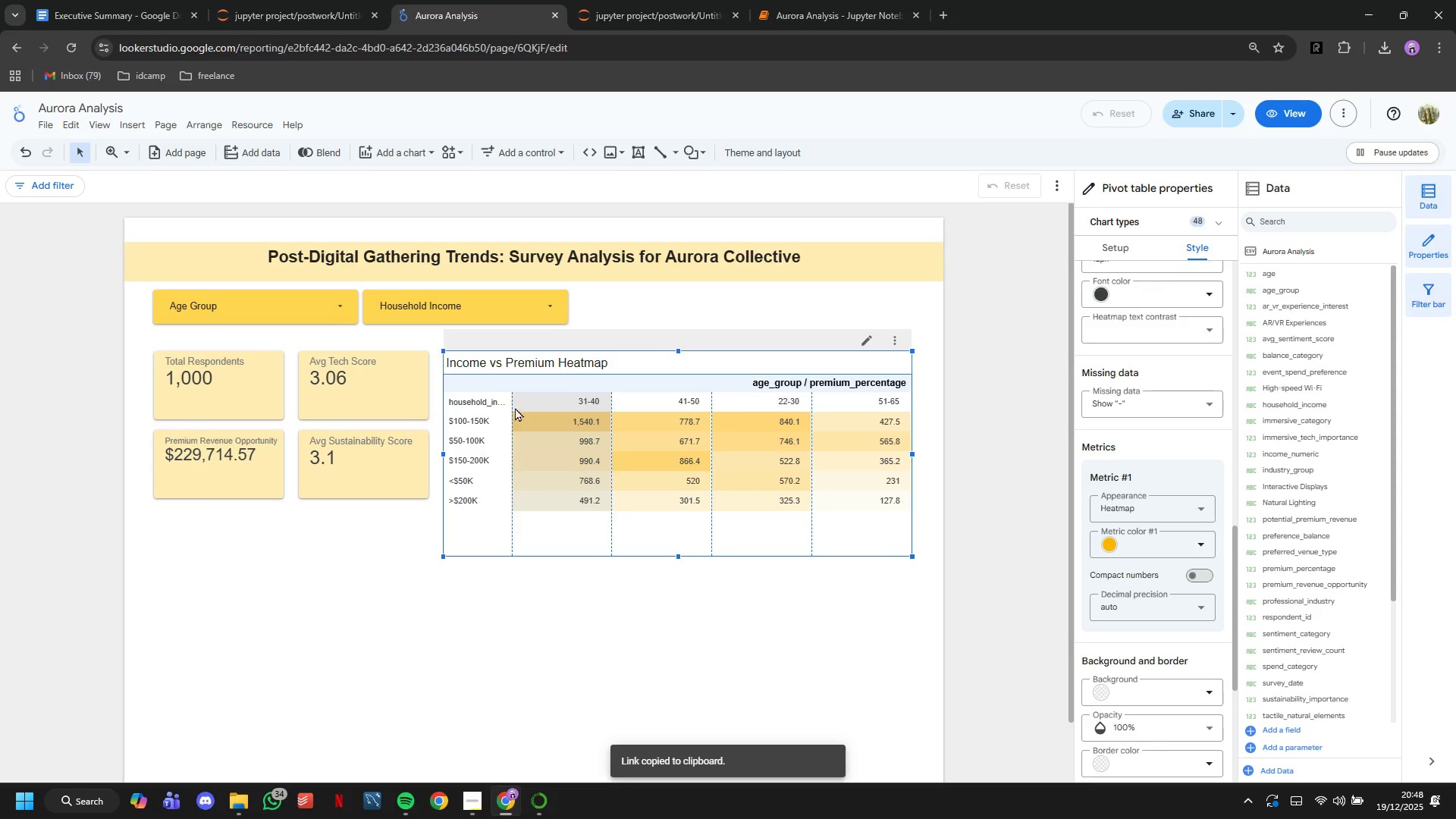 
left_click_drag(start_coordinate=[512, 404], to_coordinate=[544, 406])
 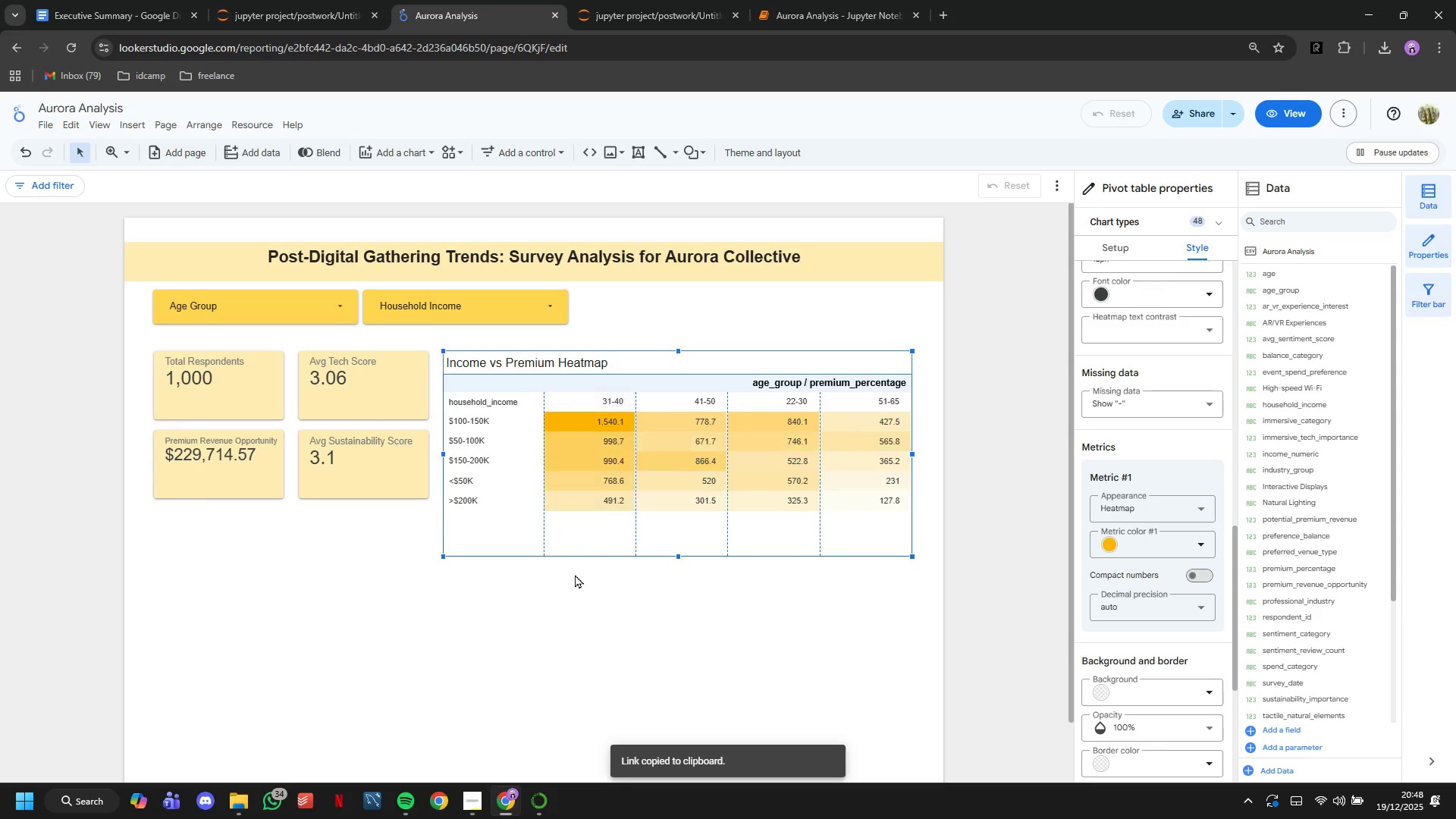 
left_click([575, 601])
 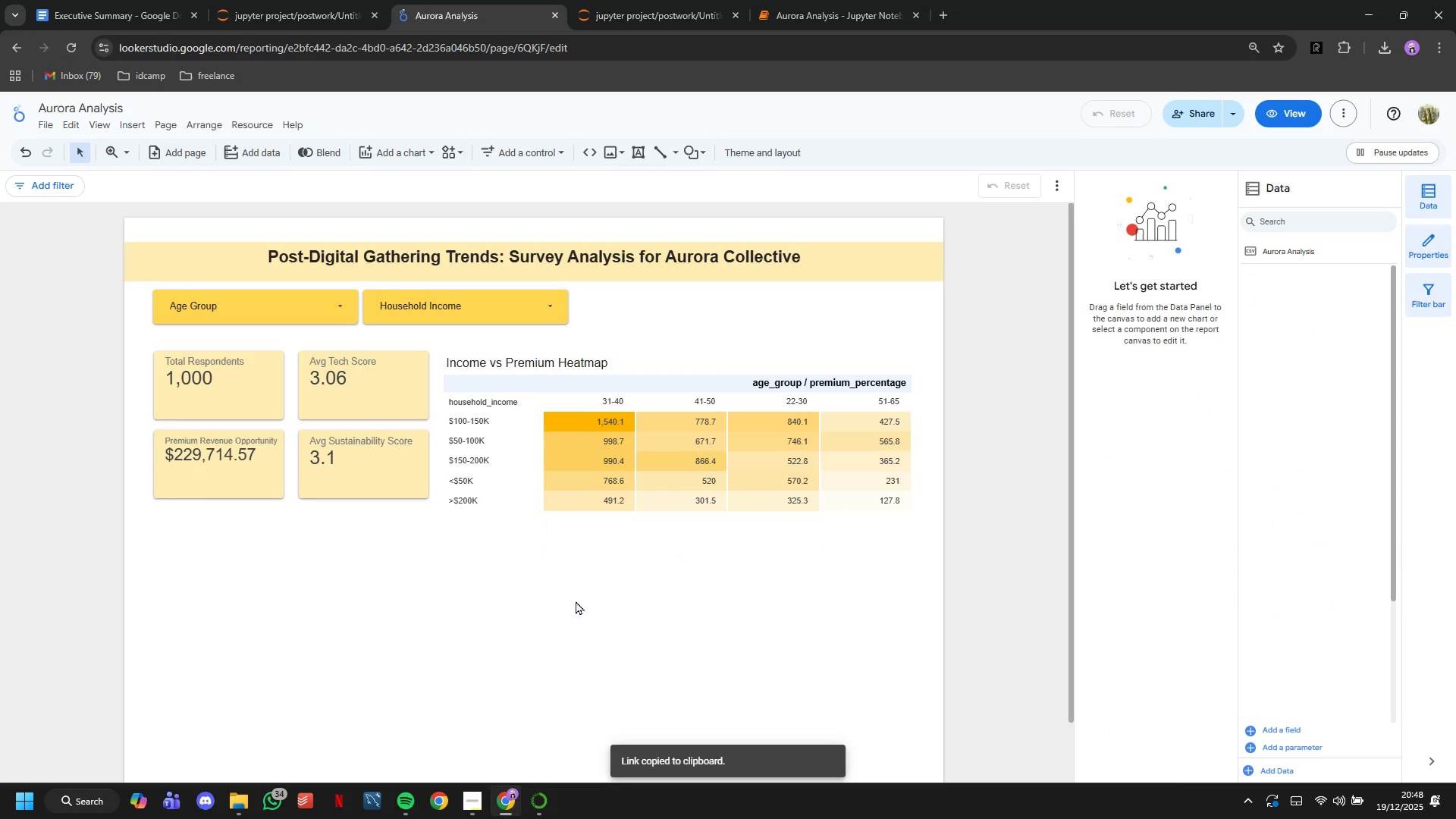 
left_click_drag(start_coordinate=[655, 384], to_coordinate=[655, 374])
 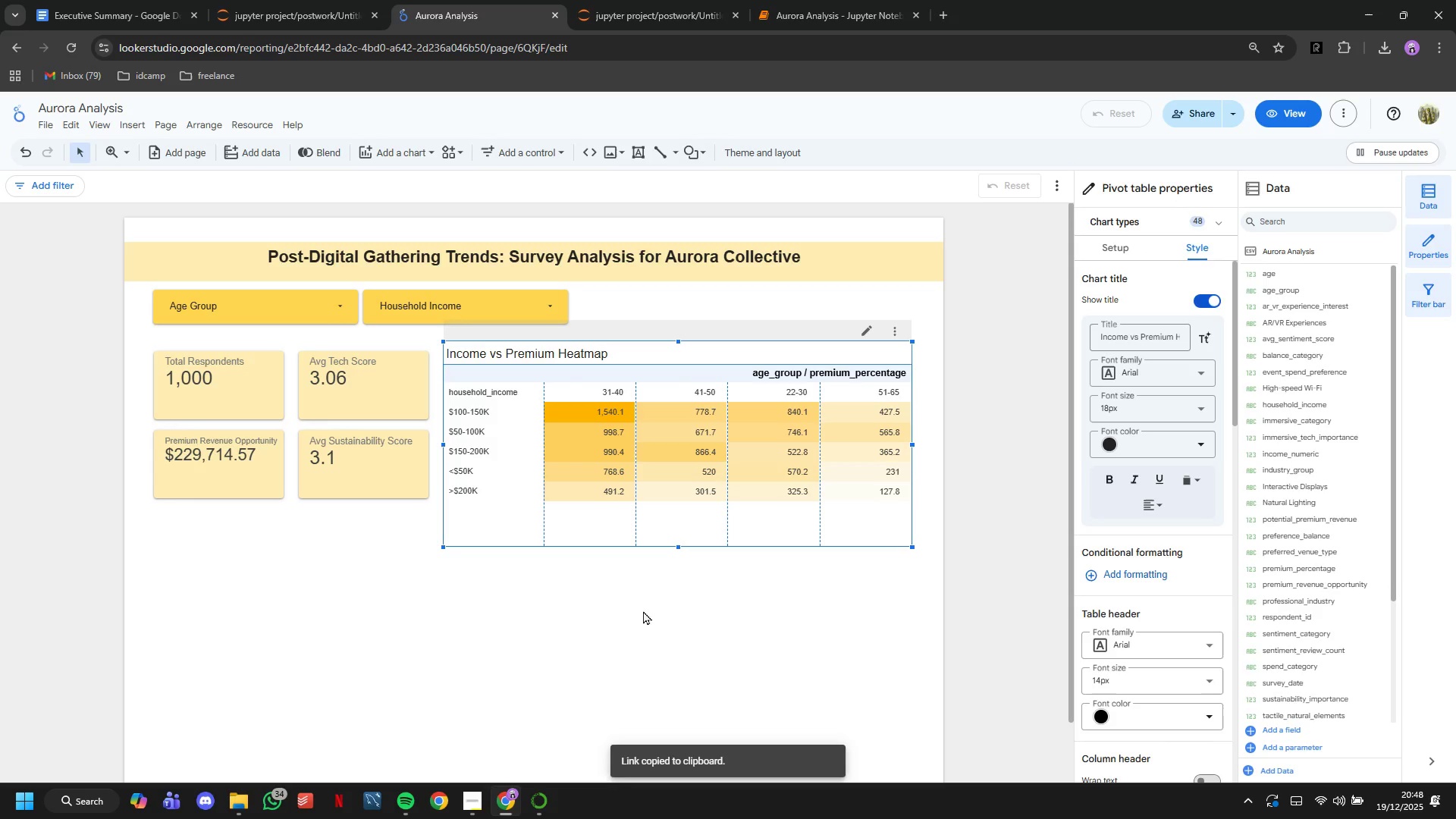 
left_click([643, 610])
 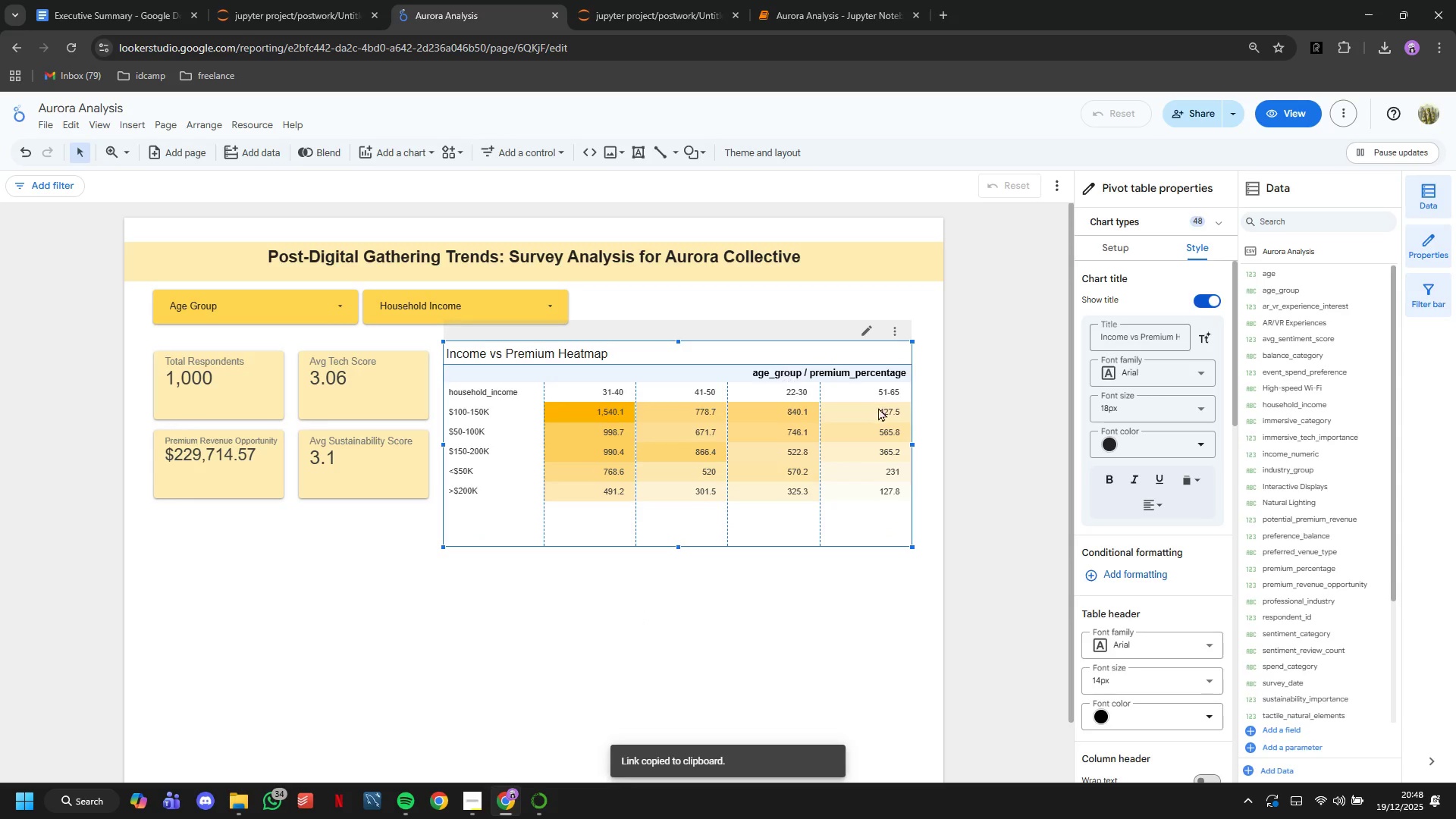 
scroll: coordinate [1178, 393], scroll_direction: down, amount: 4.0
 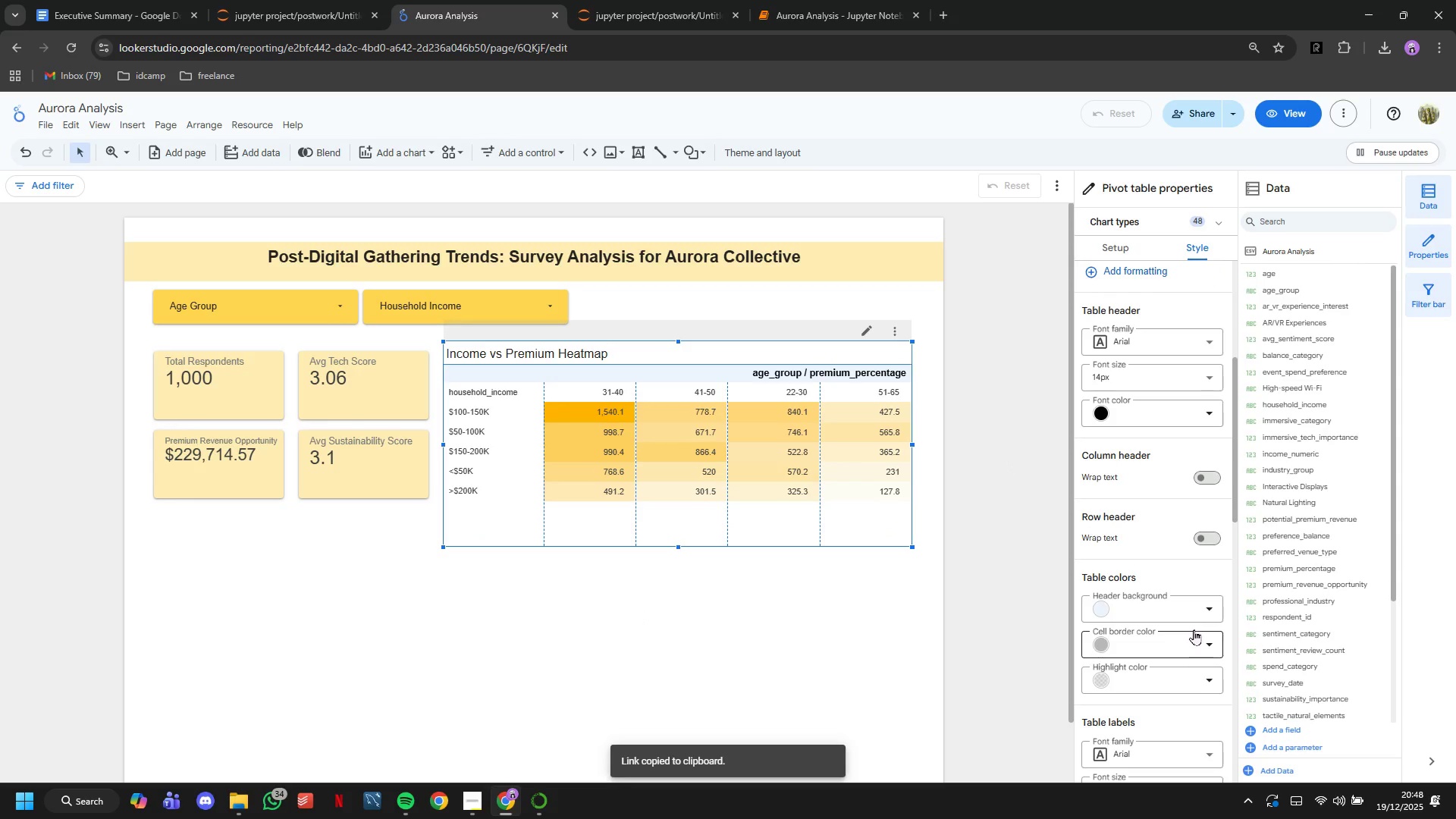 
left_click([1201, 611])
 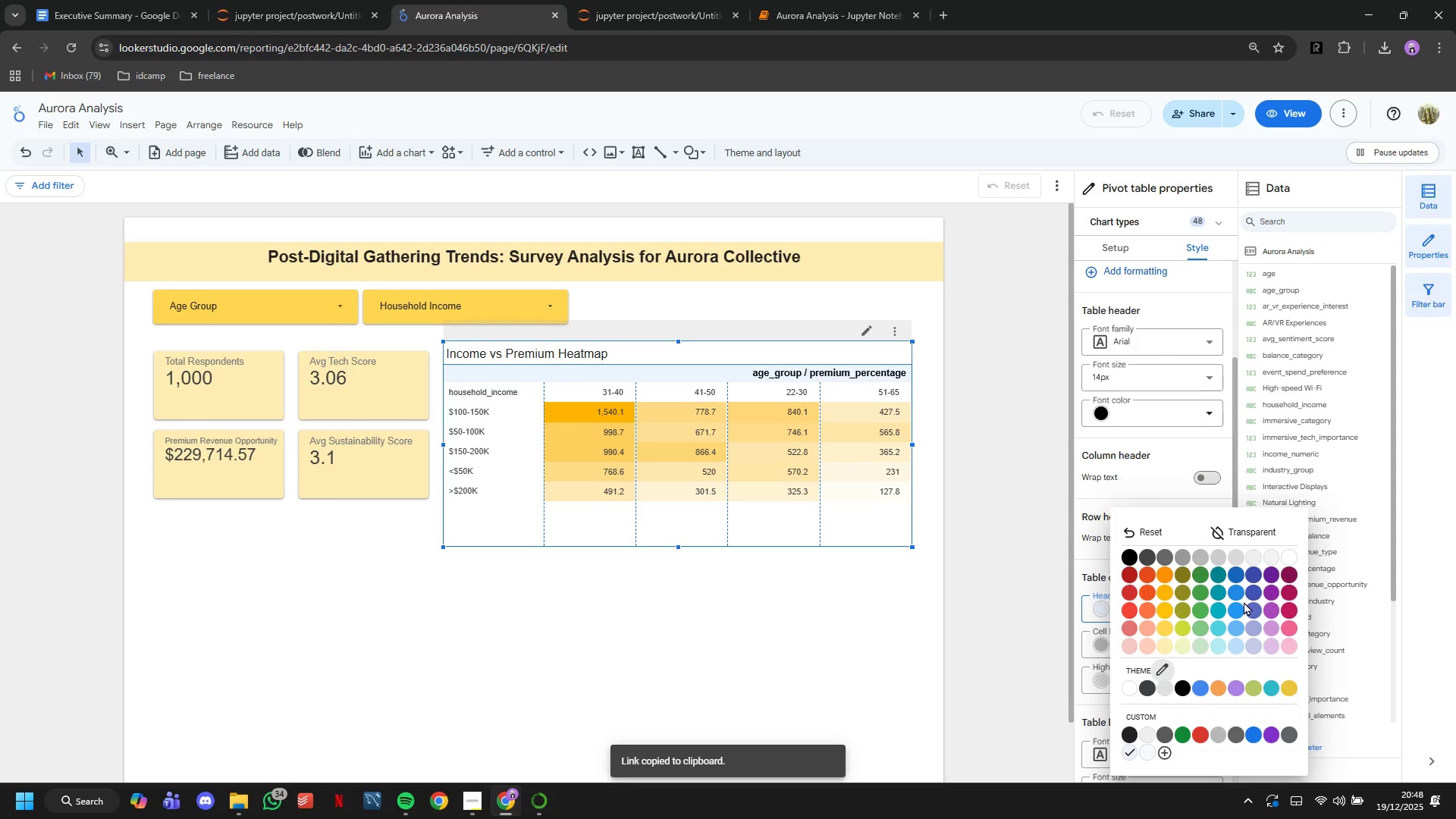 
wait(9.03)
 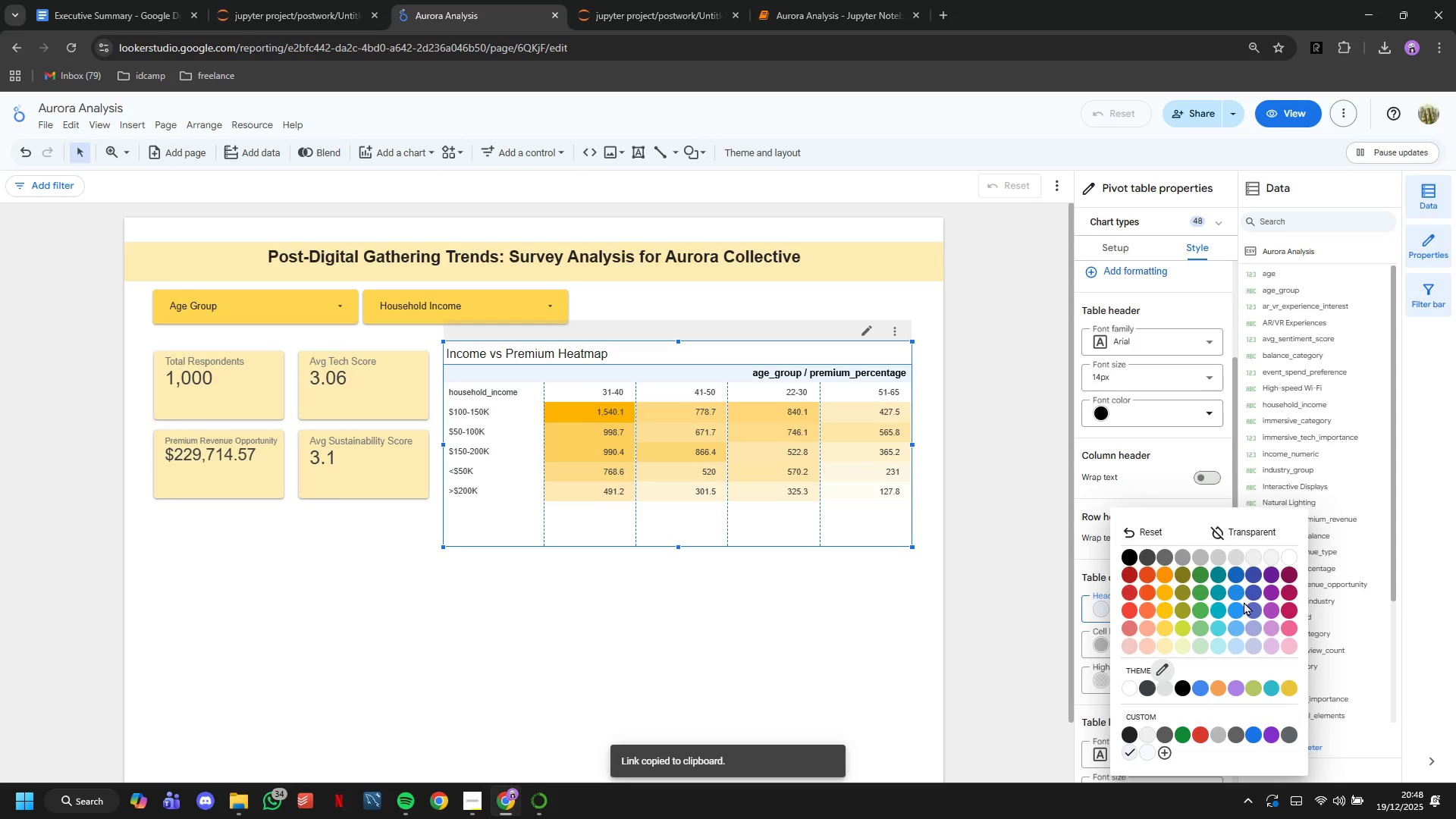 
left_click([1166, 572])
 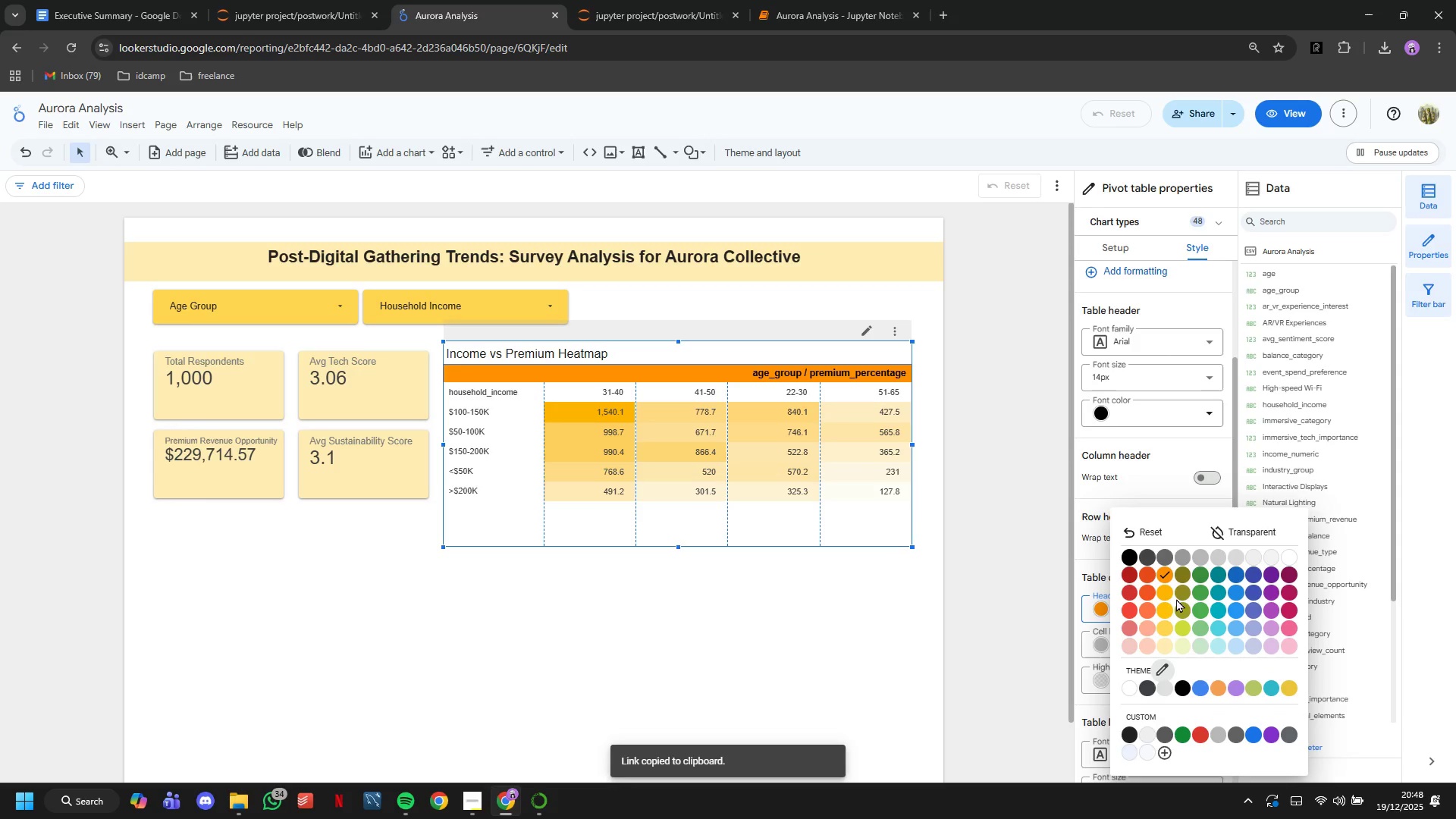 
left_click([1167, 598])
 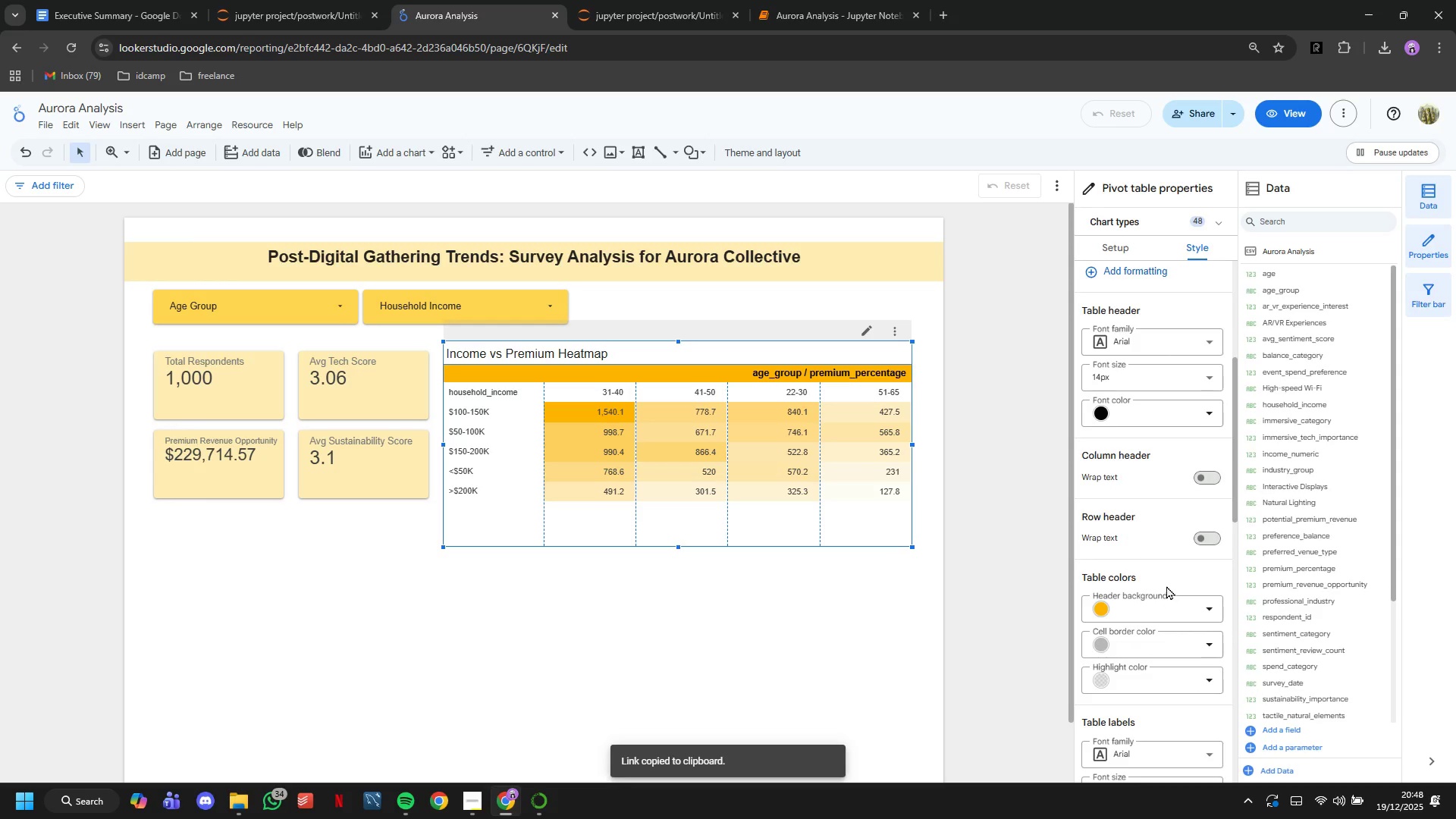 
left_click([1172, 601])
 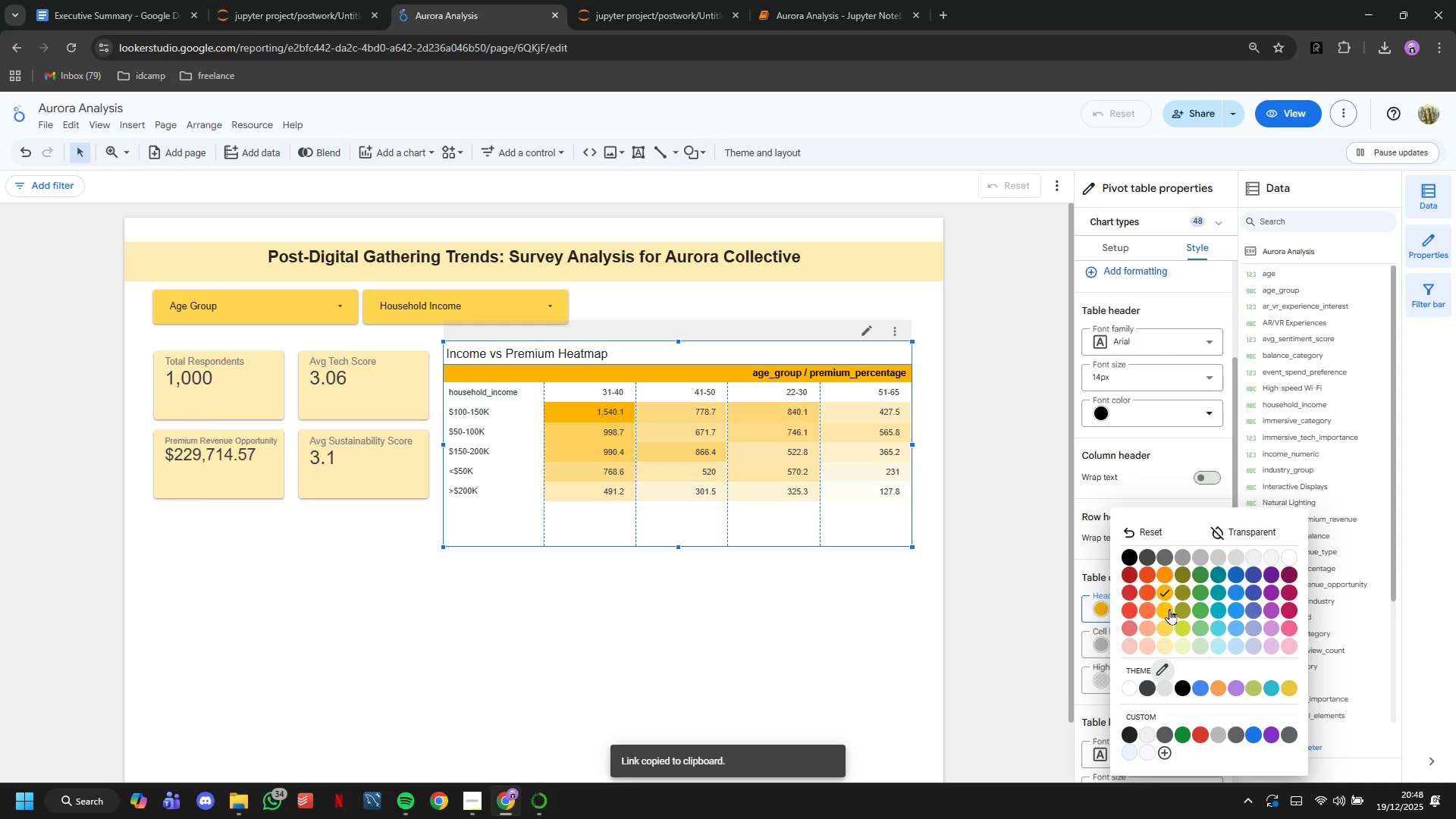 
left_click([1169, 610])
 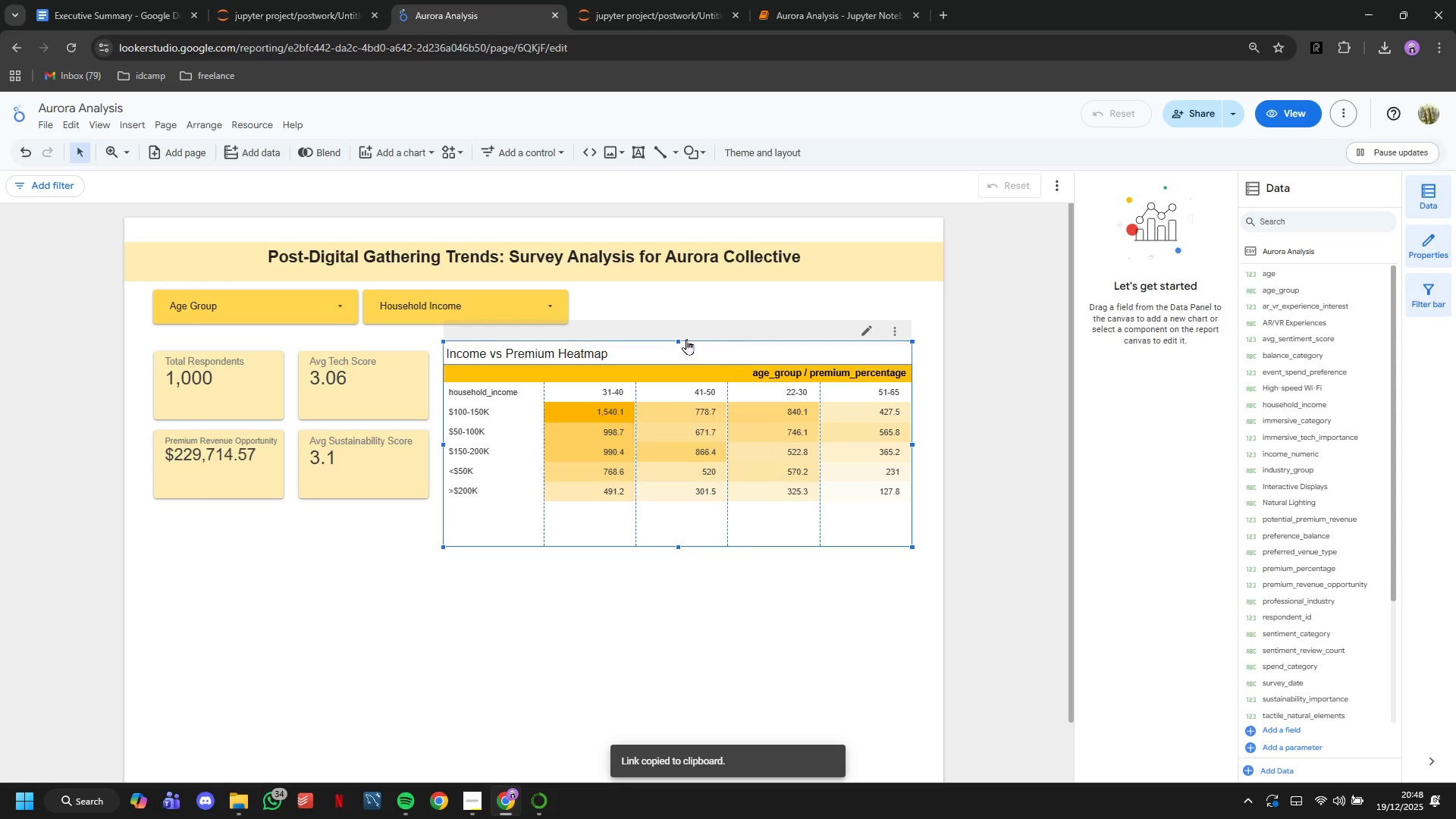 
left_click([686, 339])
 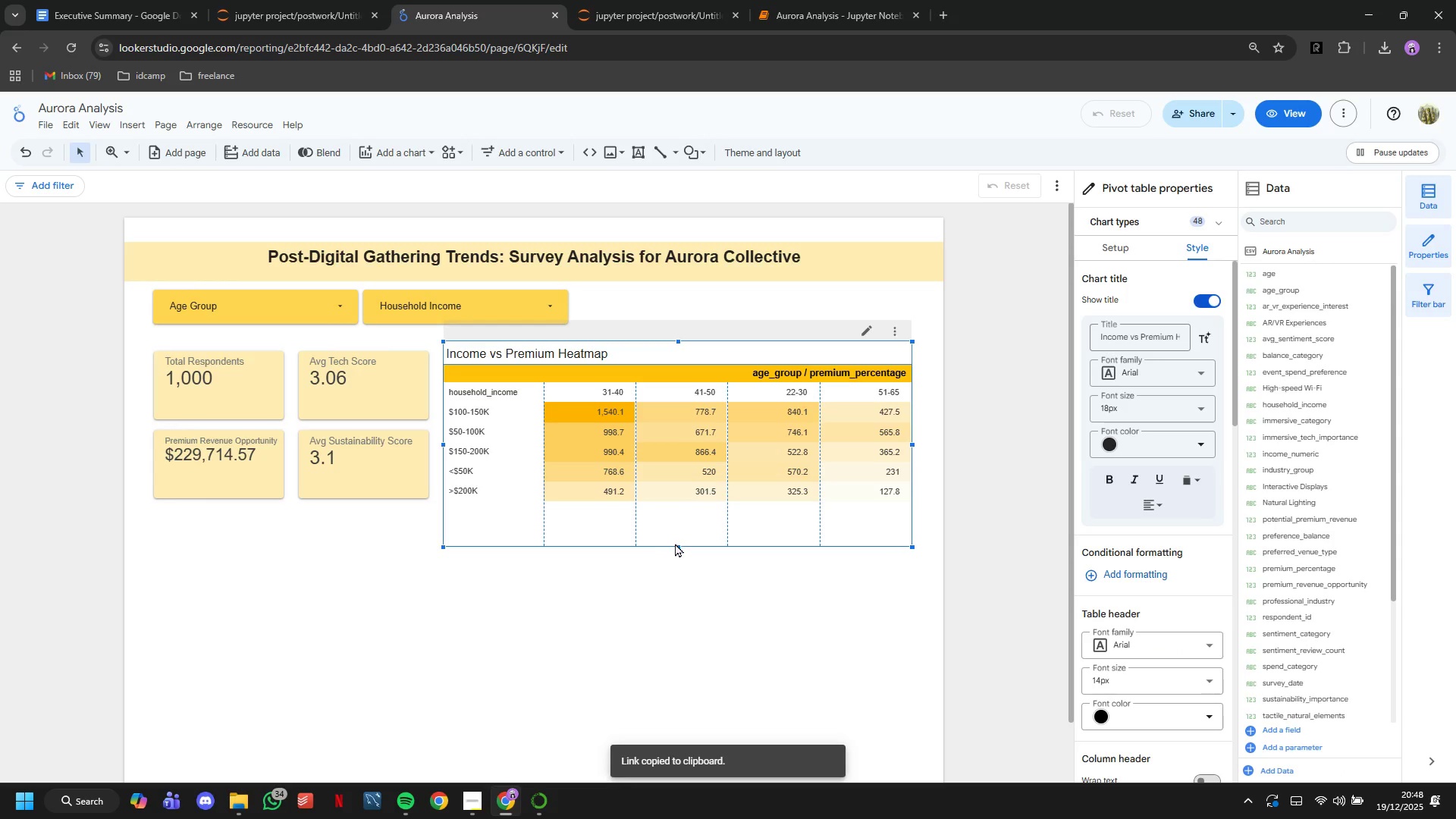 
left_click_drag(start_coordinate=[676, 544], to_coordinate=[668, 504])
 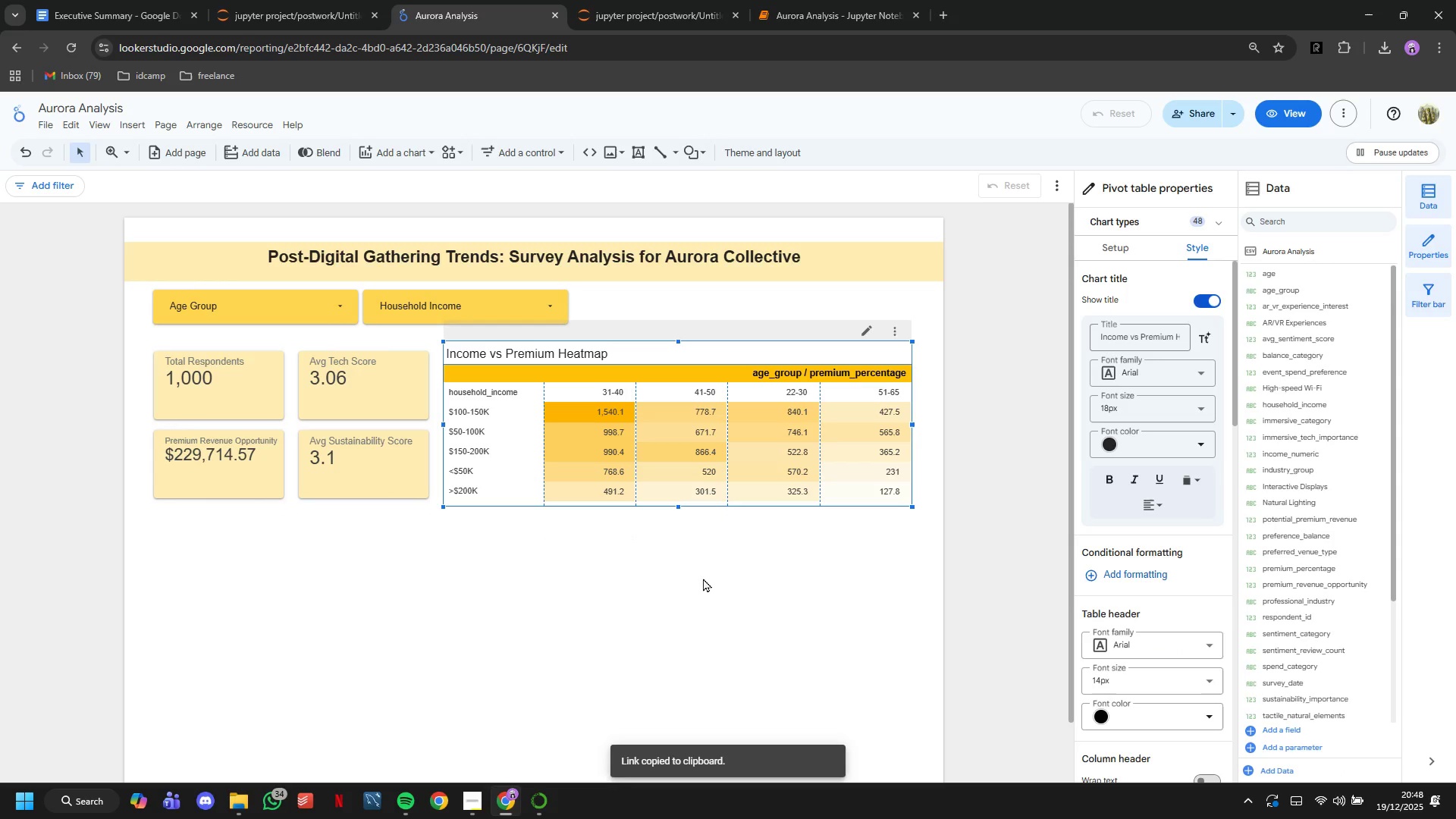 
left_click([704, 580])
 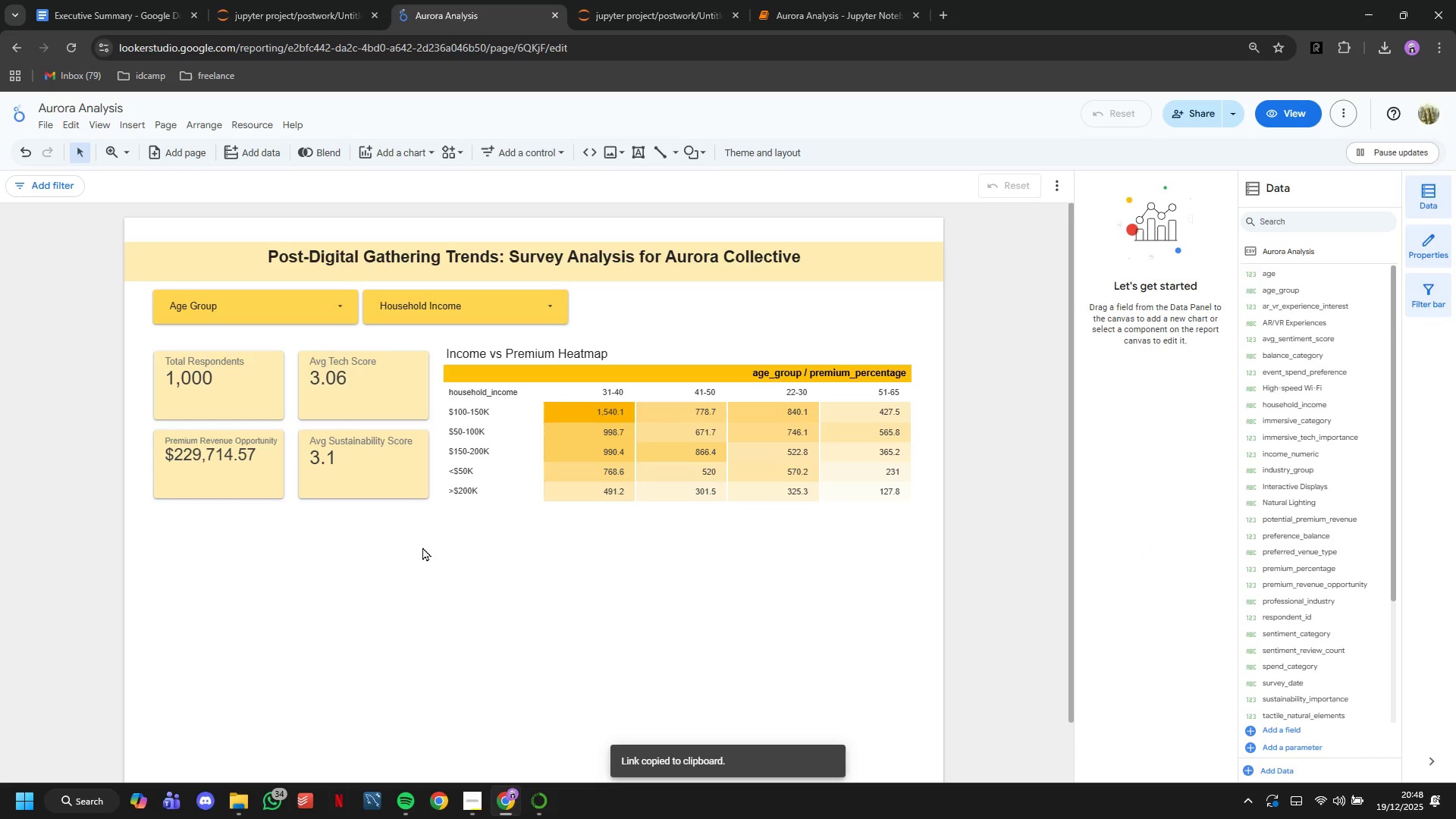 
left_click_drag(start_coordinate=[422, 545], to_coordinate=[213, 385])
 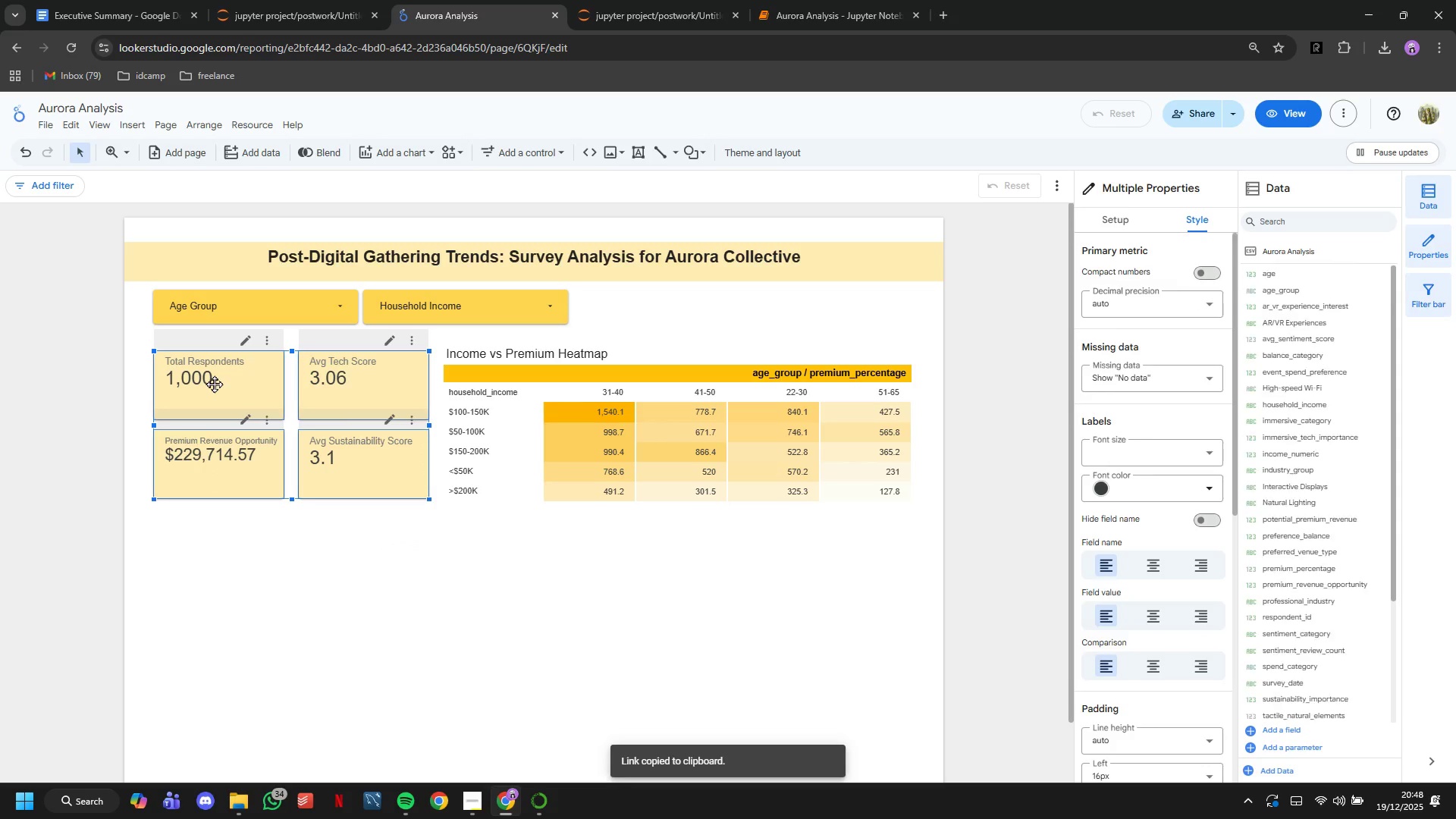 
left_click_drag(start_coordinate=[214, 384], to_coordinate=[214, 402])
 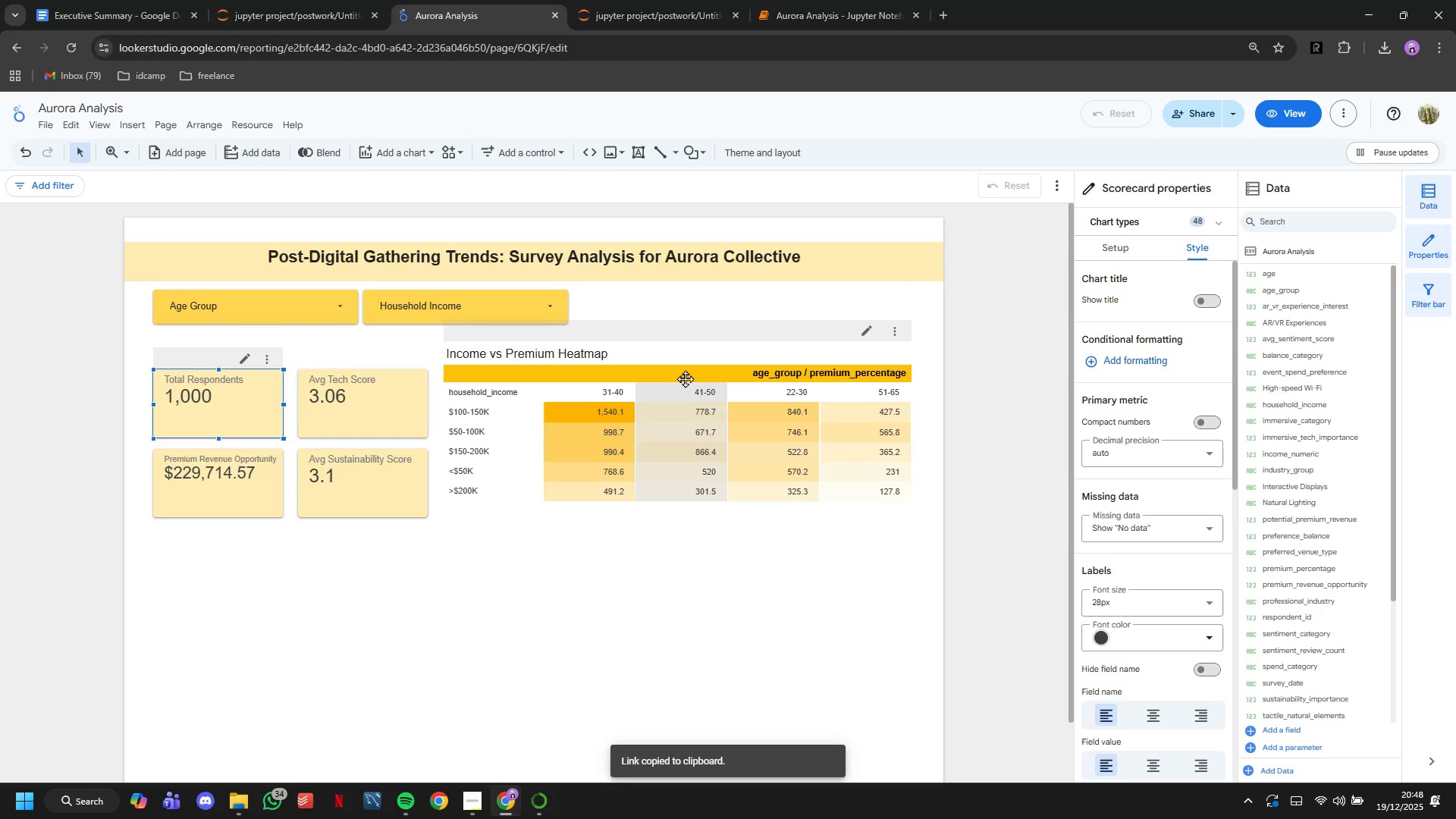 
left_click_drag(start_coordinate=[685, 377], to_coordinate=[685, 396])
 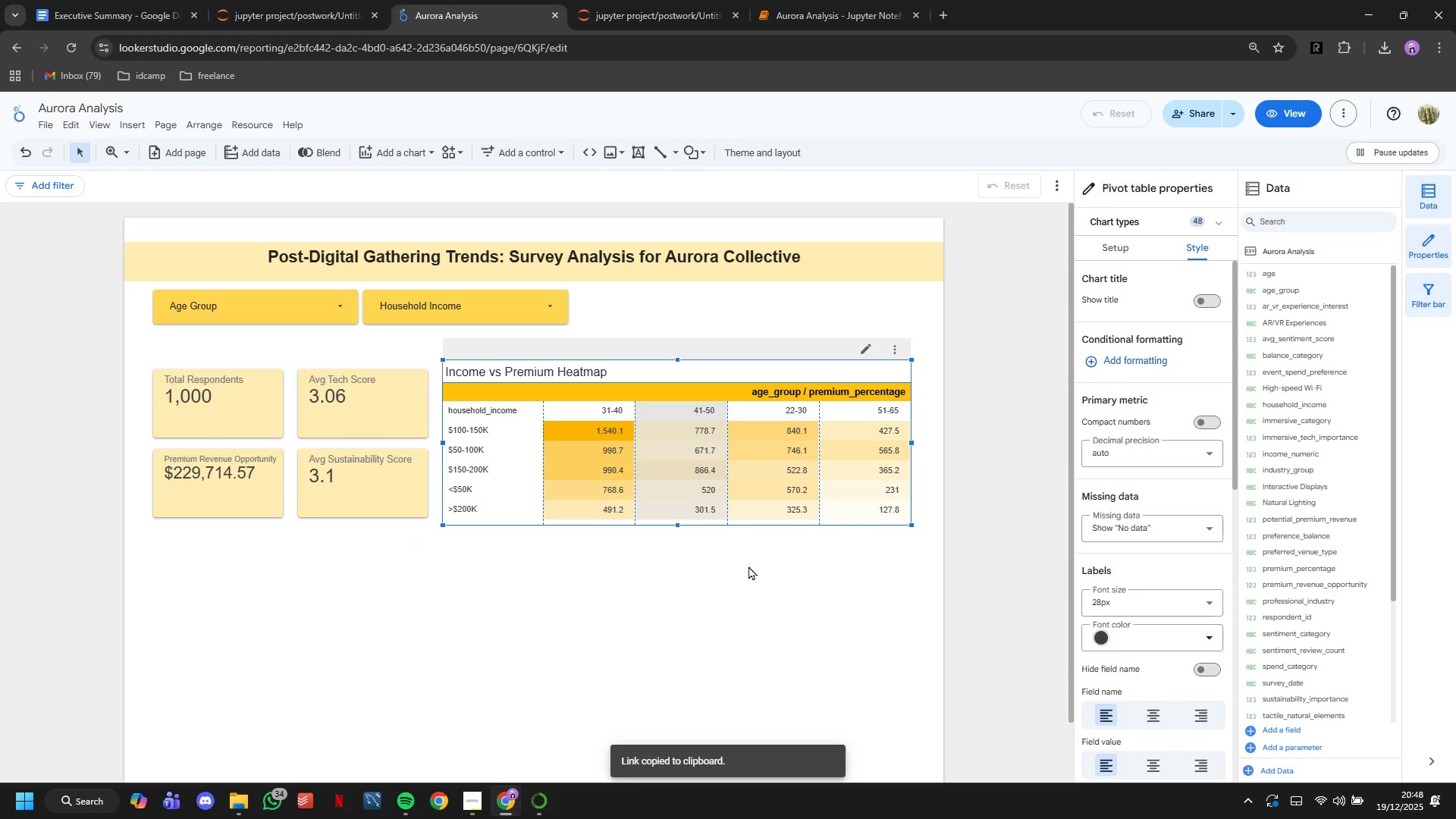 
left_click([748, 566])
 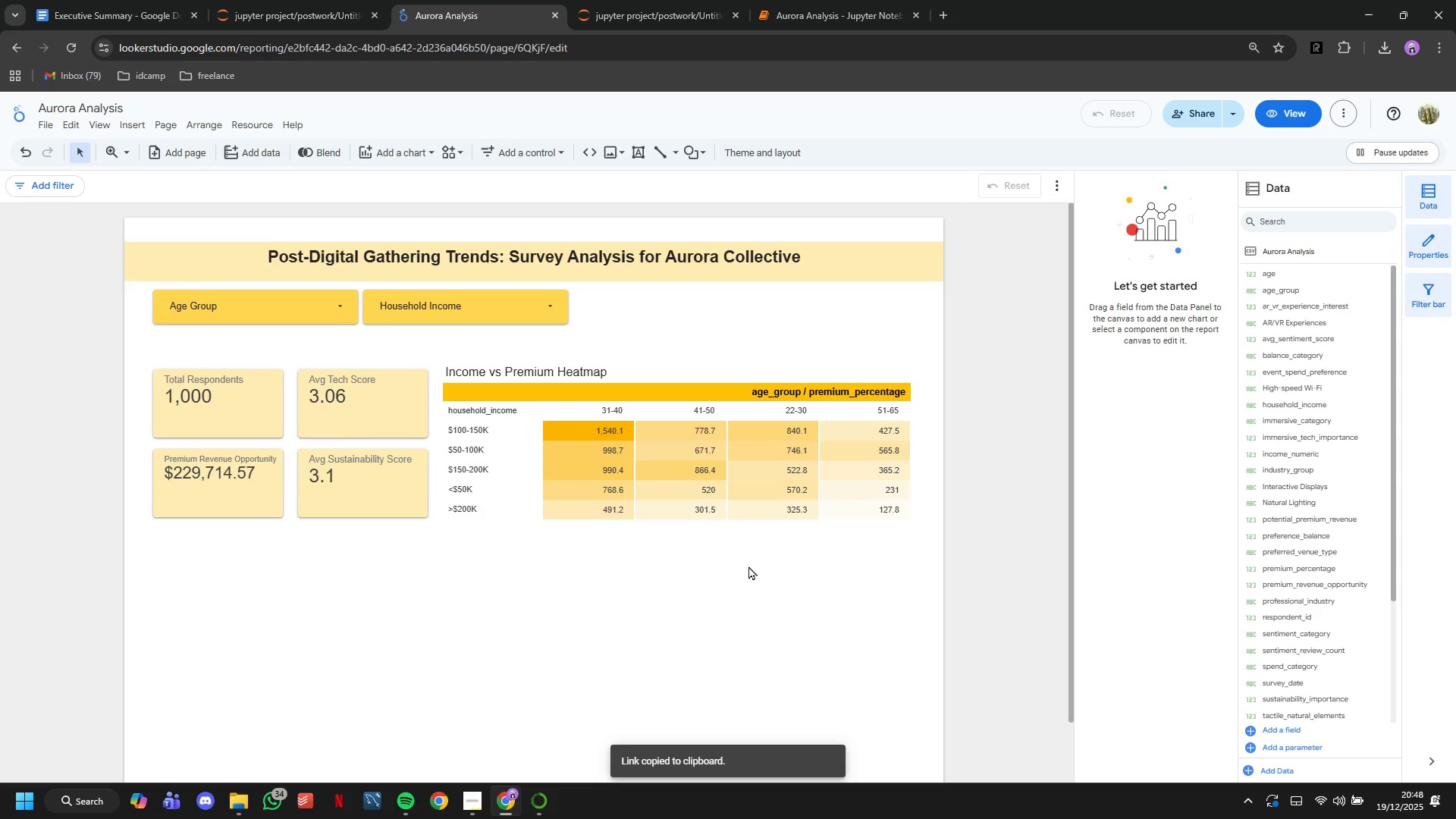 
scroll: coordinate [748, 566], scroll_direction: up, amount: 4.0
 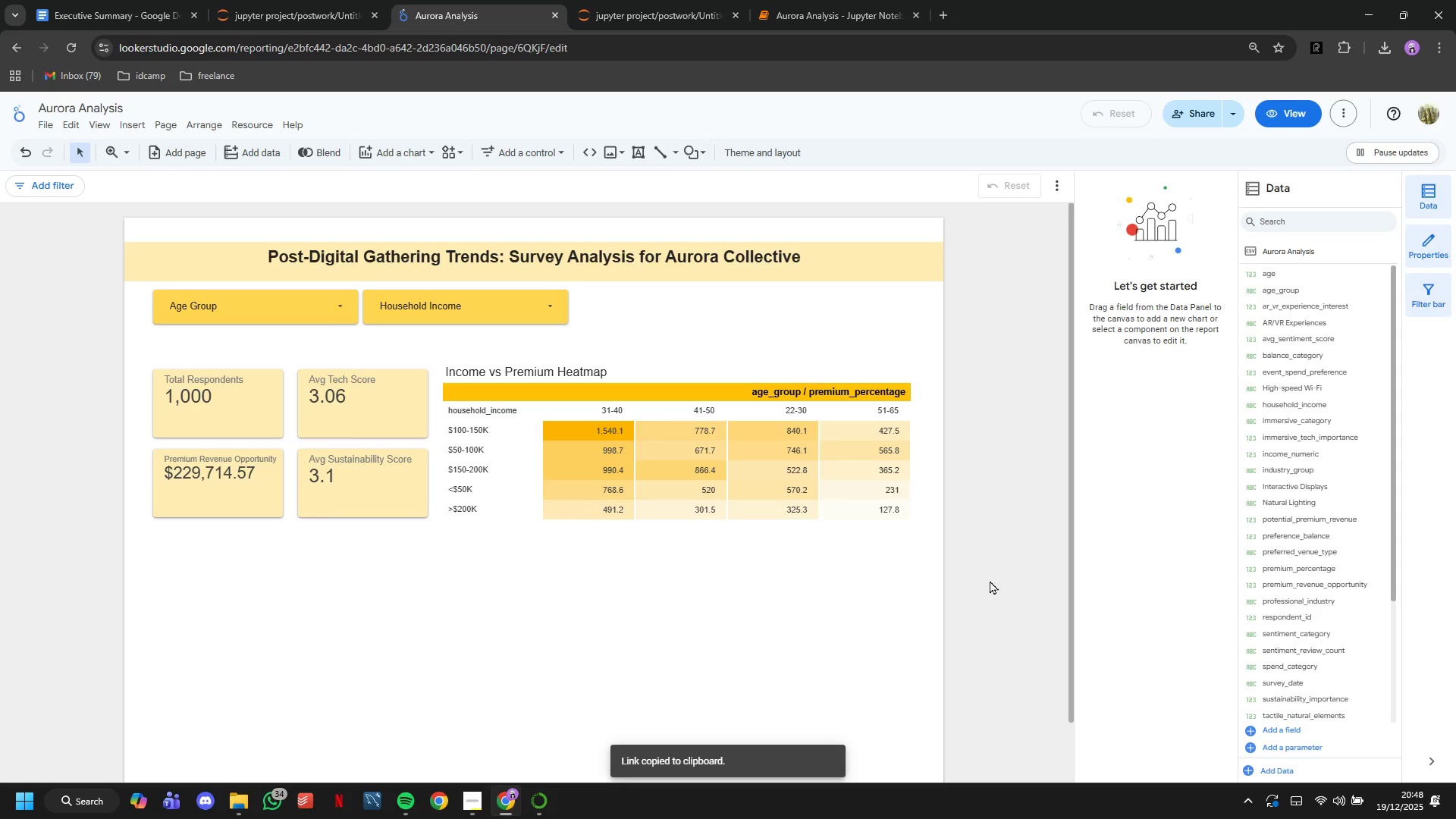 
left_click_drag(start_coordinate=[990, 577], to_coordinate=[218, 301])
 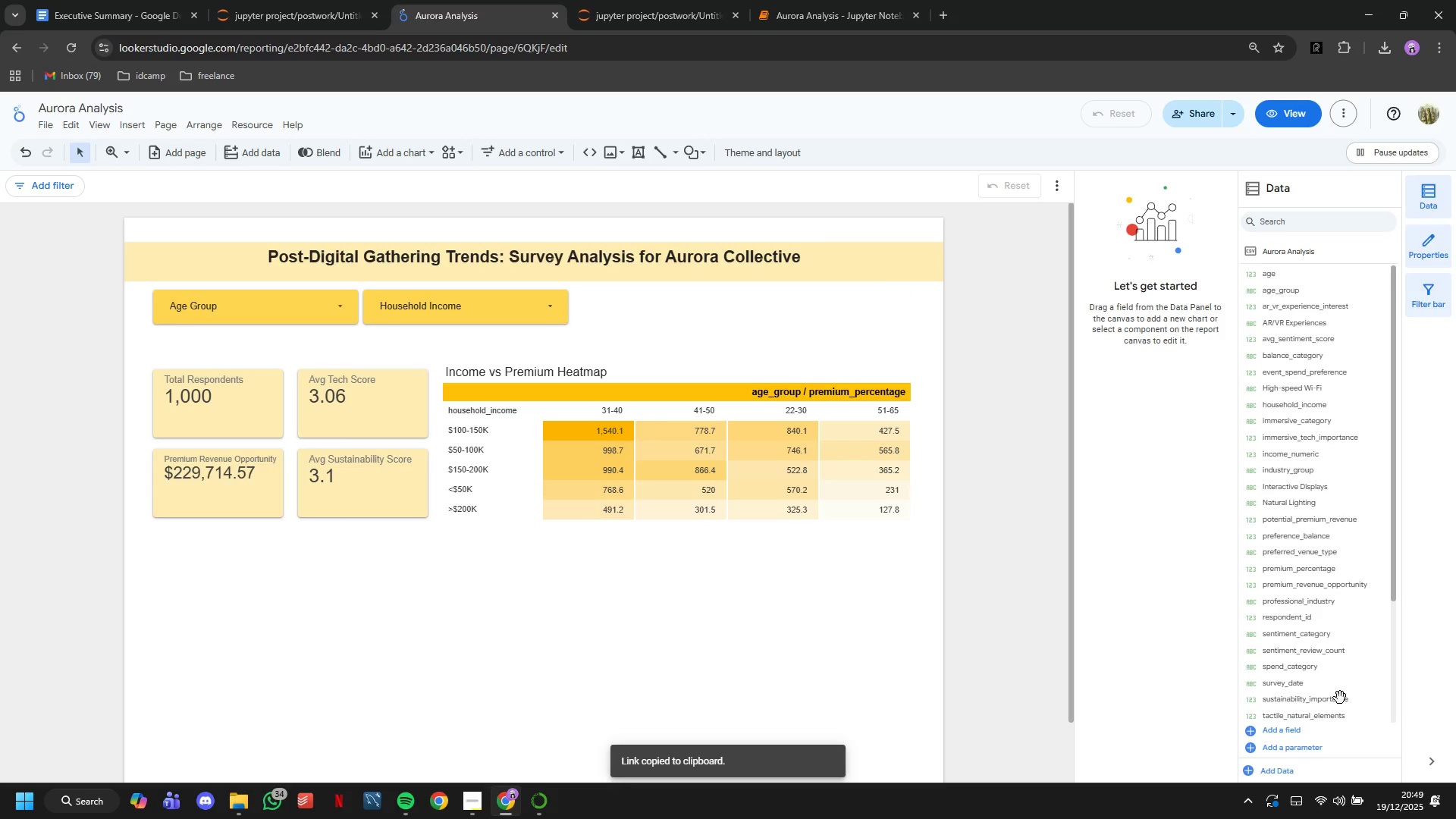 
wait(7.81)
 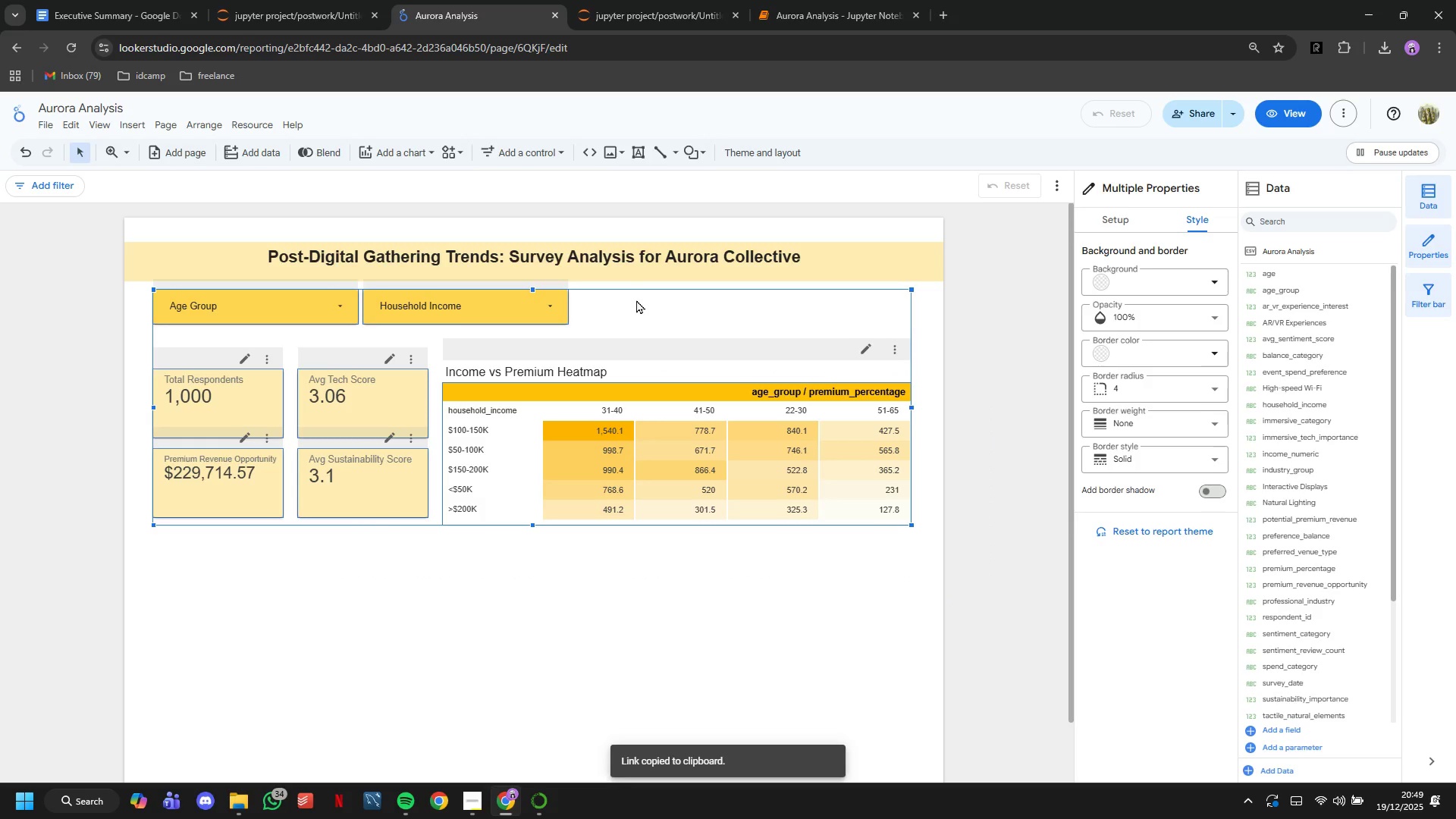 
left_click_drag(start_coordinate=[619, 296], to_coordinate=[299, 294])
 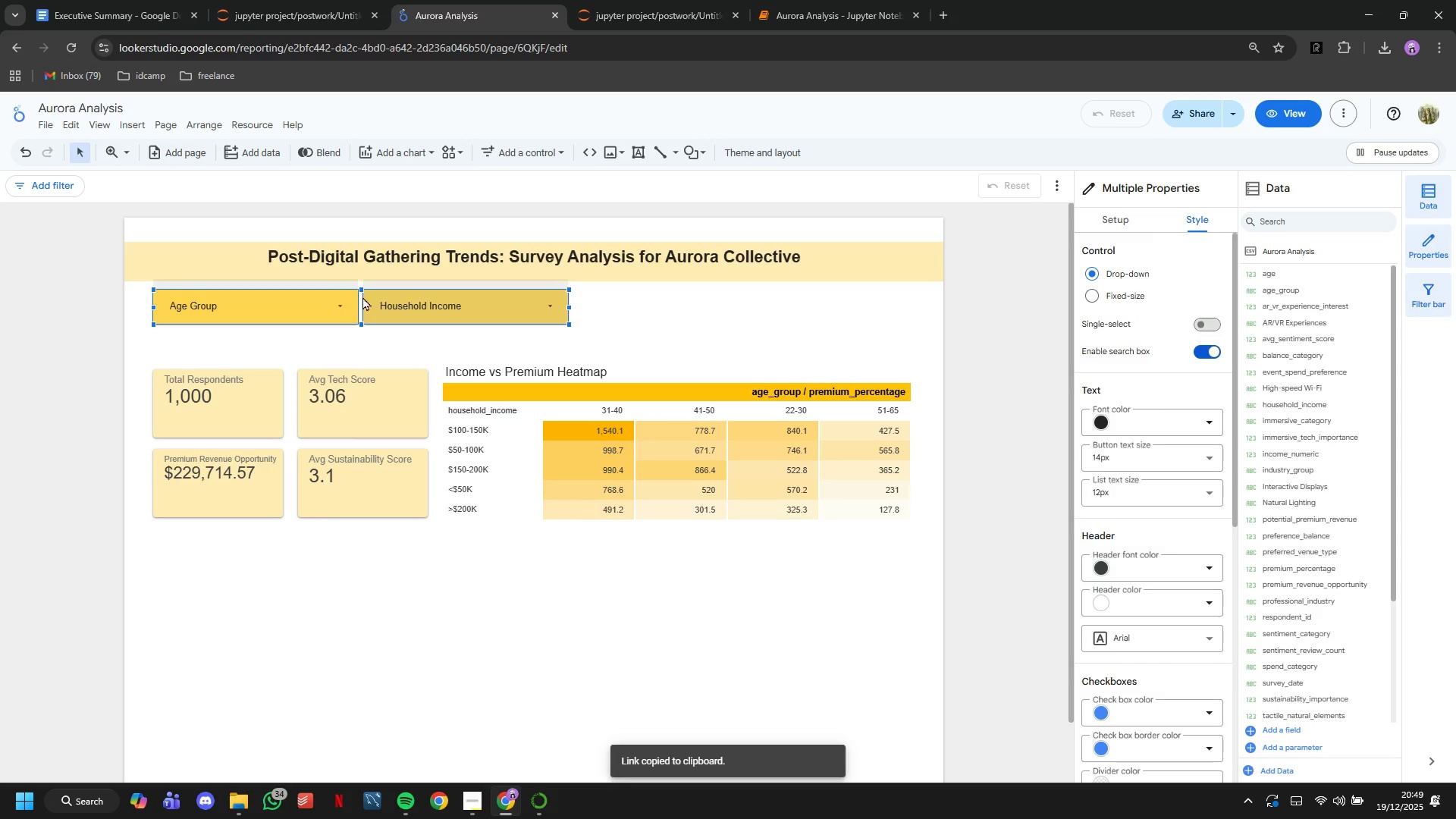 
left_click_drag(start_coordinate=[347, 297], to_coordinate=[347, 311])
 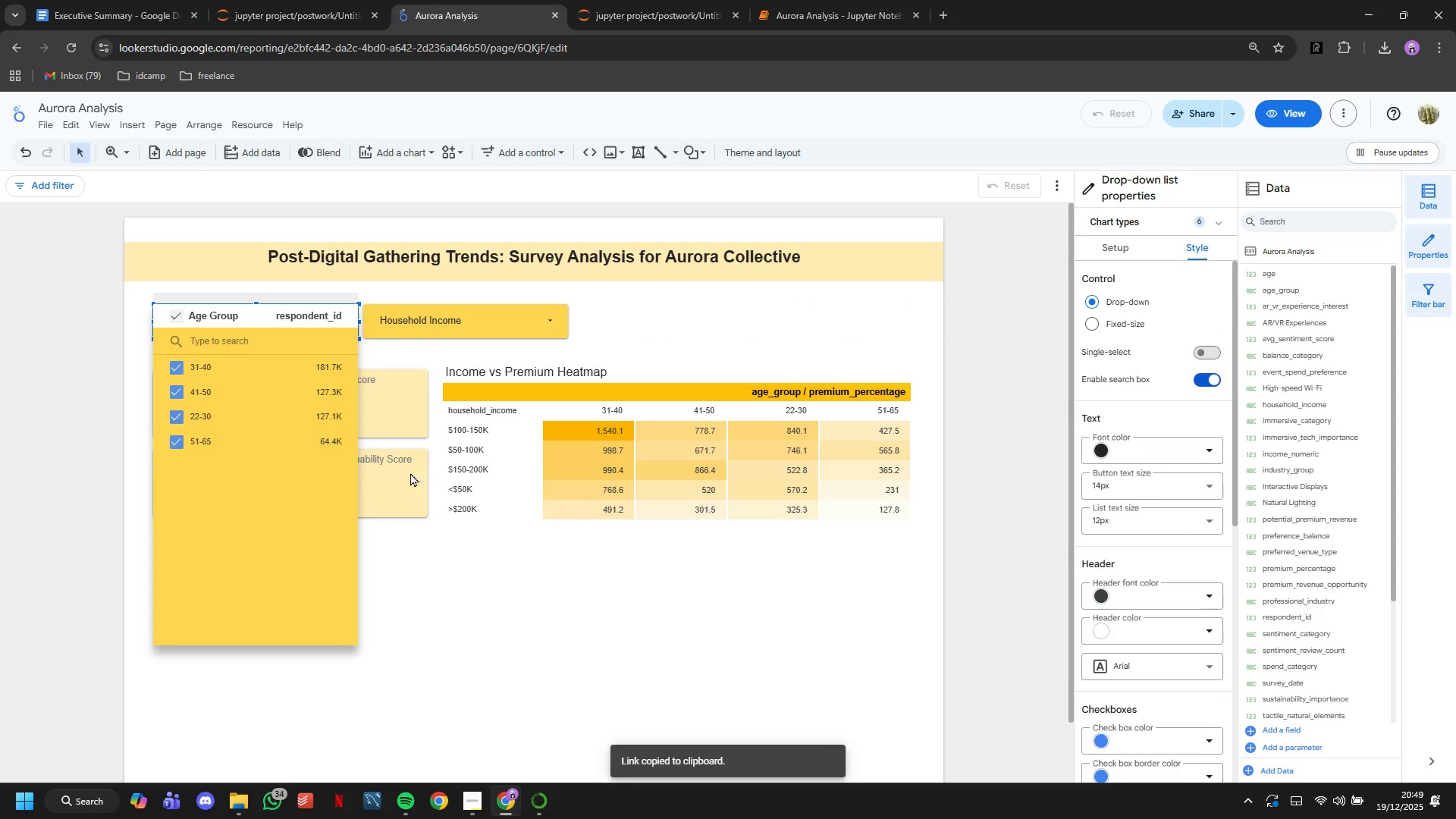 
wait(10.36)
 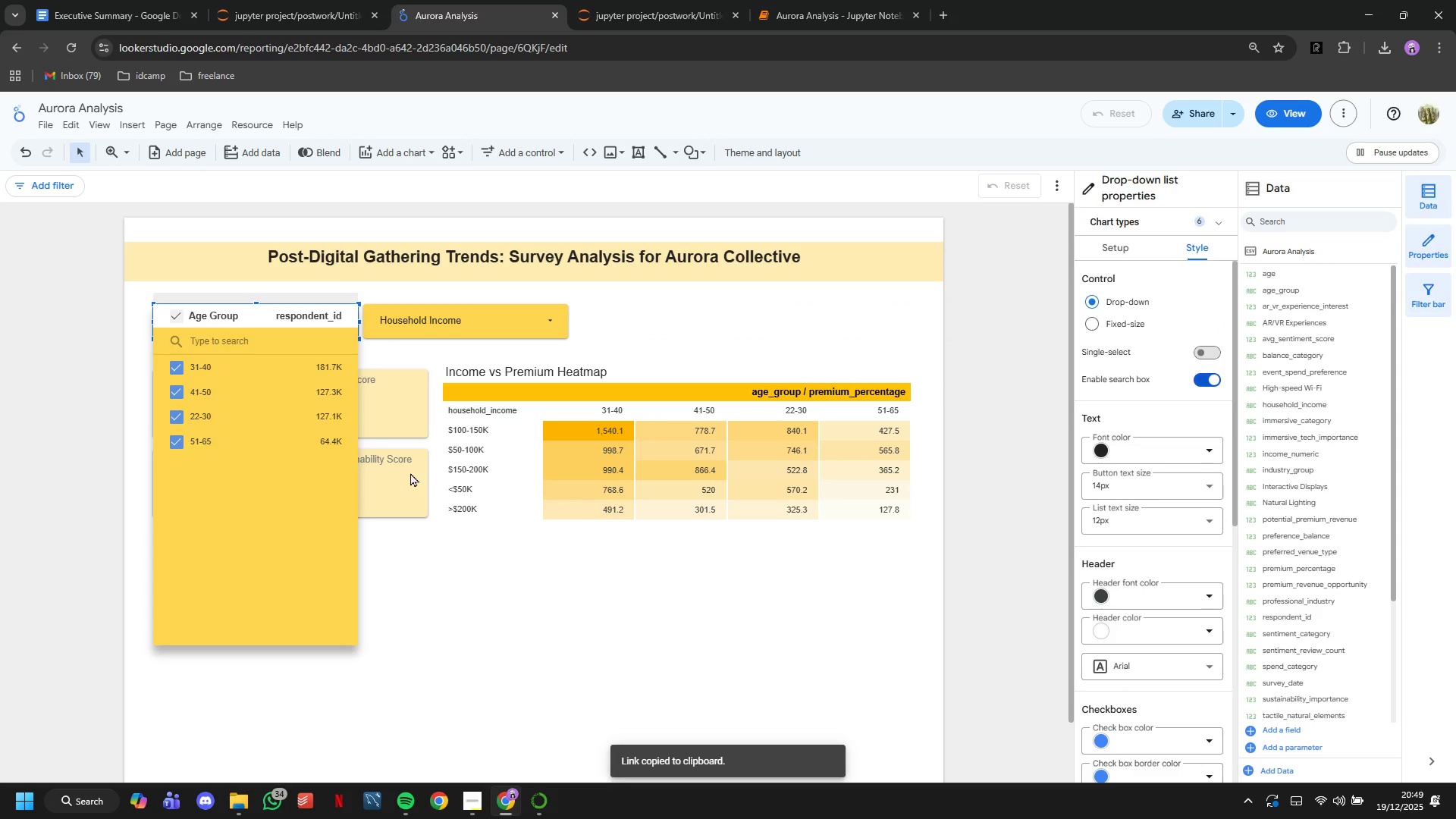 
scroll: coordinate [457, 621], scroll_direction: down, amount: 1.0
 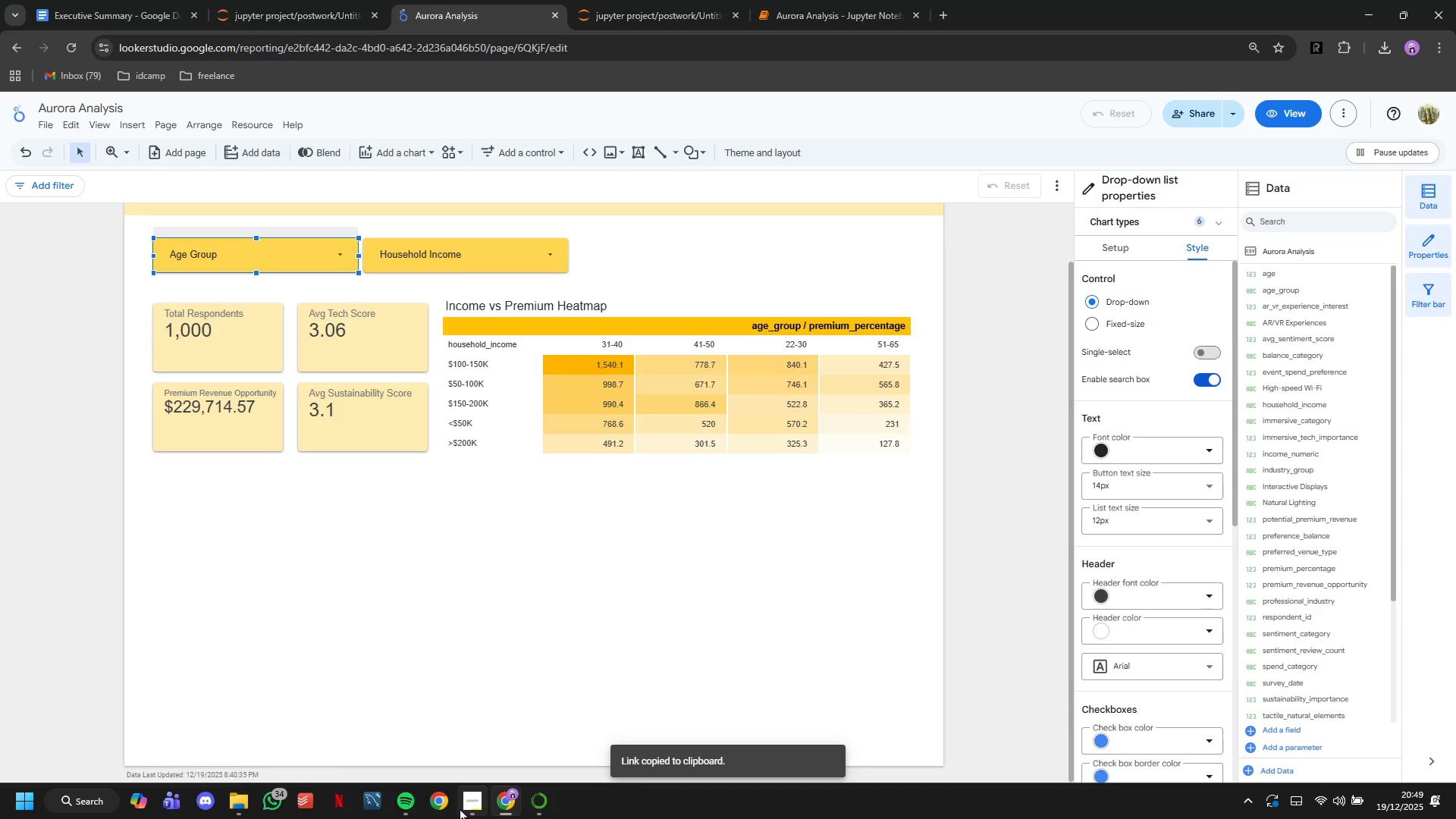 
left_click([470, 808])